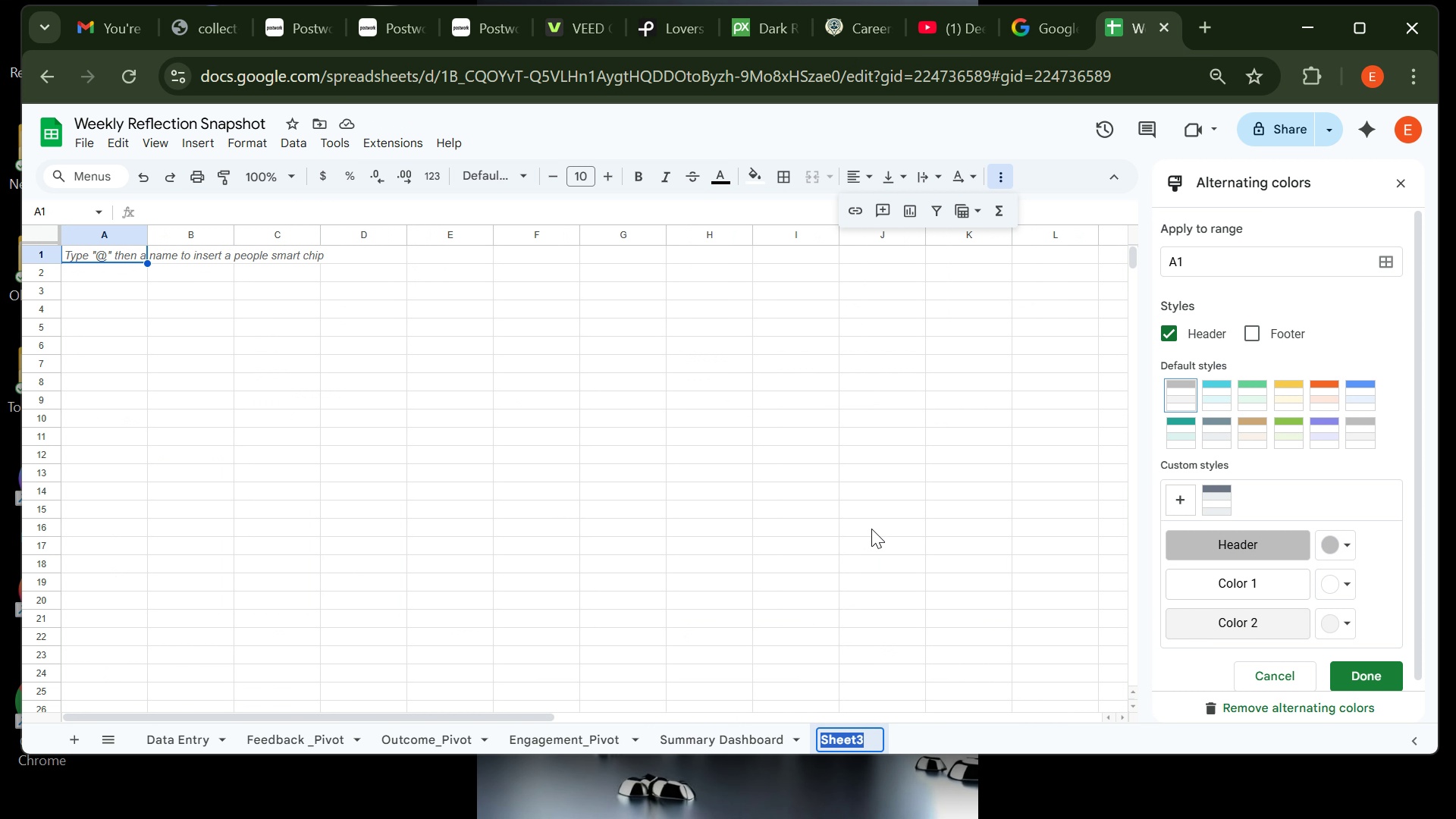 
type(Aumpto)
key(Backspace)
key(Backspace)
key(Backspace)
key(Backspace)
key(Backspace)
type(ssumptiona )
key(Backspace)
key(Backspace)
type(s and )
 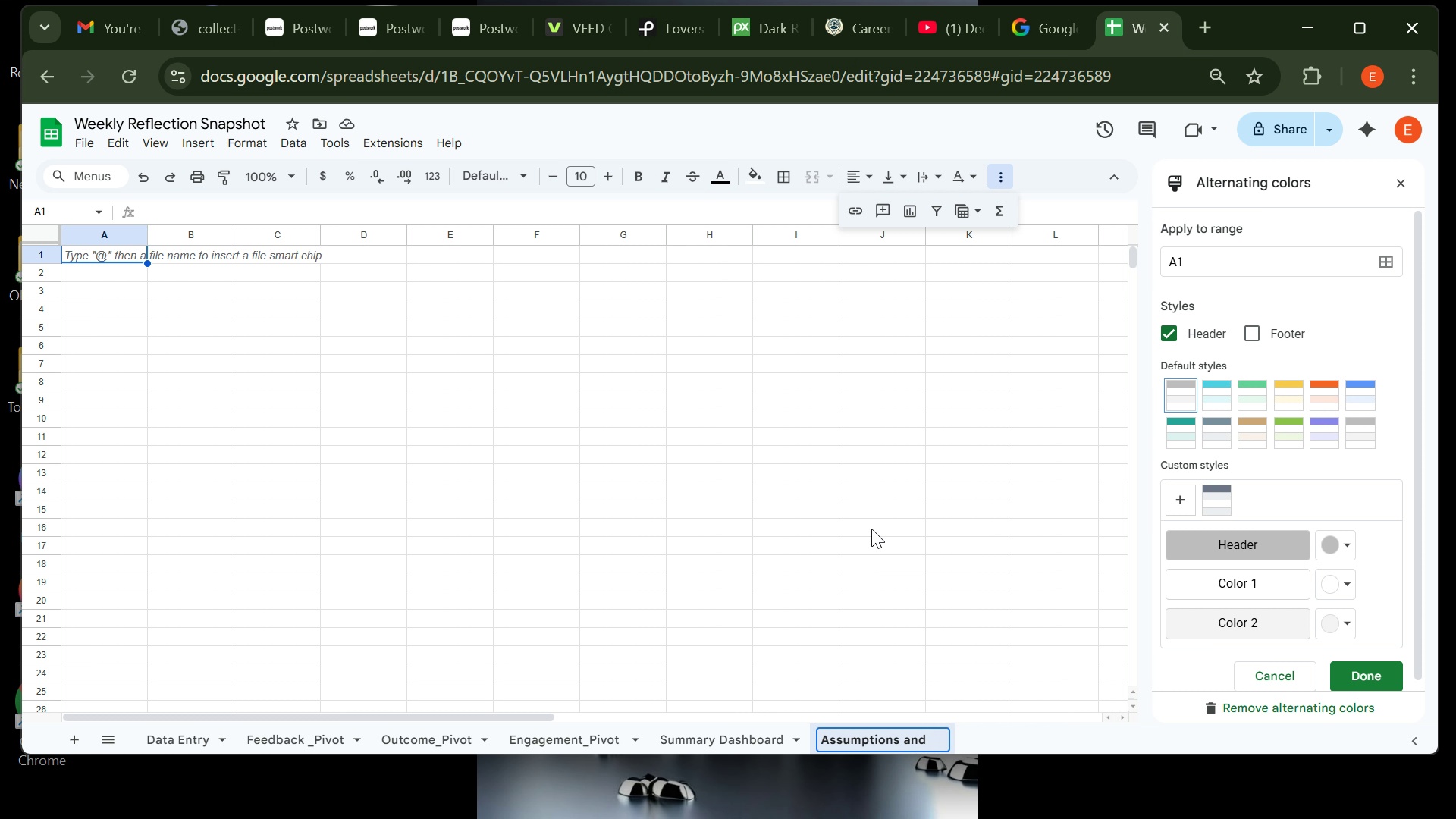 
type(Notes )
 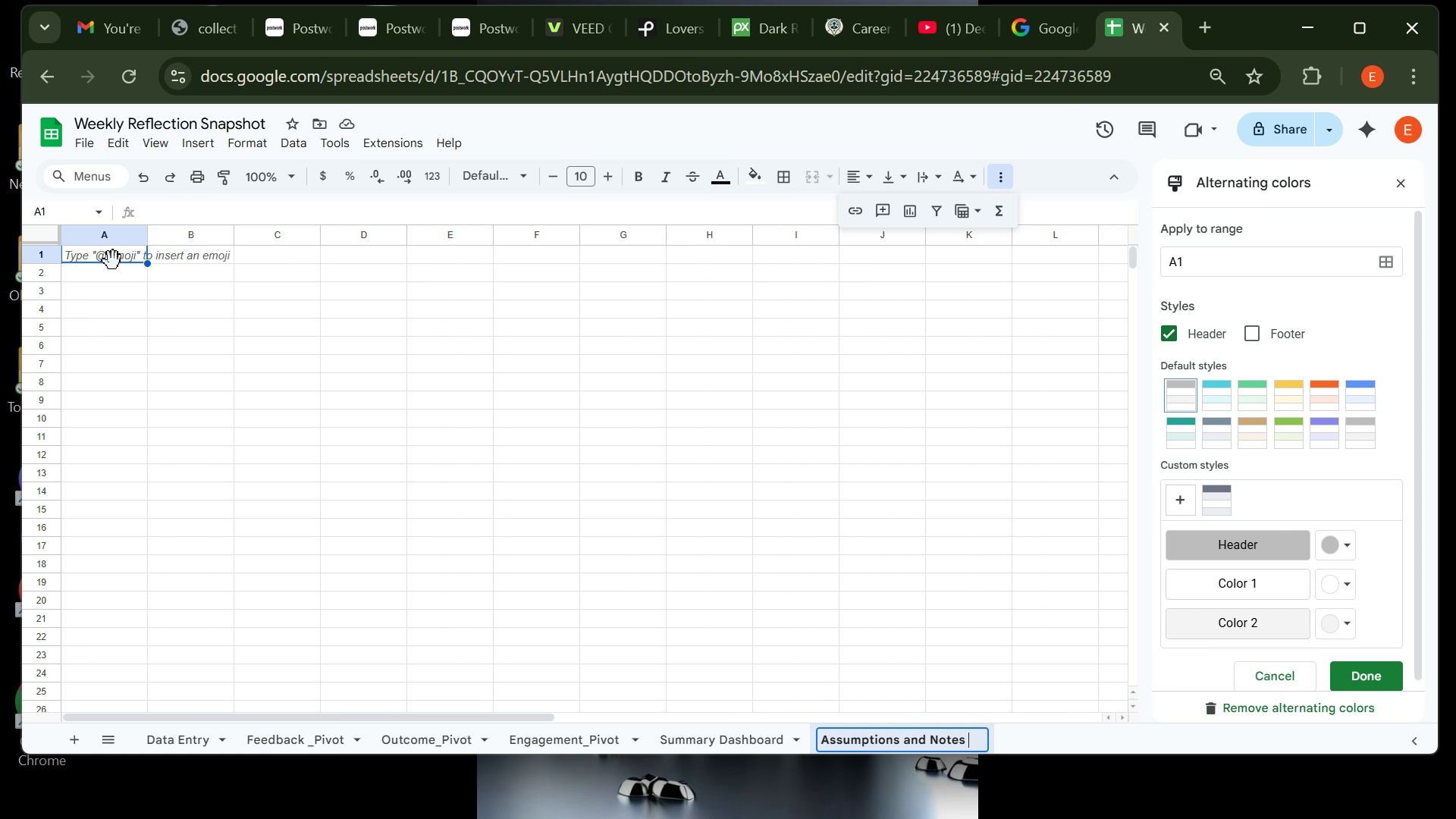 
left_click([113, 261])
 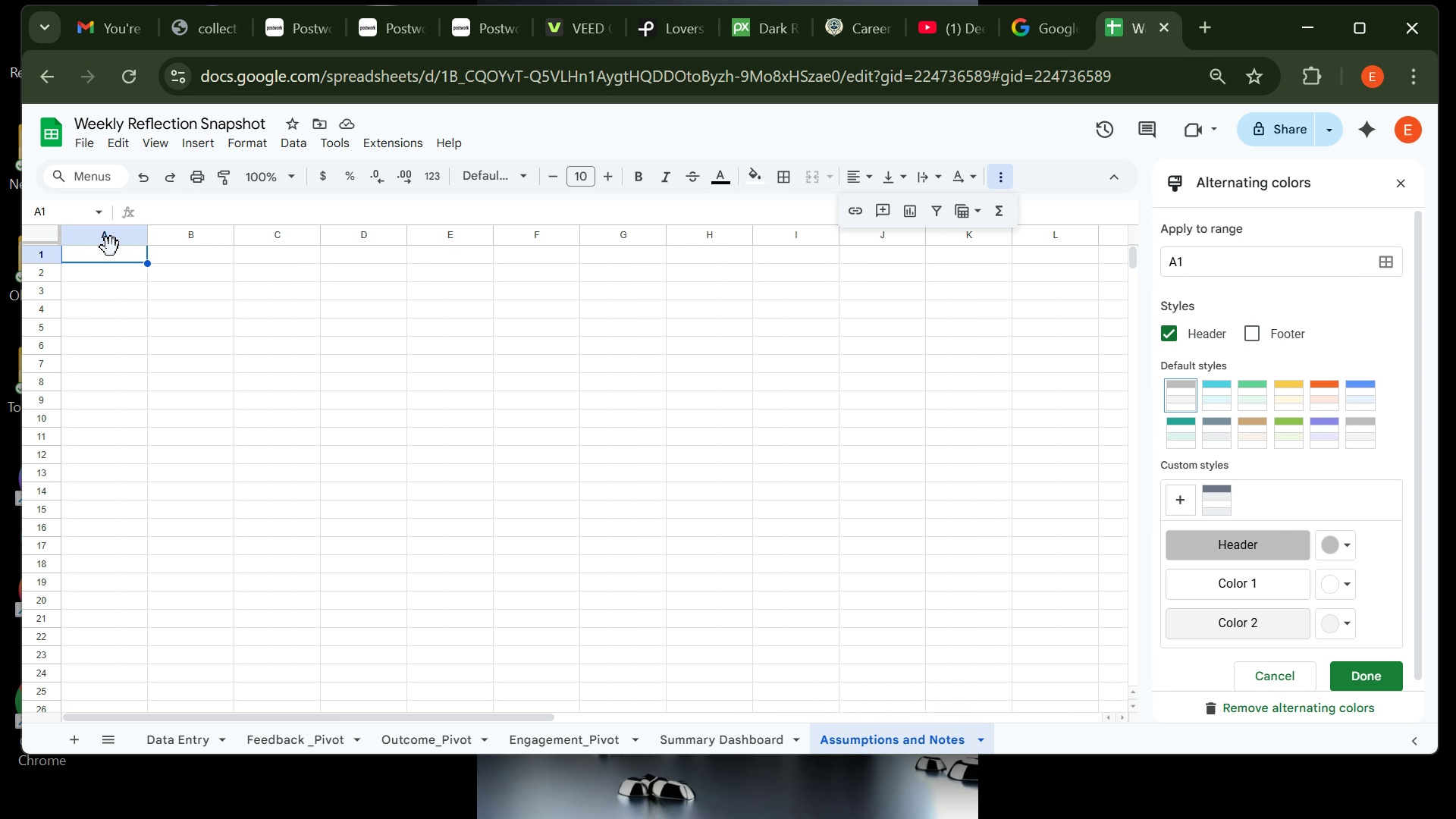 
wait(6.5)
 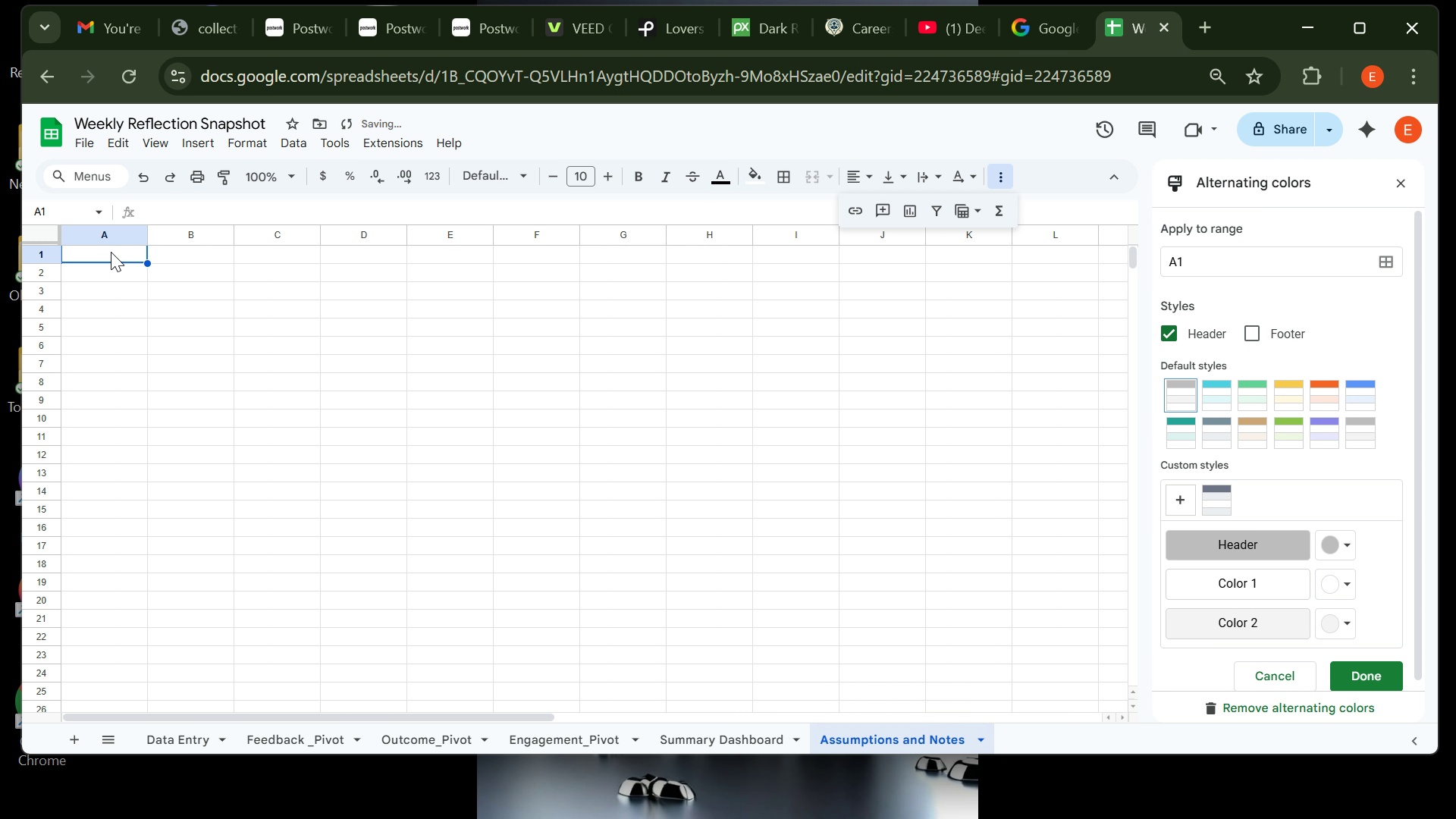 
left_click([112, 248])
 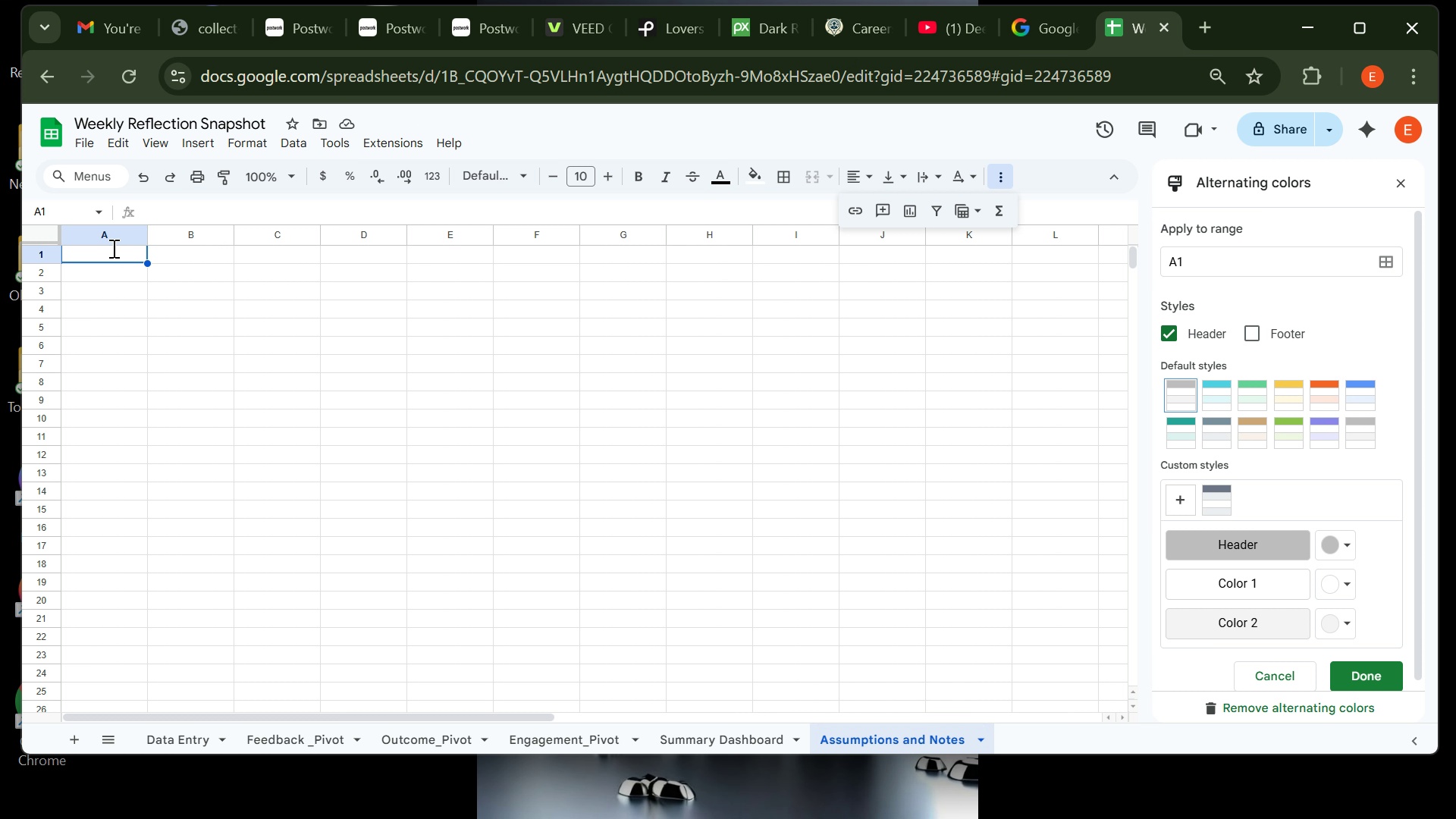 
type(Term )
key(Tab)
type(Definition/Assumption)
 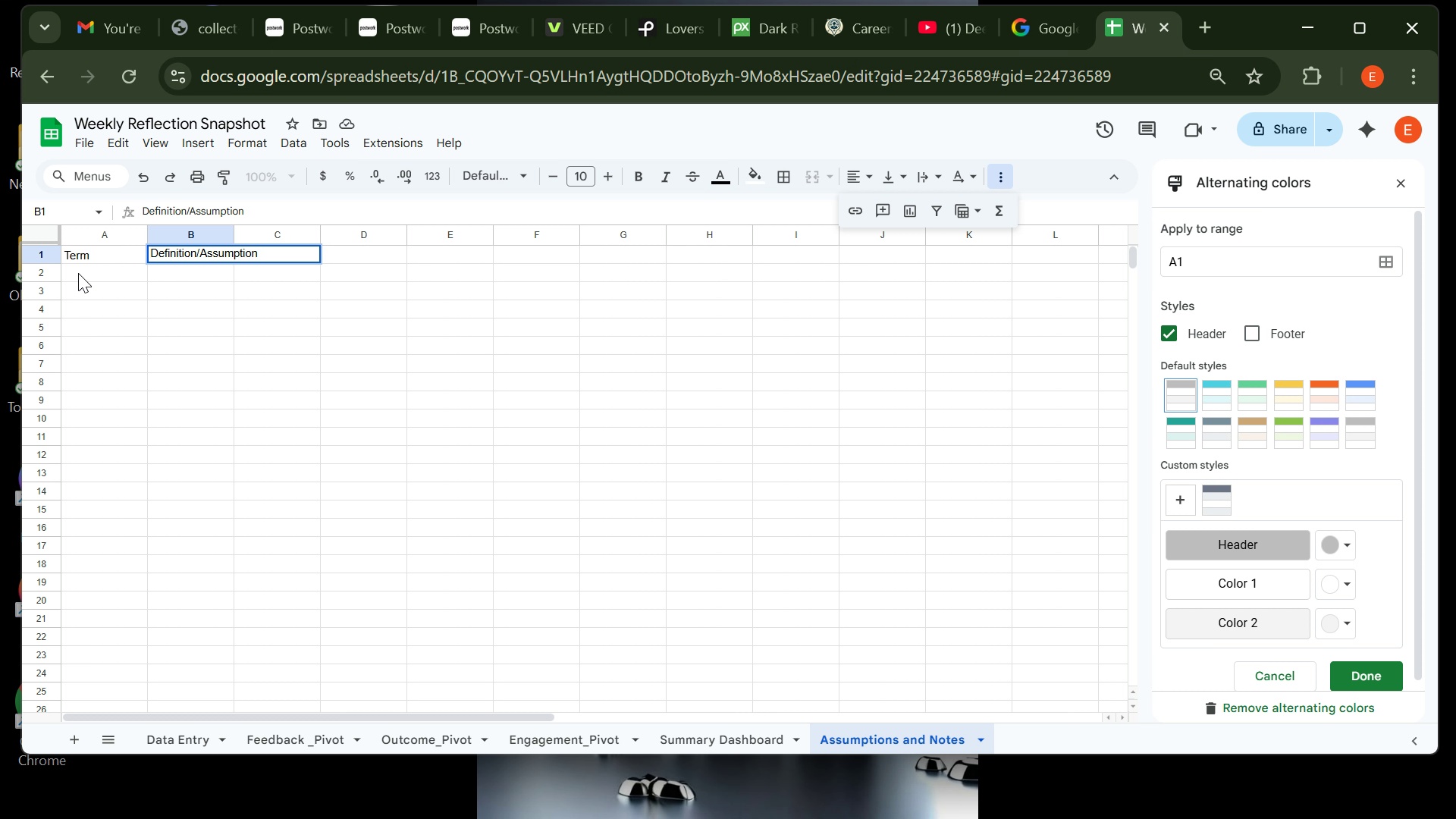 
key(Enter)
 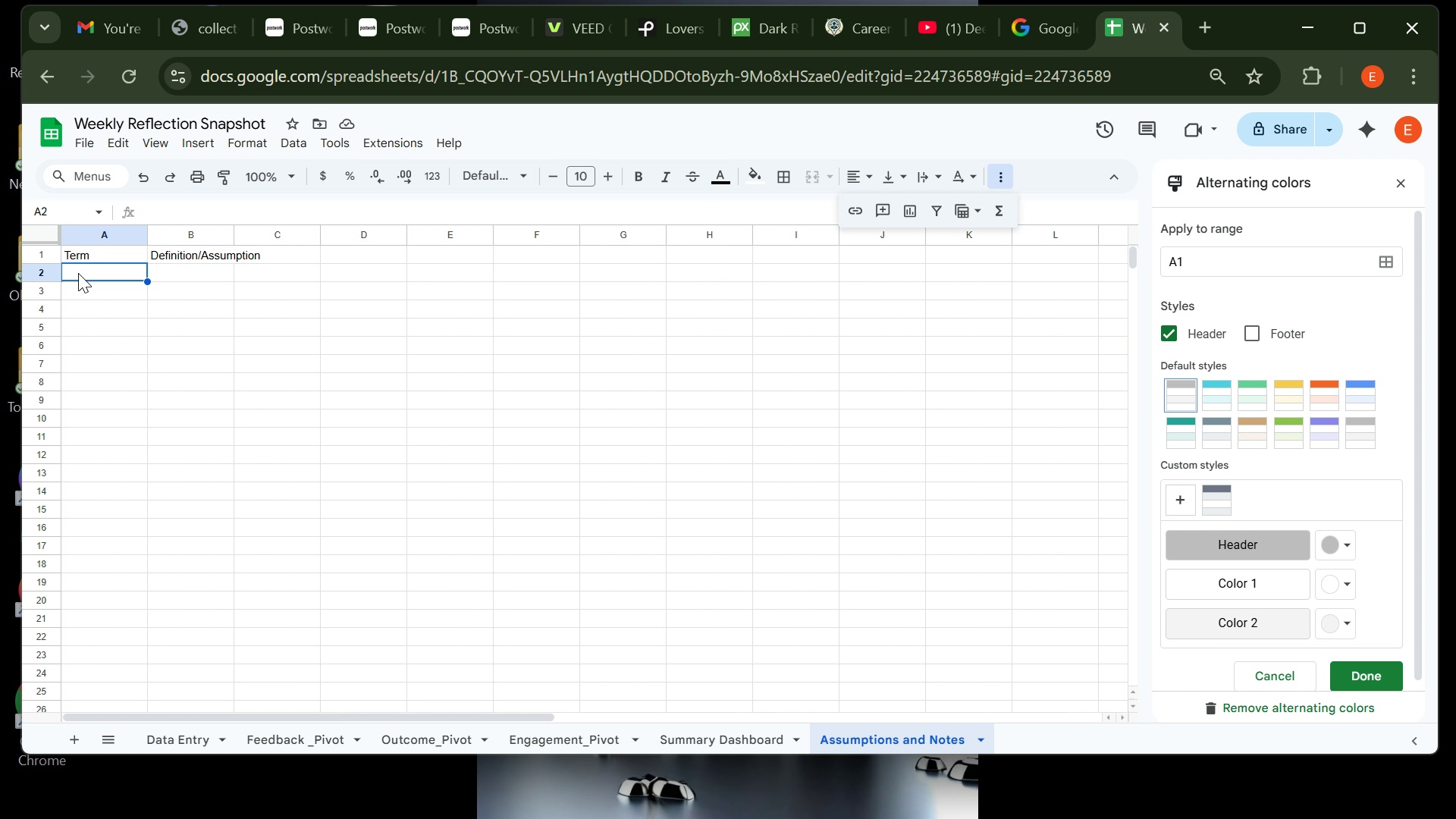 
wait(6.63)
 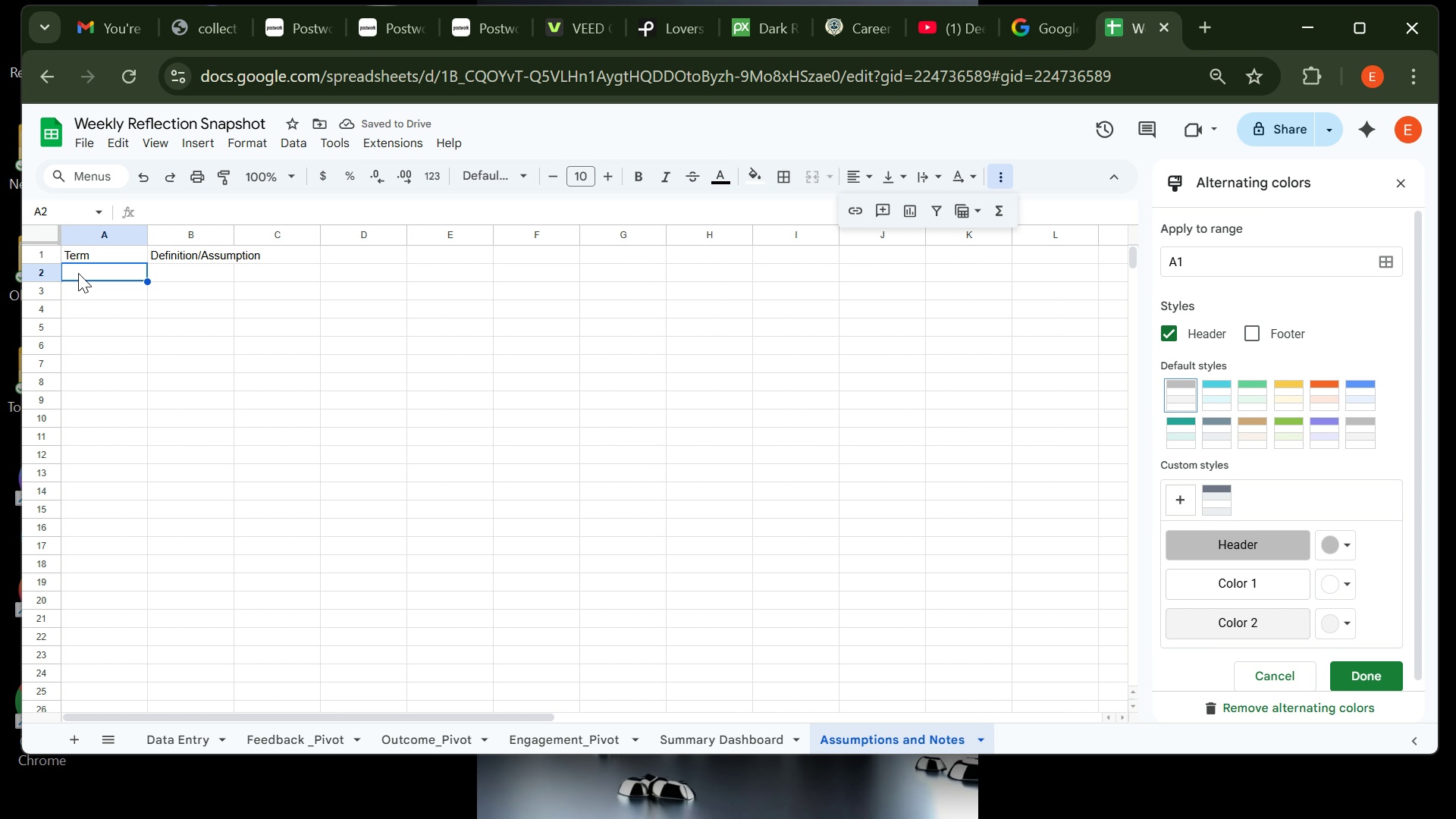 
type(E)
key(Backspace)
type(e)
key(Backspace)
type(Enagagement )
key(Tab)
type(The level of which )
 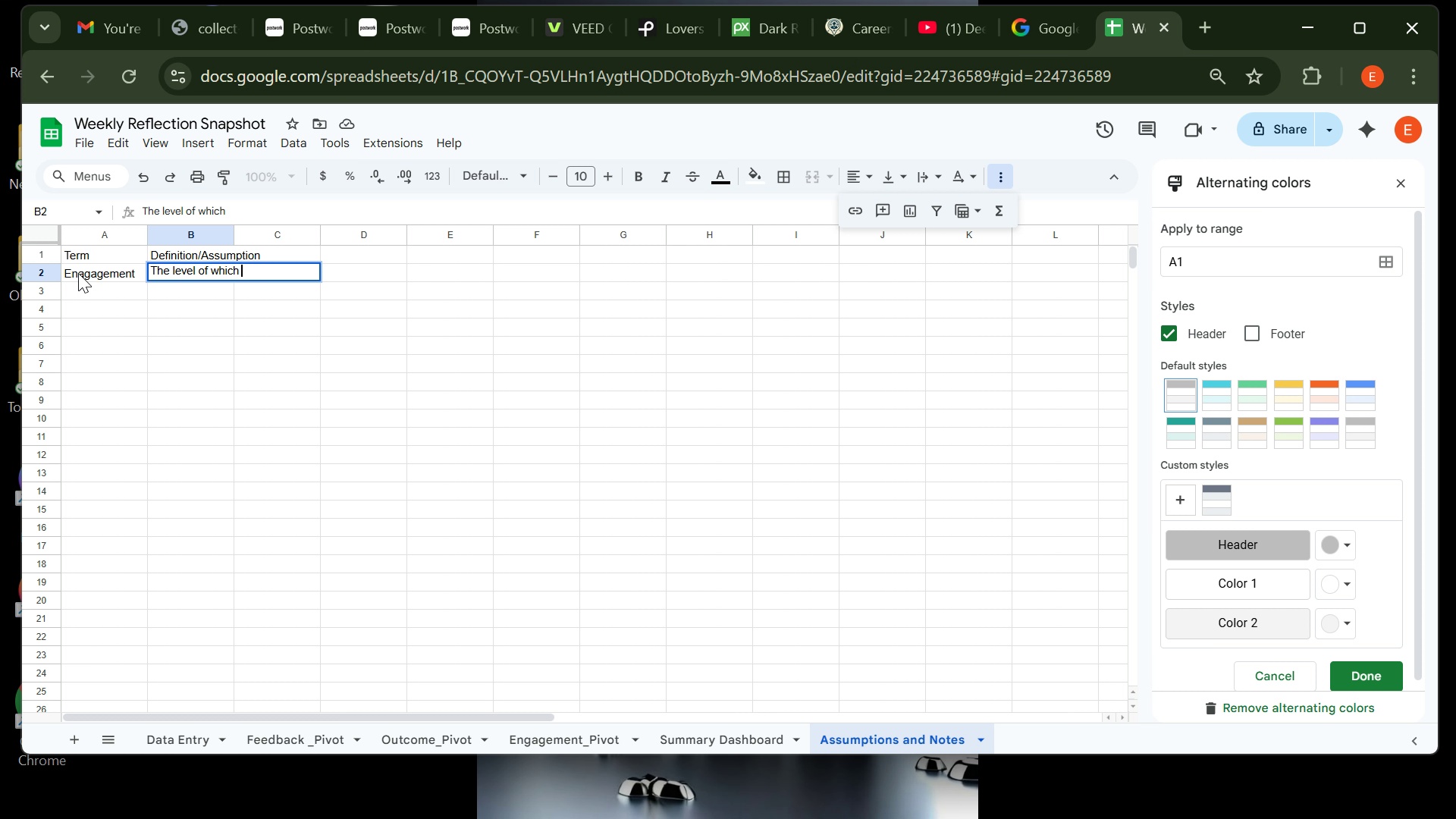 
key(Backspace)
key(Backspace)
key(Backspace)
key(Backspace)
key(Backspace)
key(Backspace)
type(studentparticipation focus a)
key(Backspace)
key(Backspace)
key(Backspace)
type(s)
 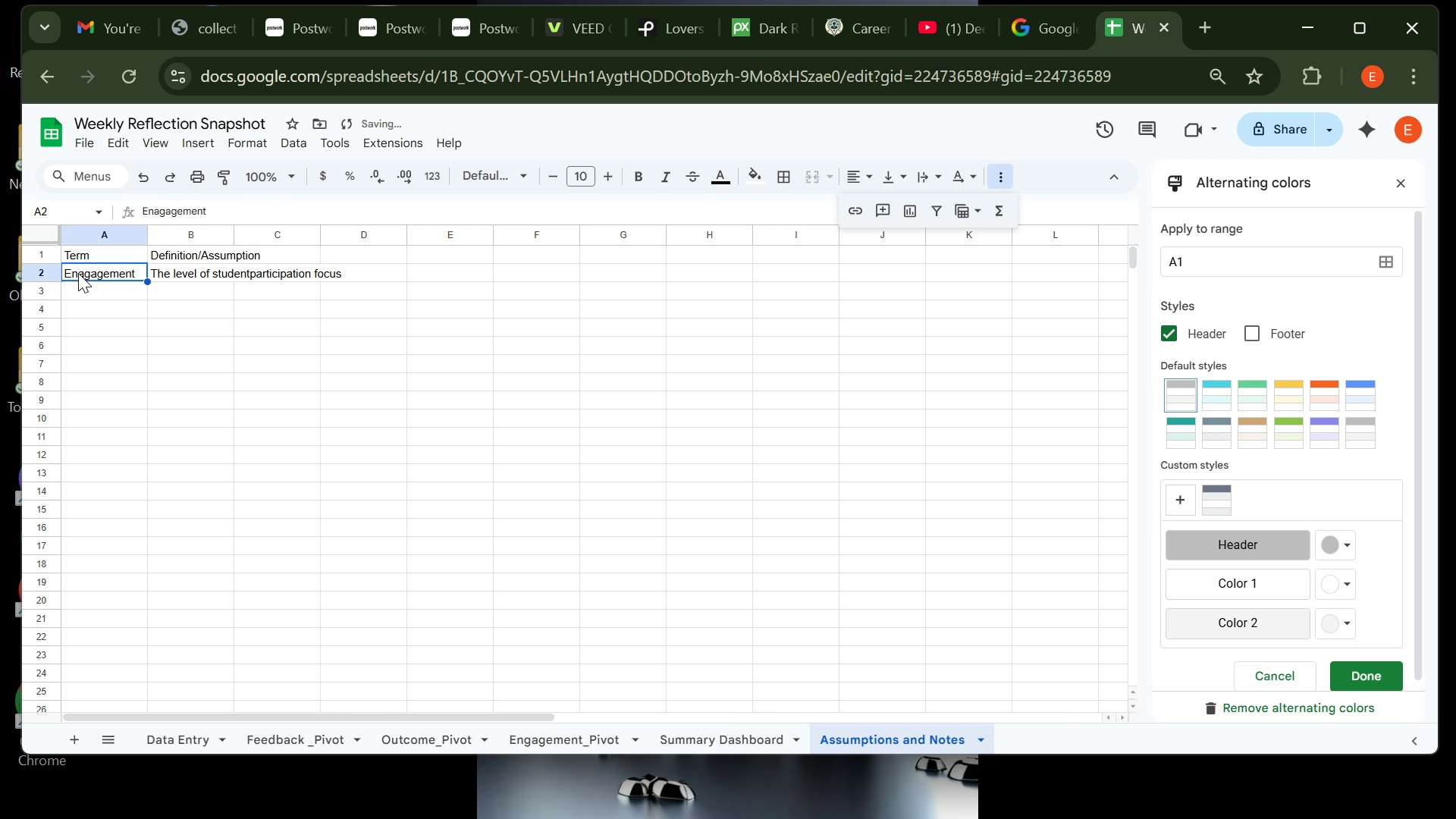 
key(ArrowLeft)
 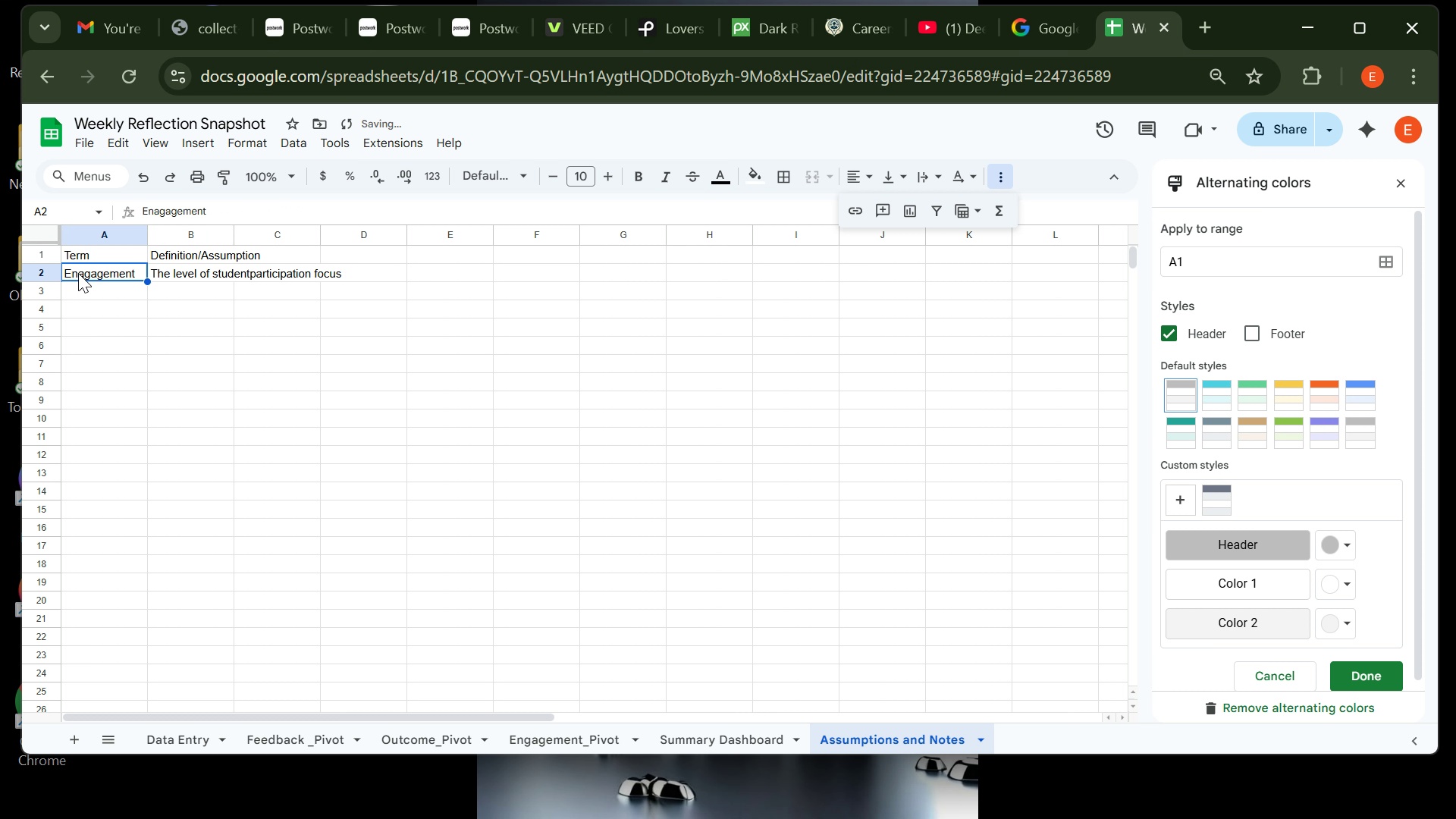 
key(ArrowLeft)
 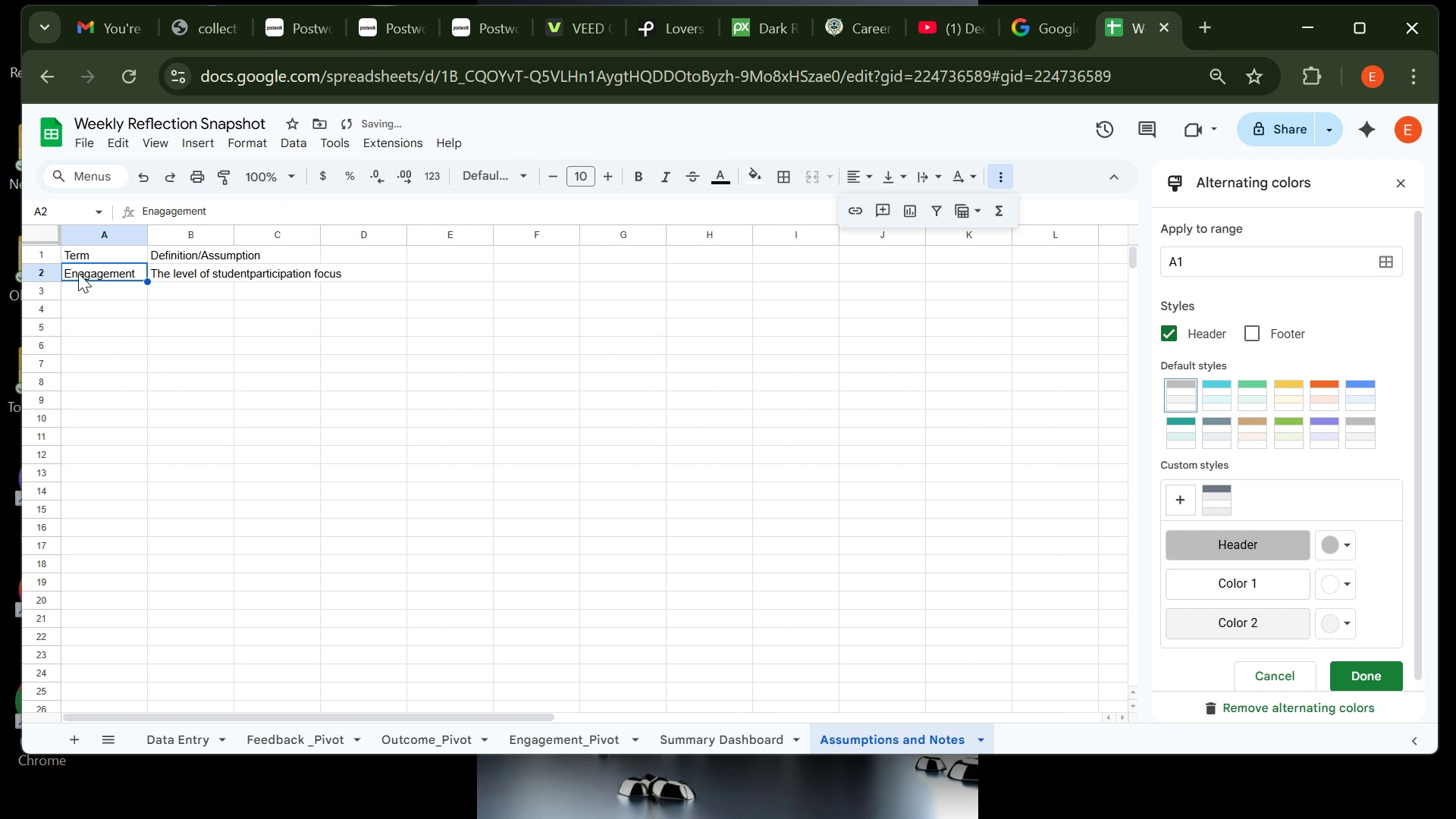 
key(ArrowLeft)
 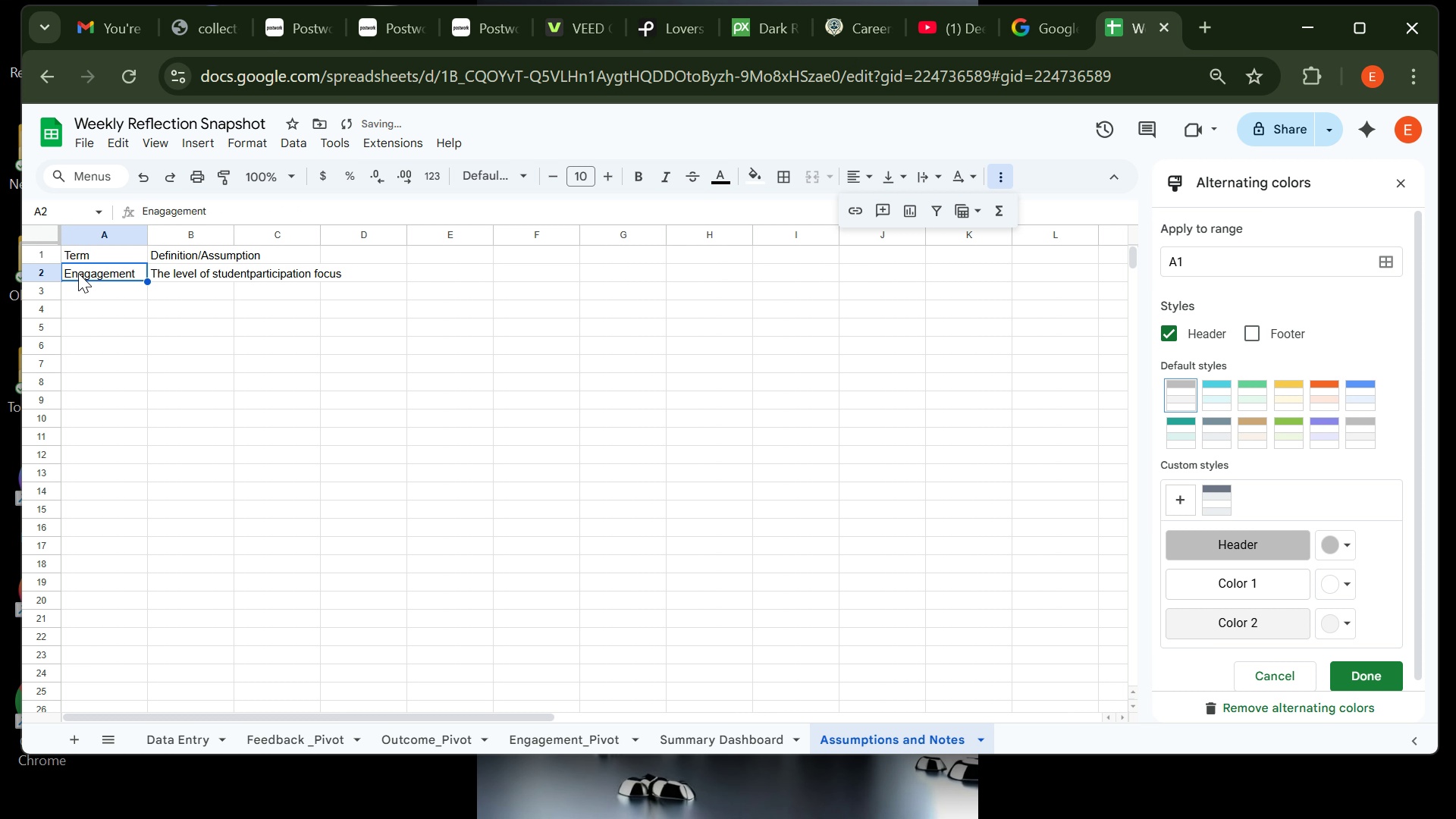 
key(ArrowLeft)
 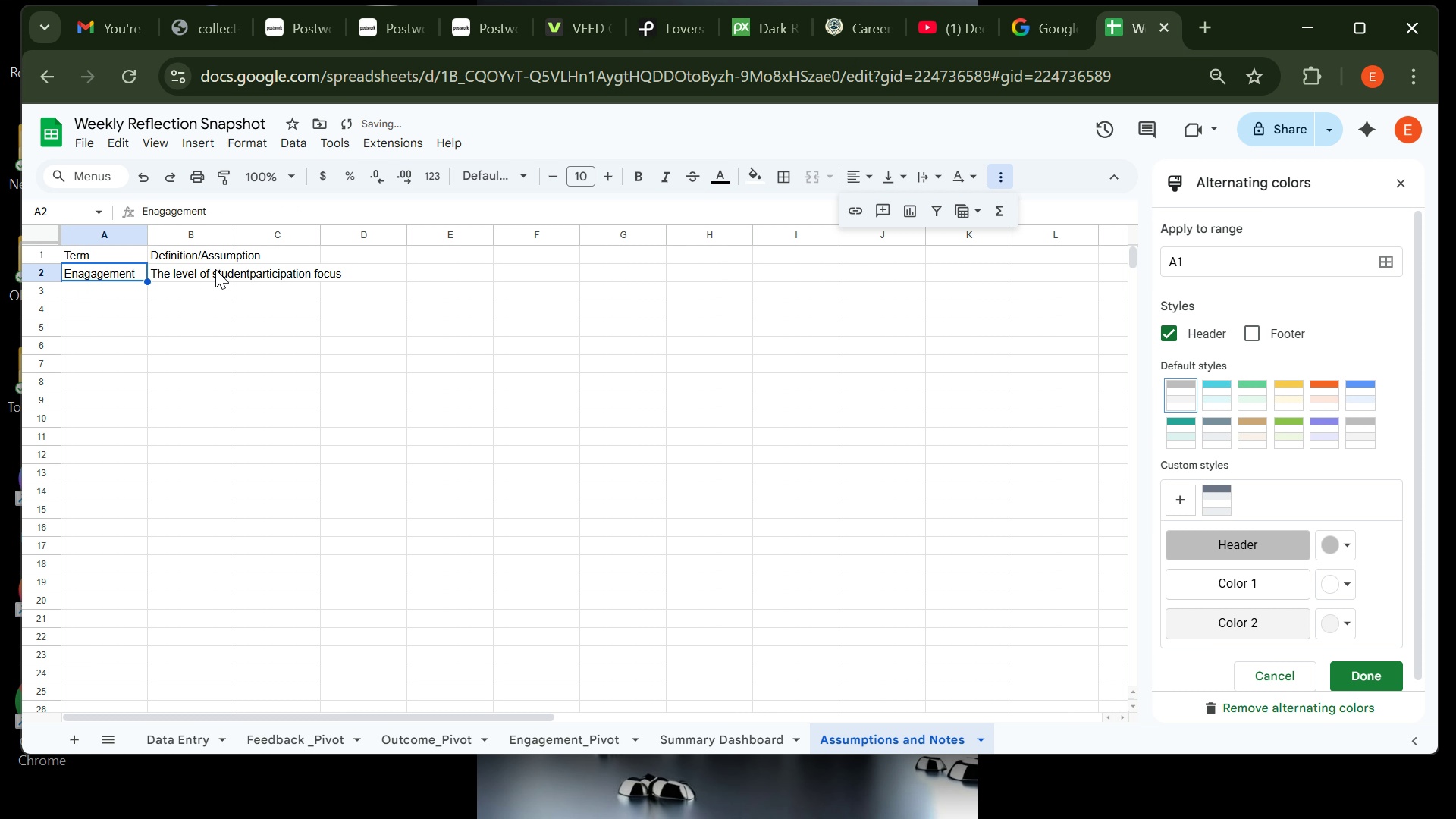 
left_click([215, 269])
 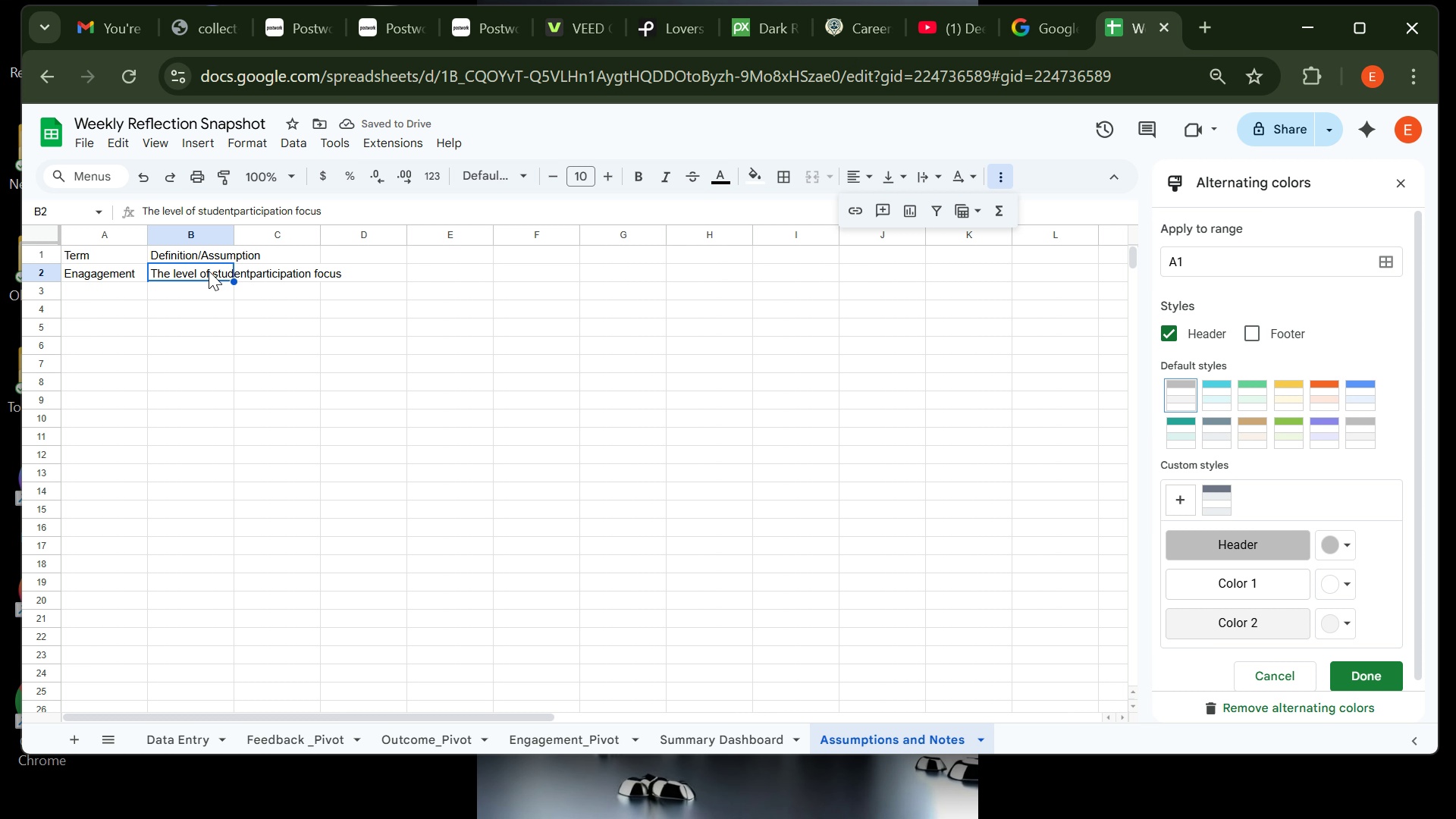 
double_click([209, 271])
 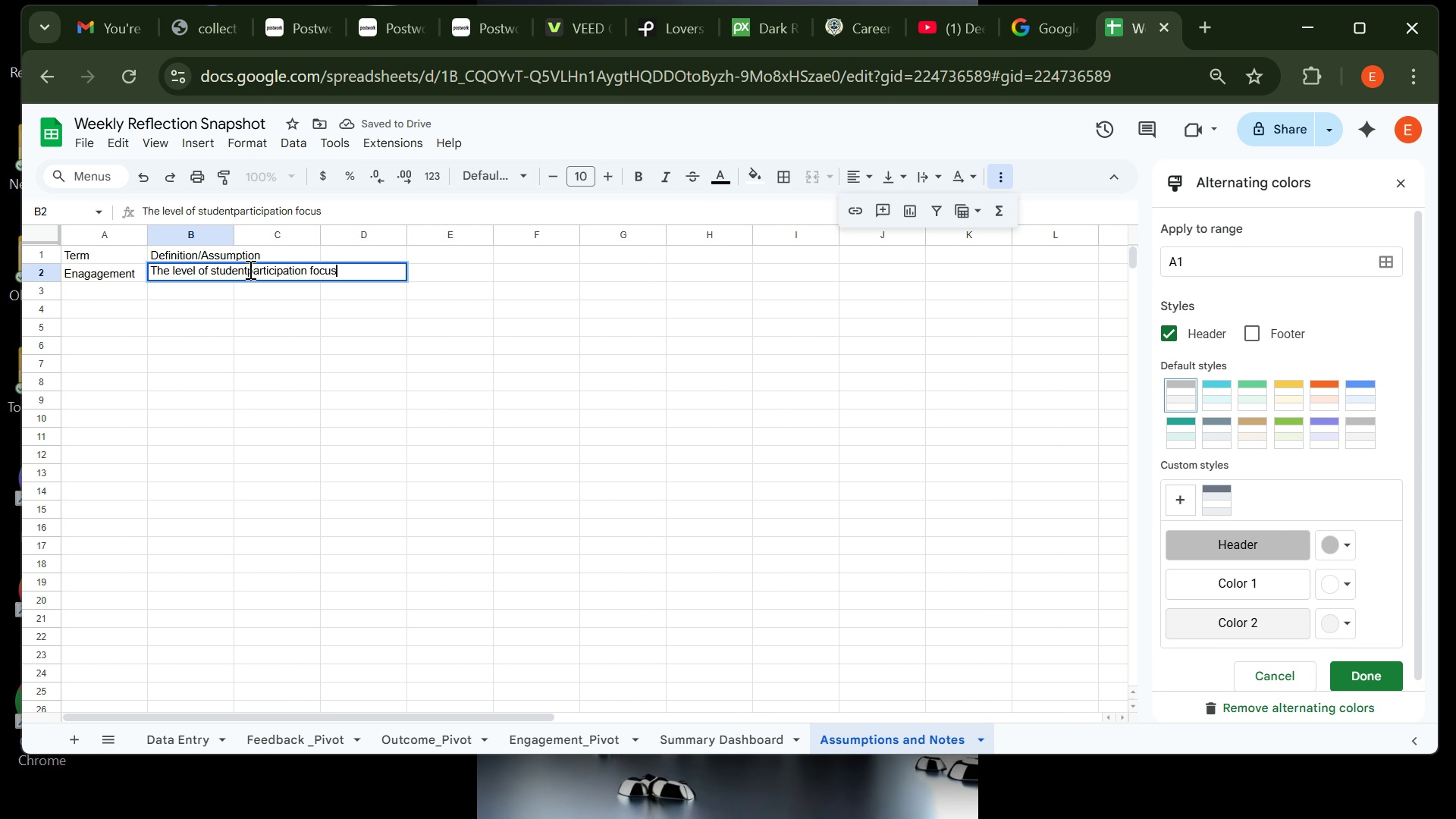 
left_click([249, 269])
 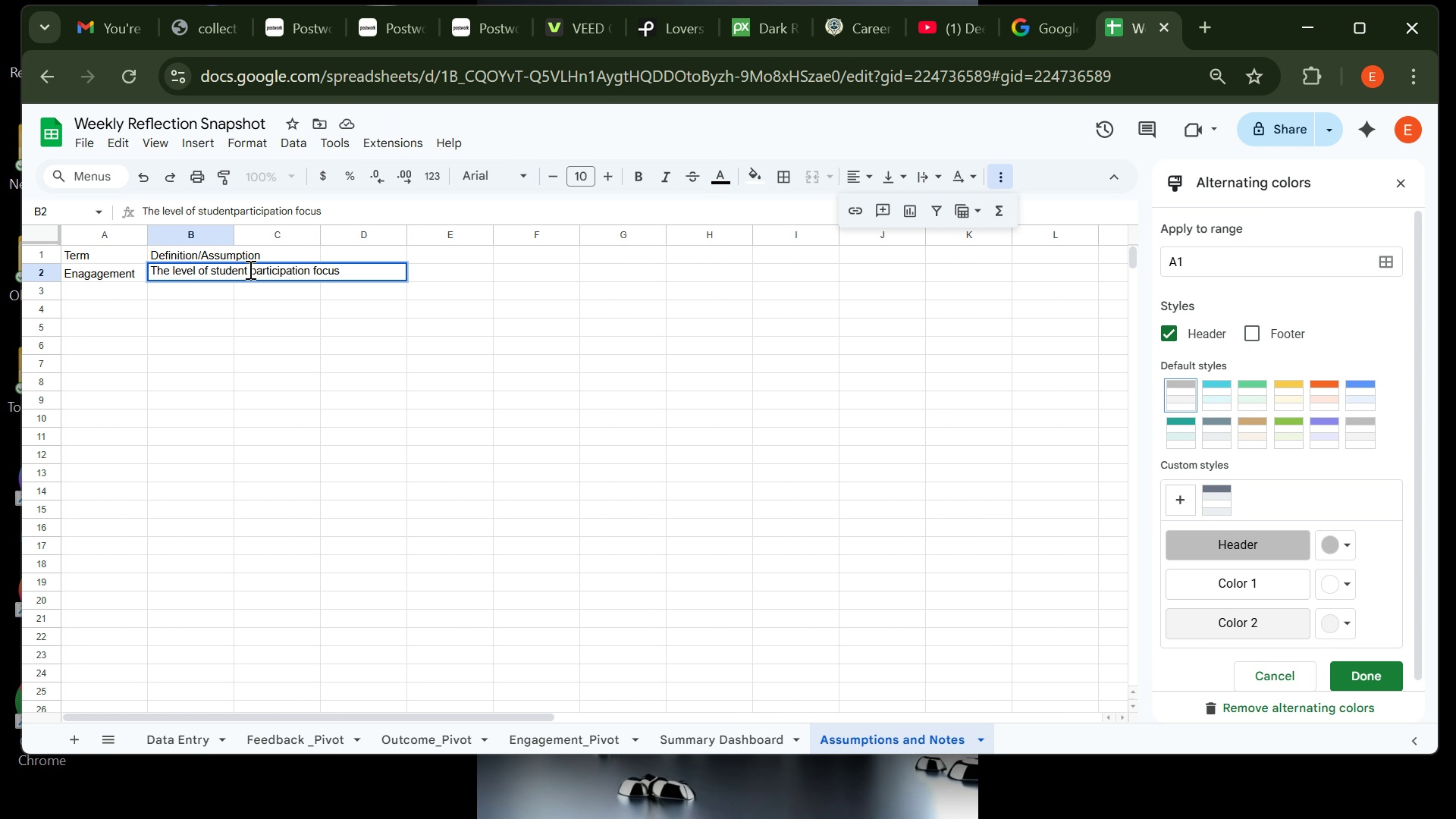 
key(Space)
 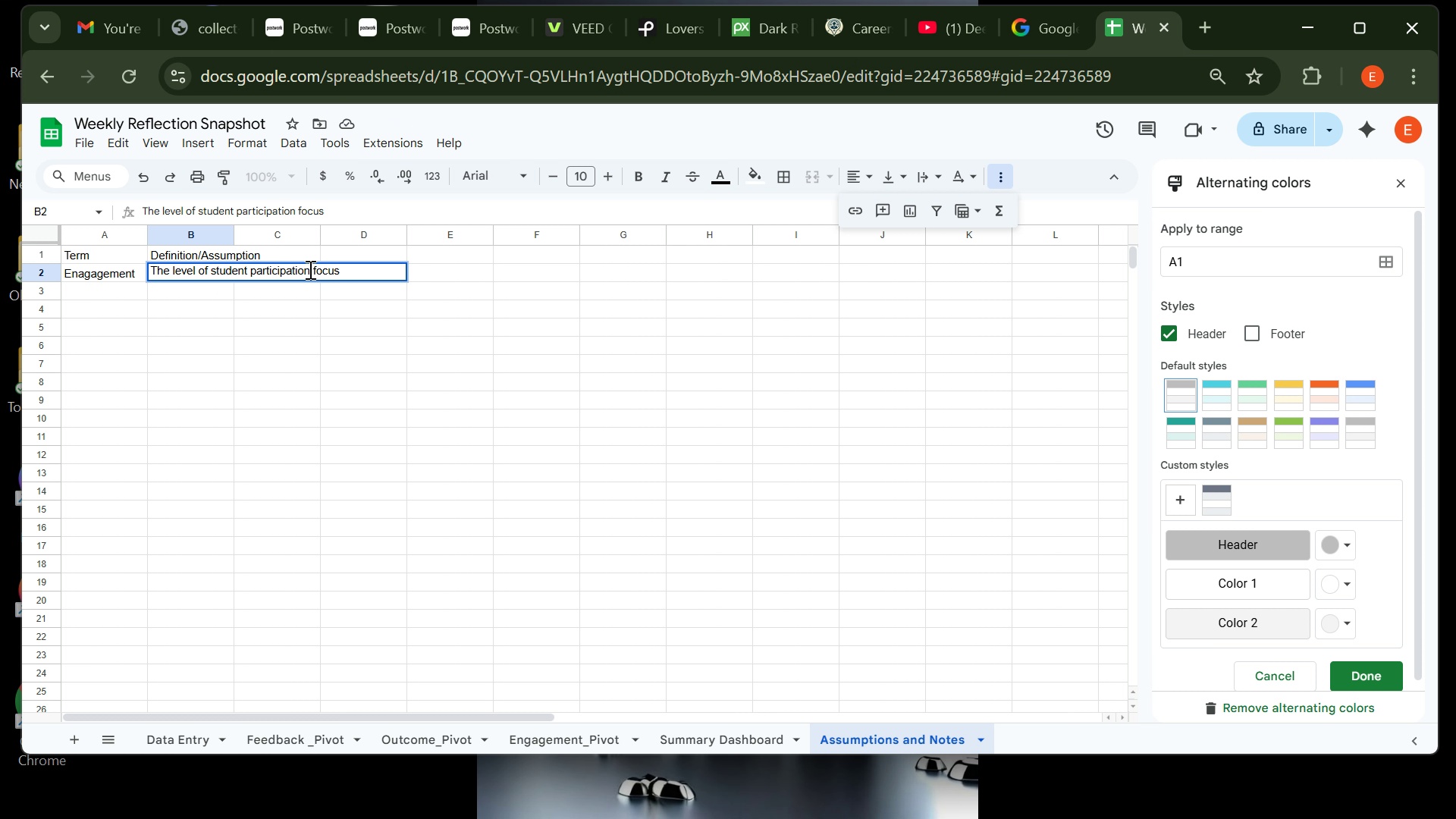 
left_click([309, 269])
 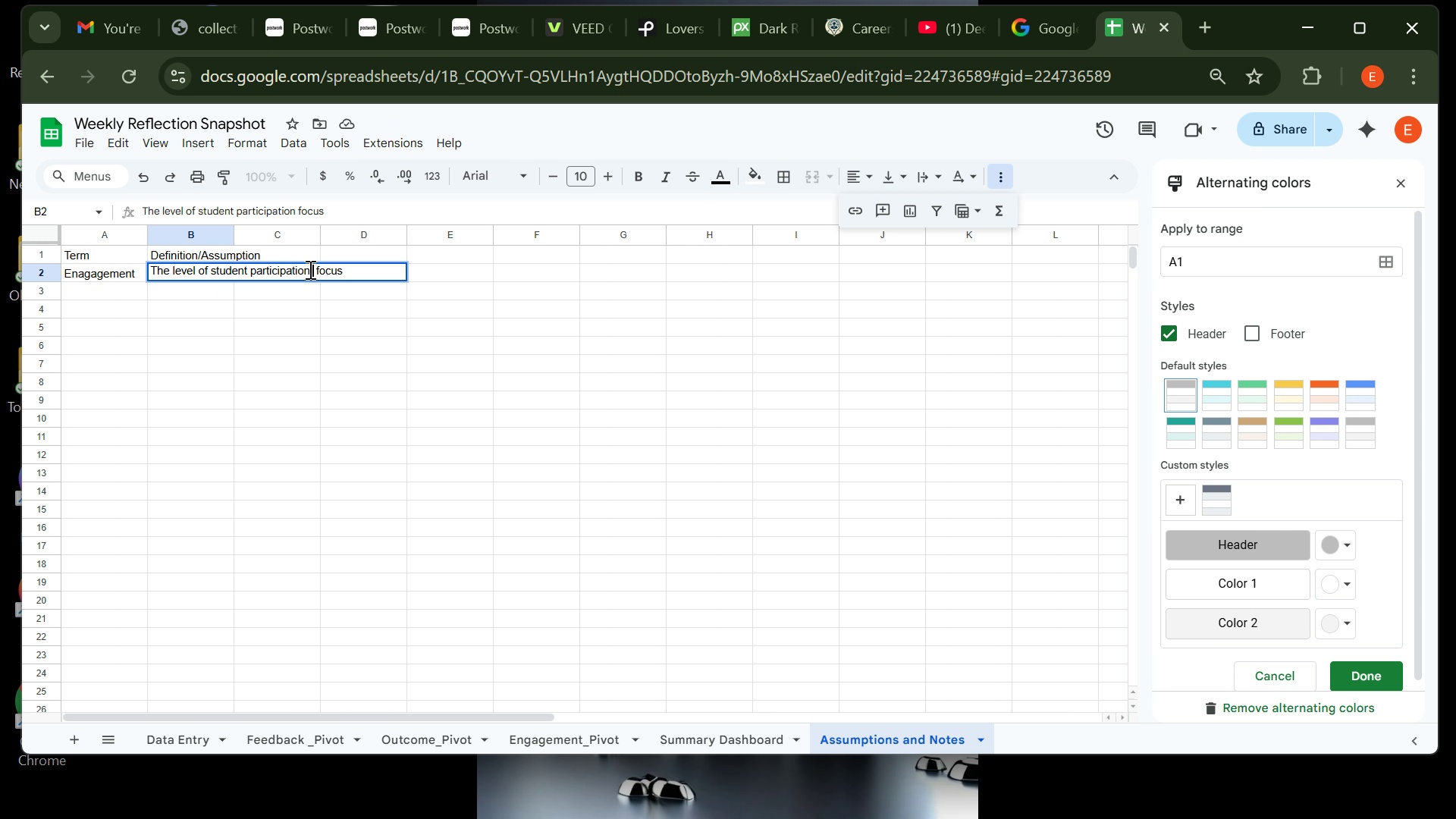 
key(Comma)
 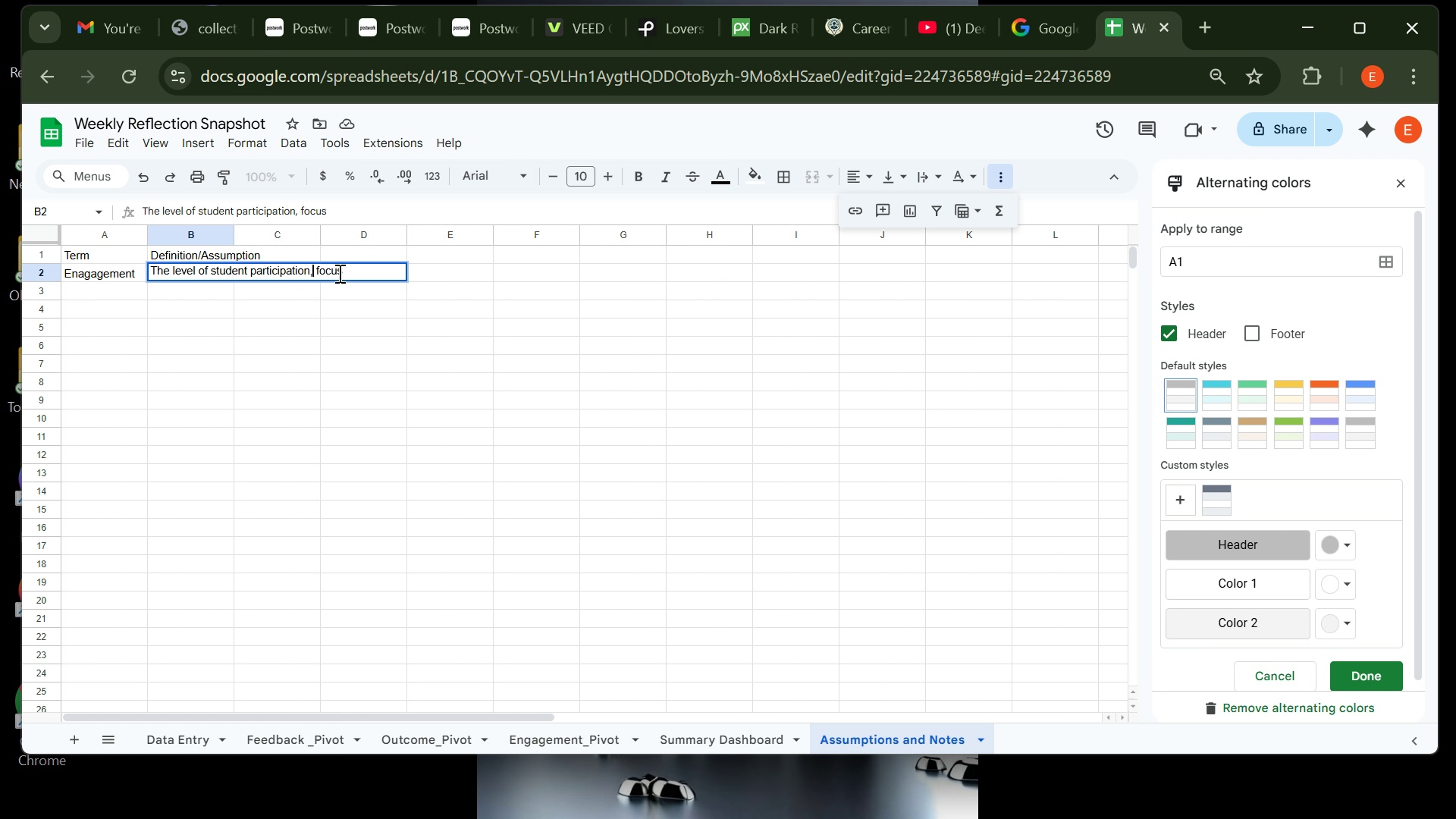 
left_click([350, 274])
 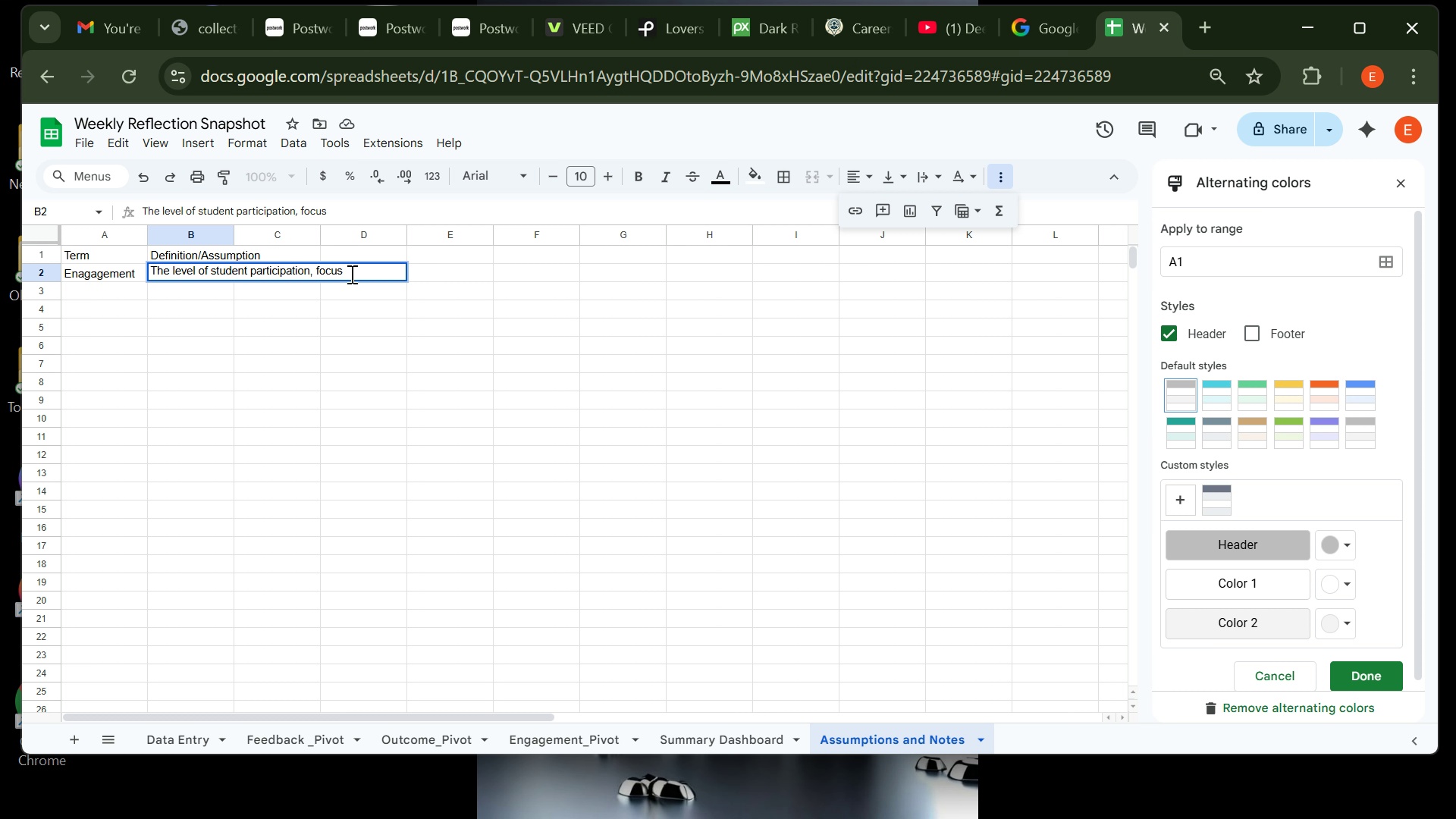 
type( and interest during )
 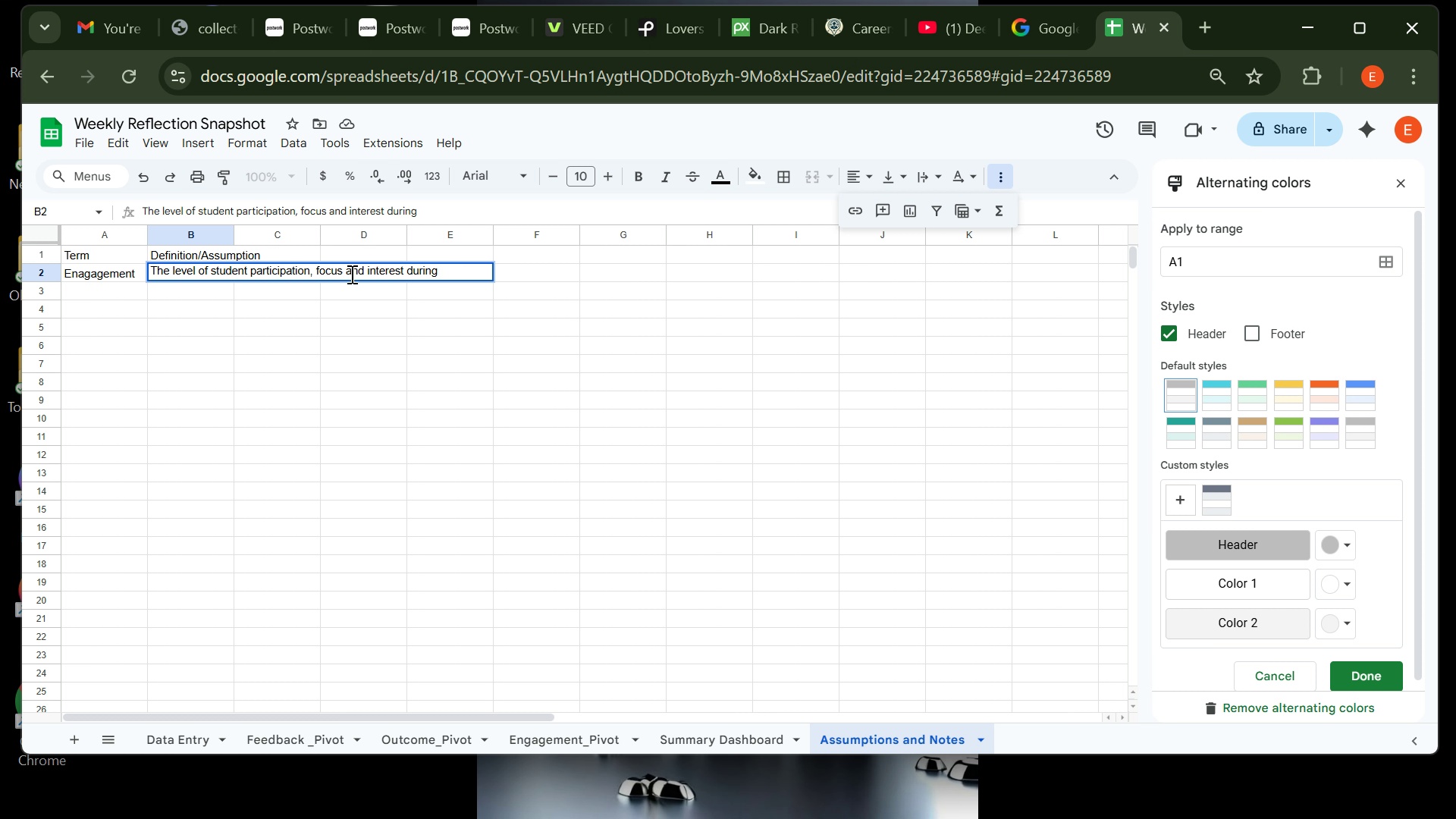 
type( the lesso)
key(Backspace)
key(Backspace)
type(son )
 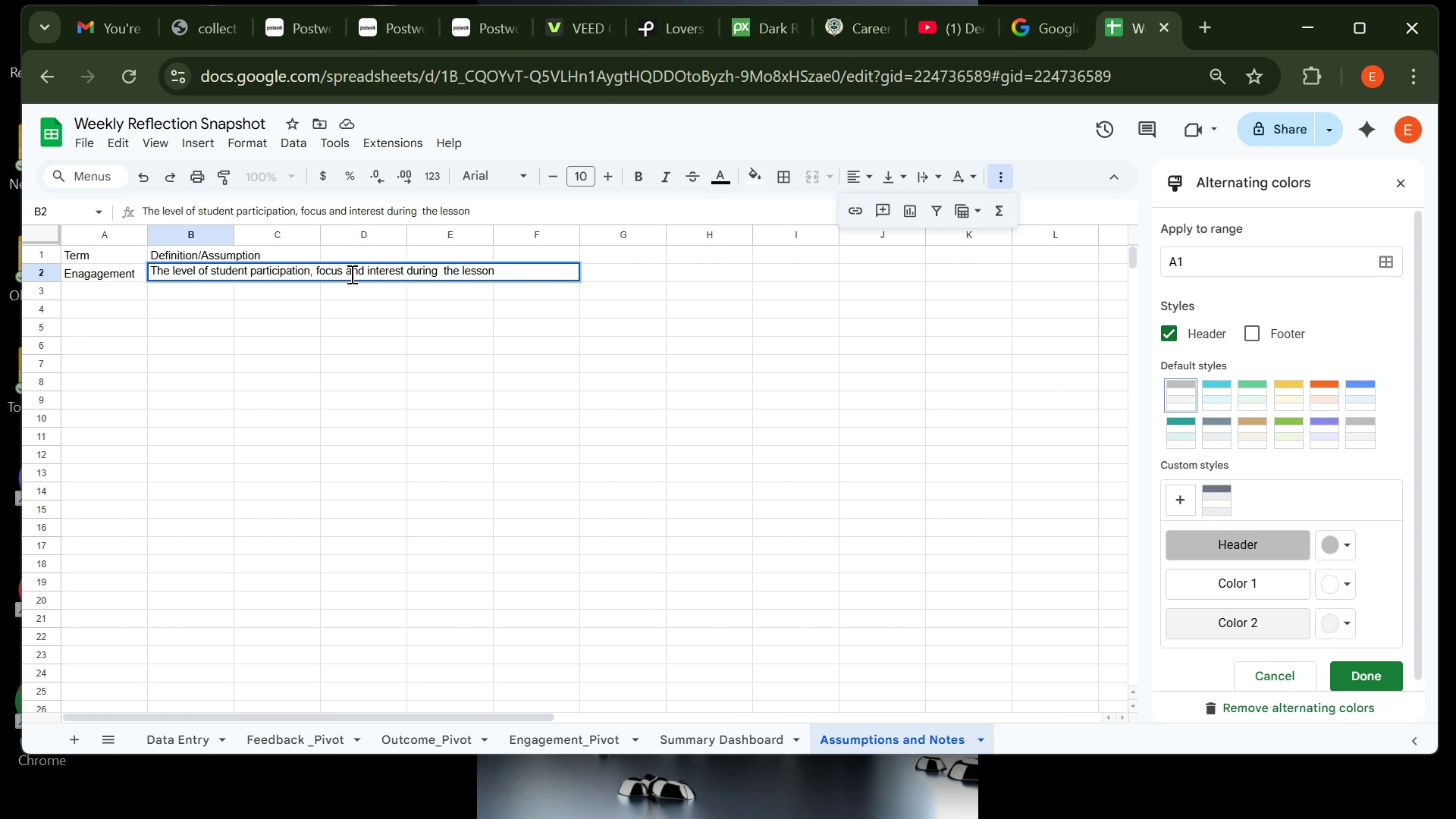 
type(,Re)
key(Backspace)
type(ated )
 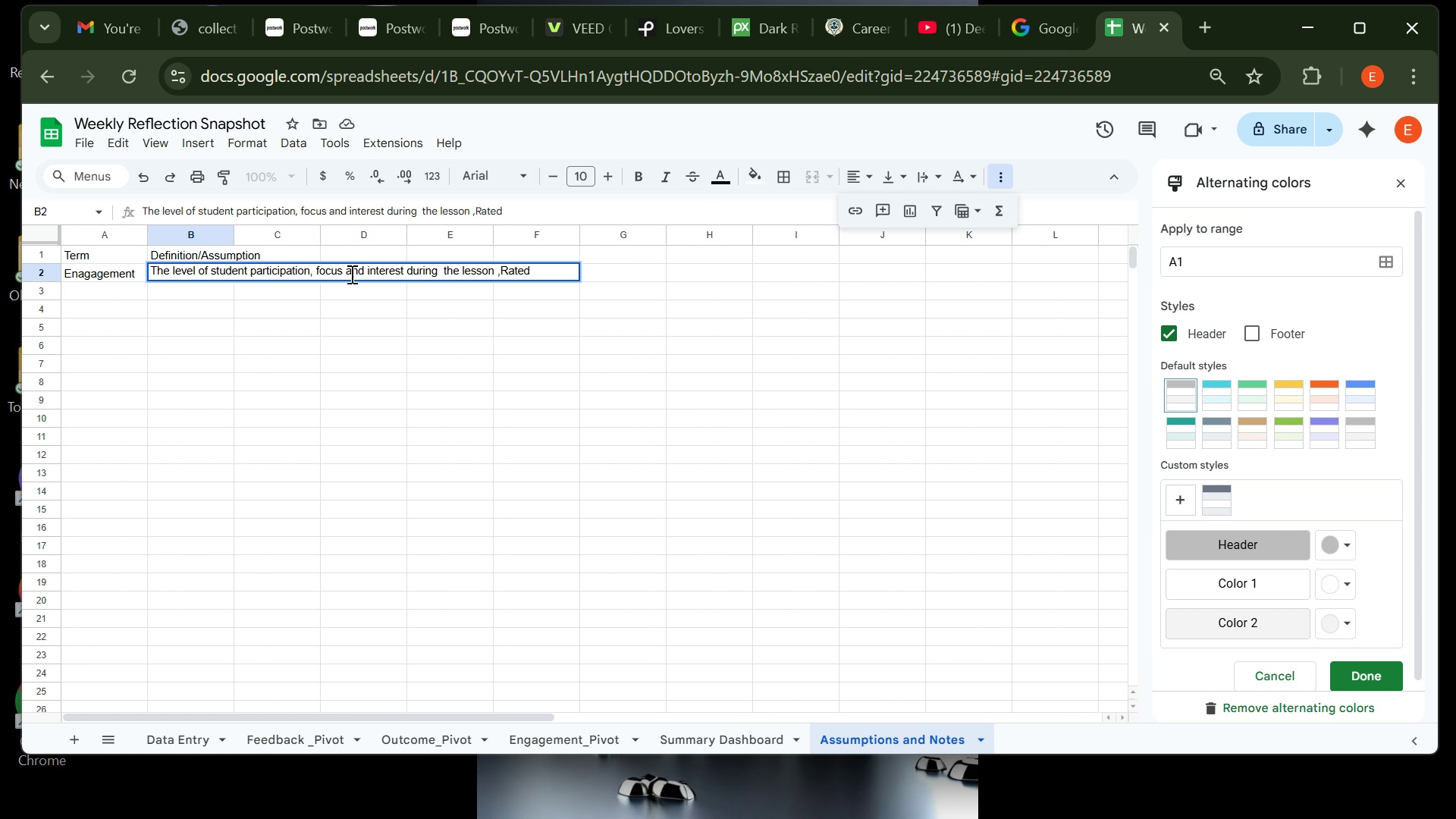 
type(1-5{1=Low, 5-)
key(Backspace)
type(=High))
 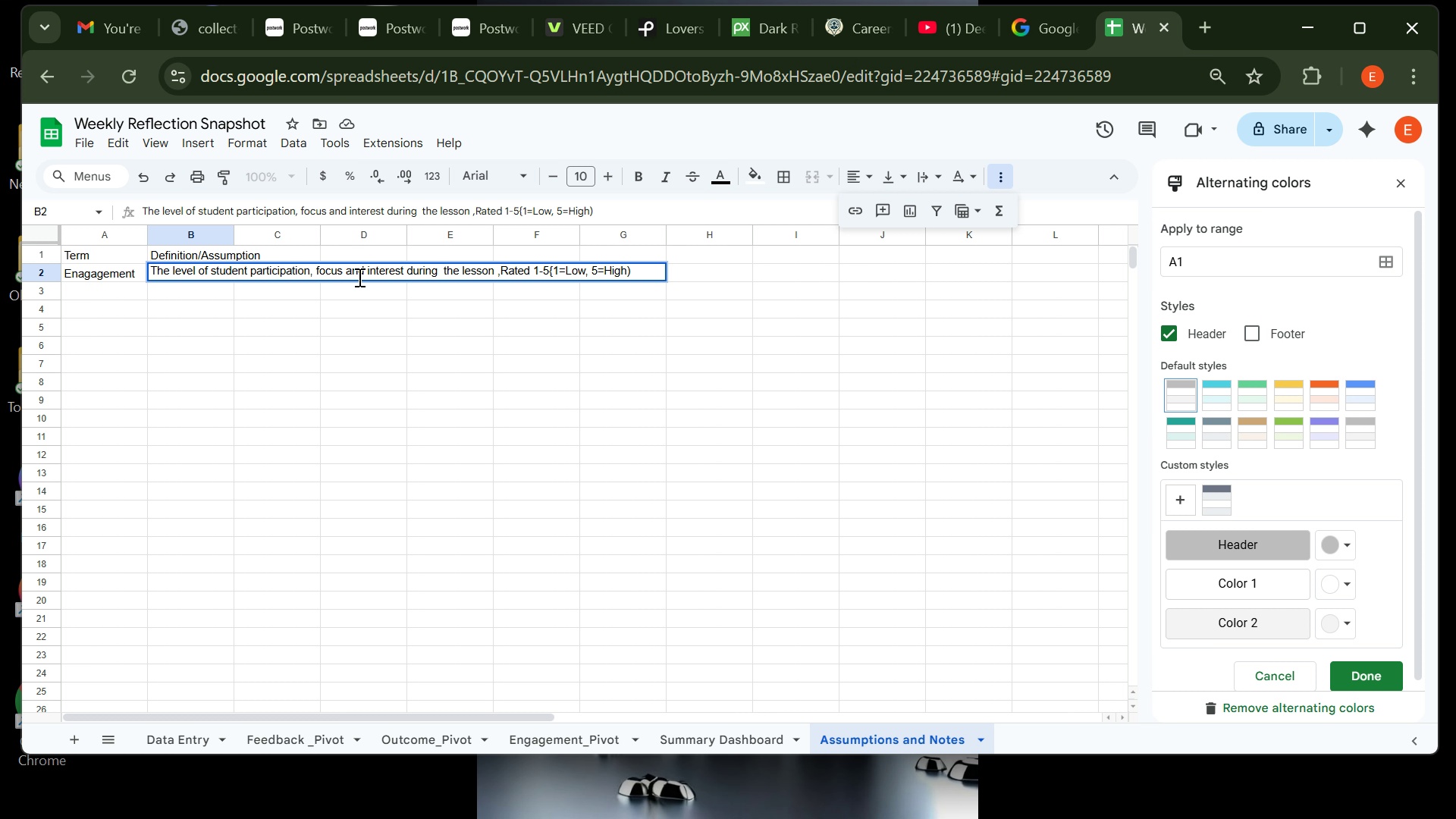 
left_click([498, 273])
 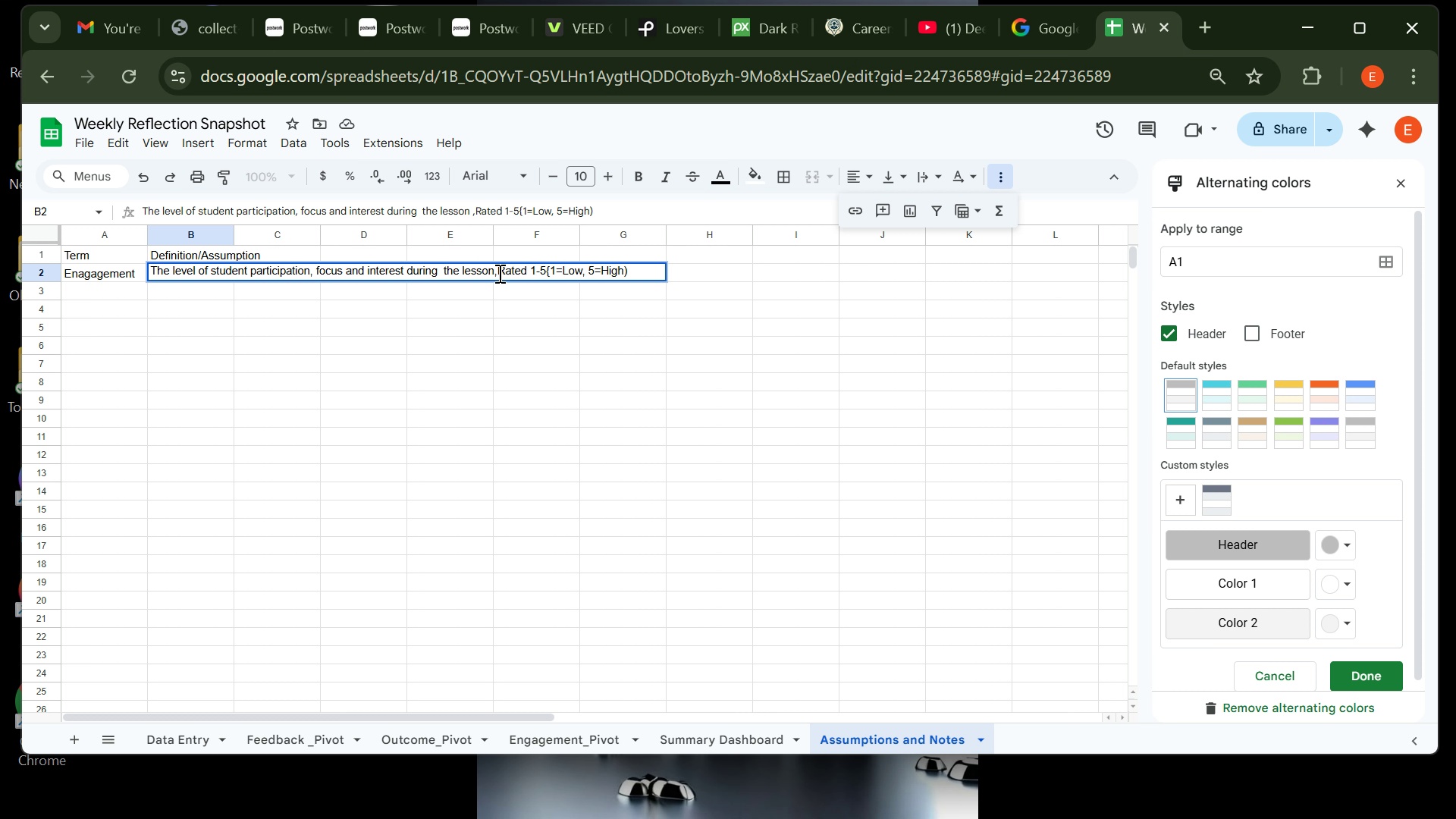 
key(Backspace)
 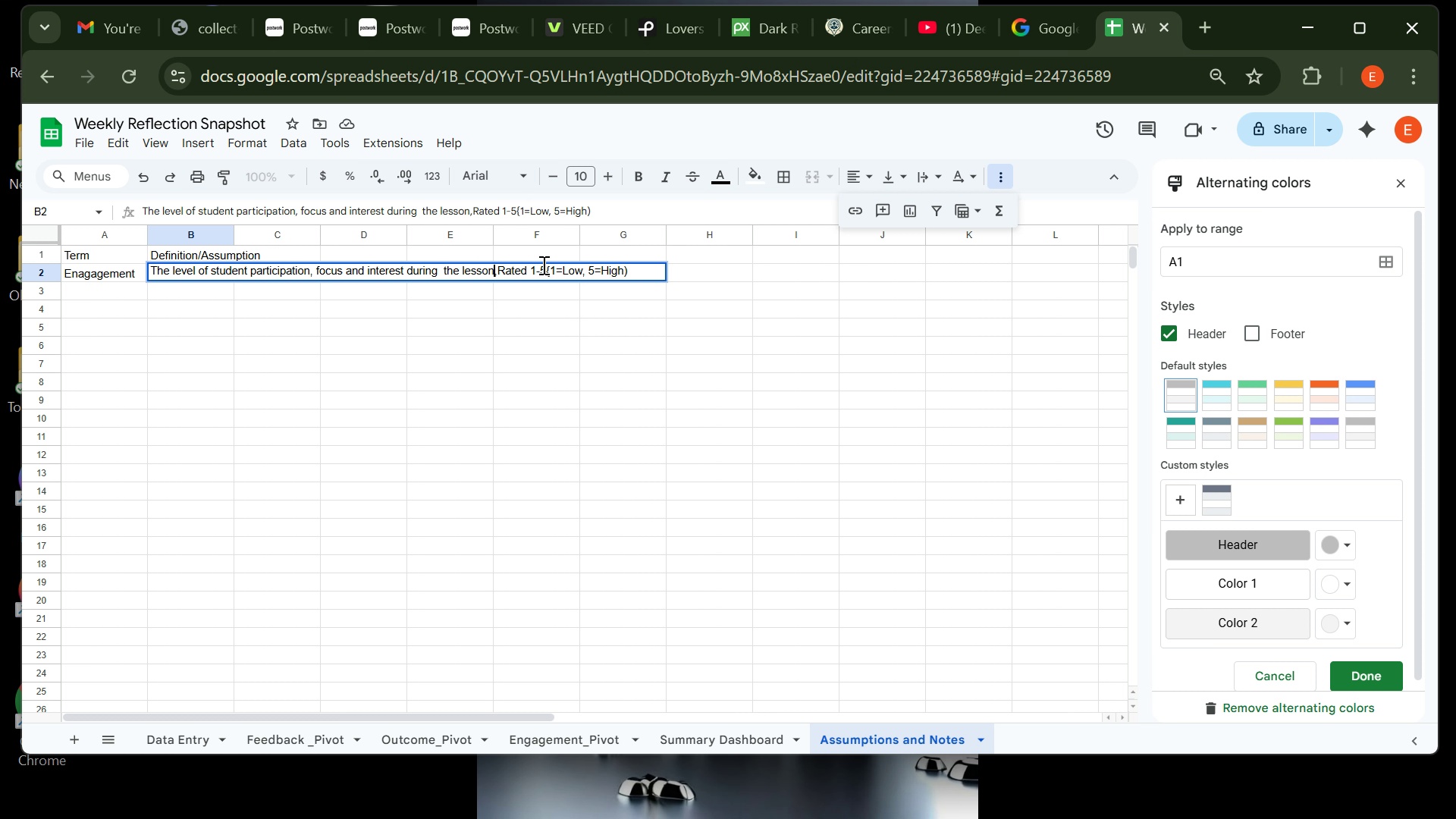 
left_click([544, 270])
 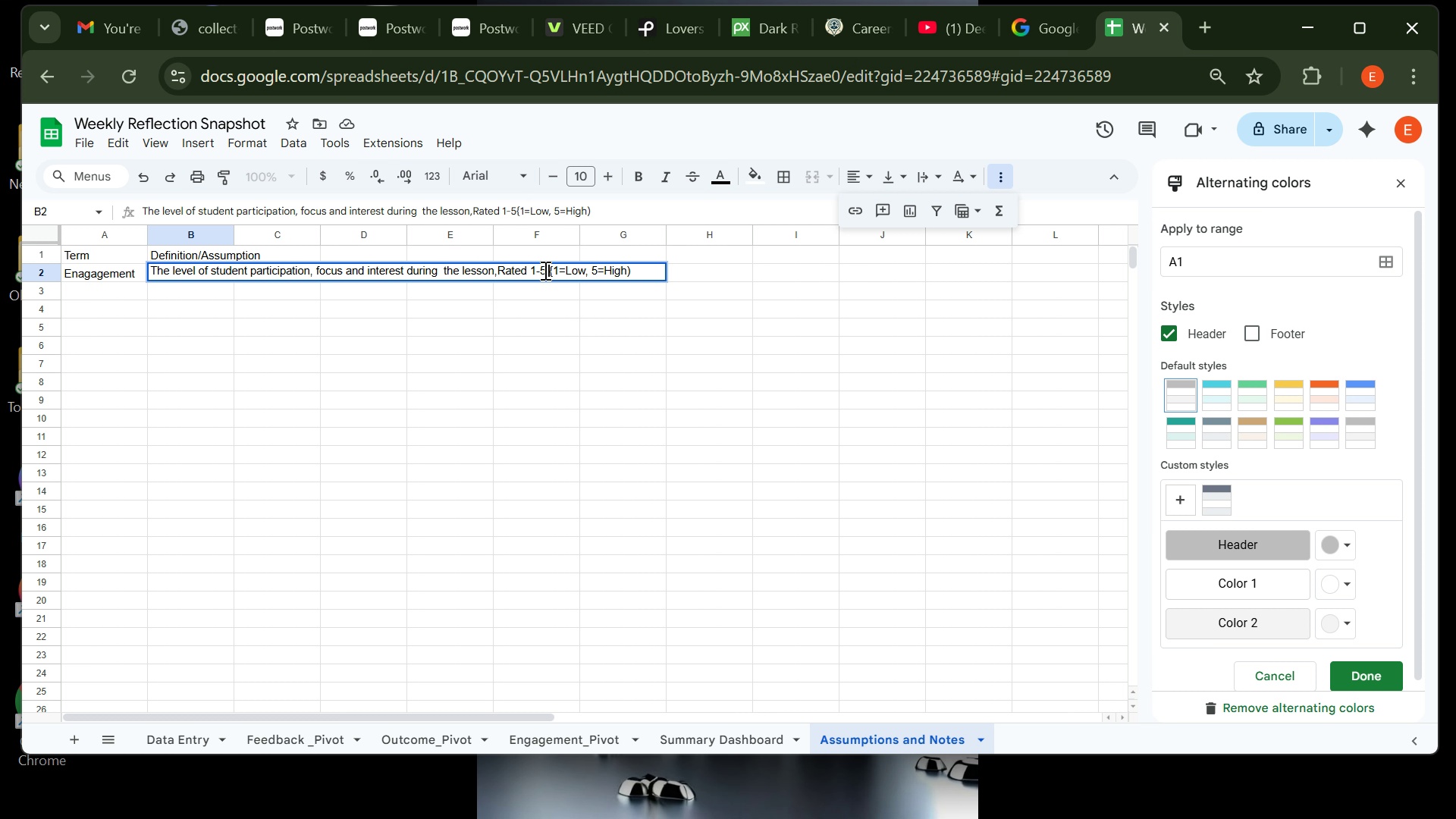 
key(Space)
 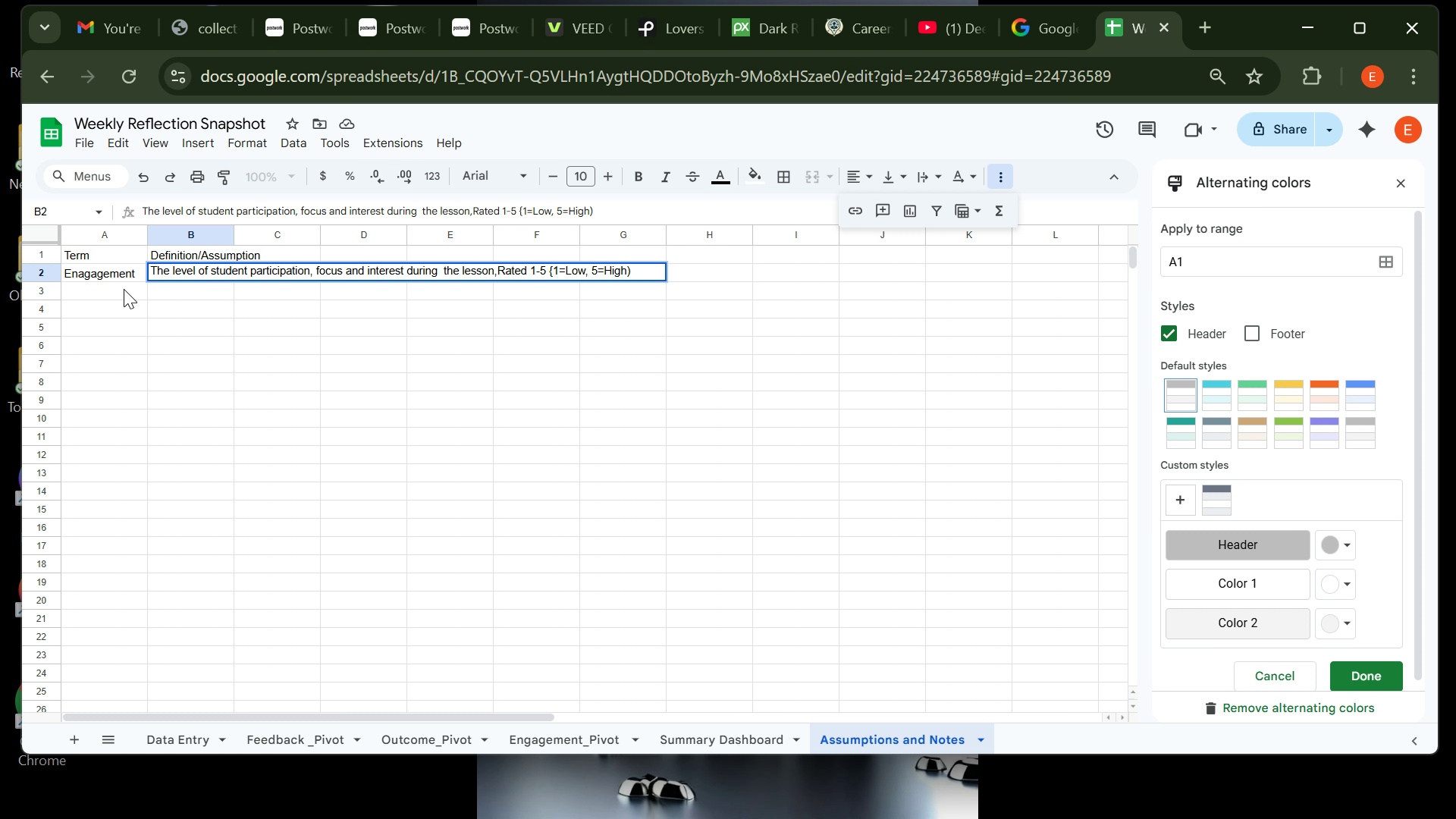 
left_click([122, 287])
 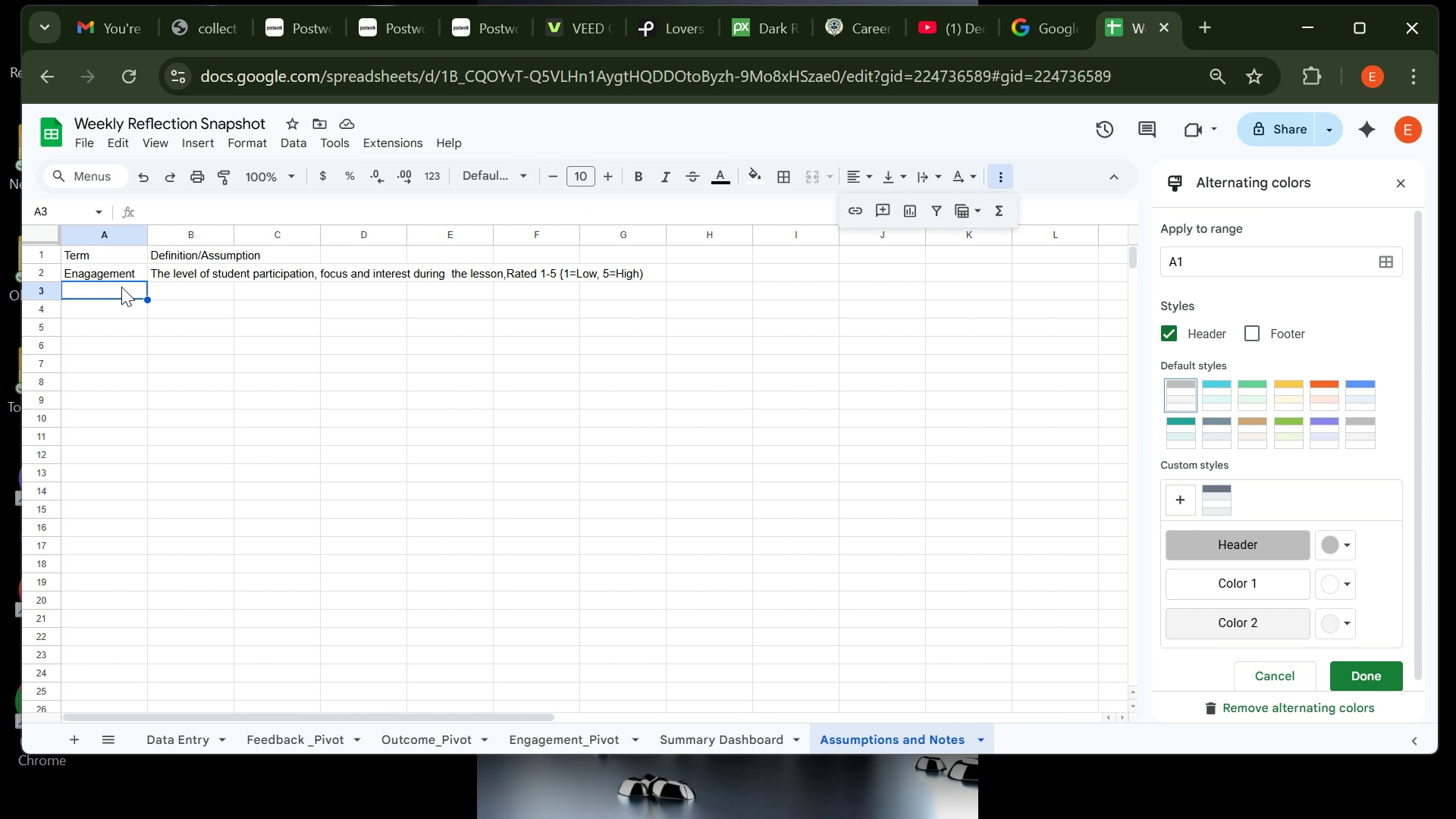 
wait(6.12)
 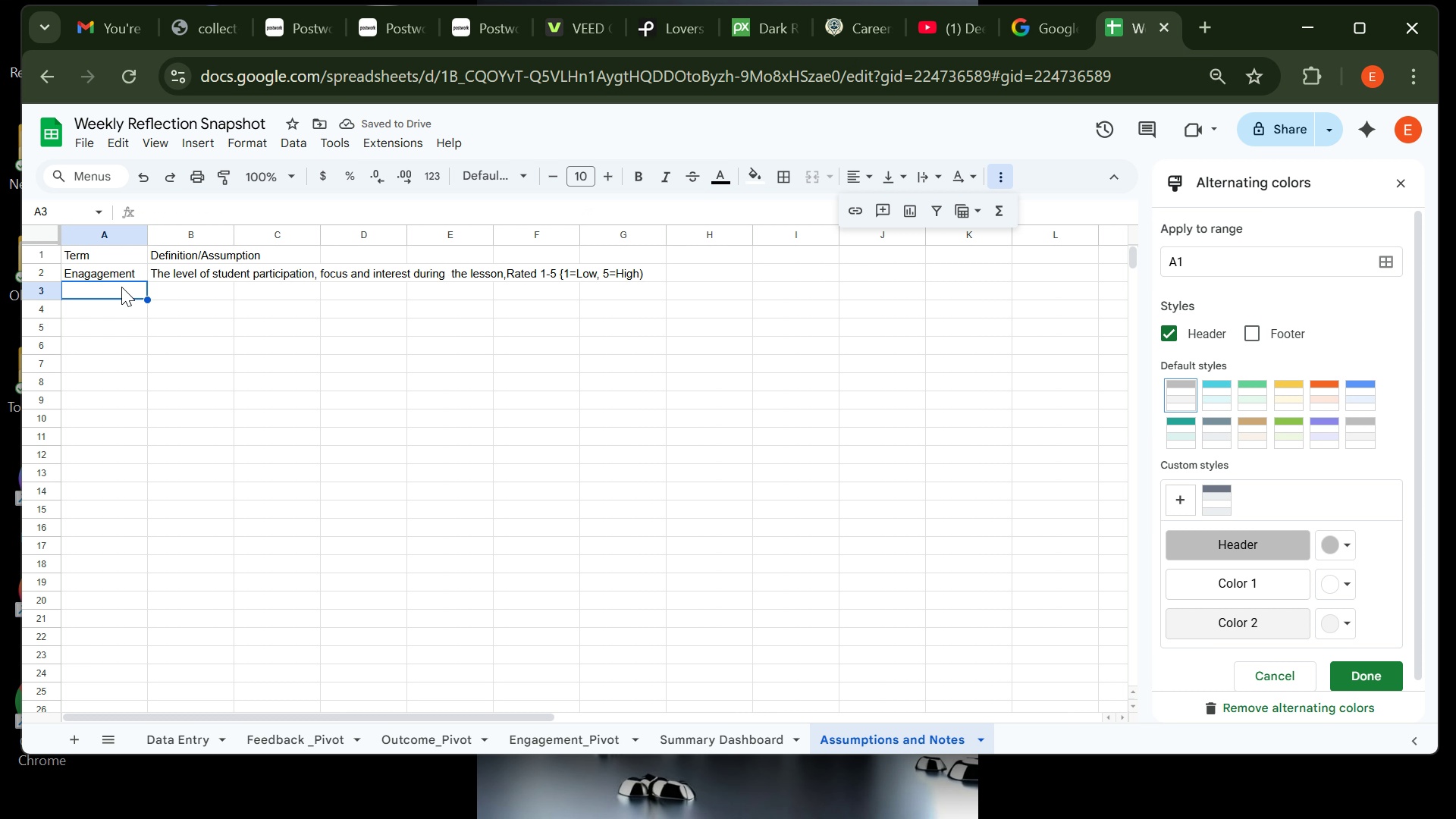 
type(Lae)
key(Backspace)
key(Backspace)
type(earning Outcome)
key(Tab)
type(The degree to which students)
 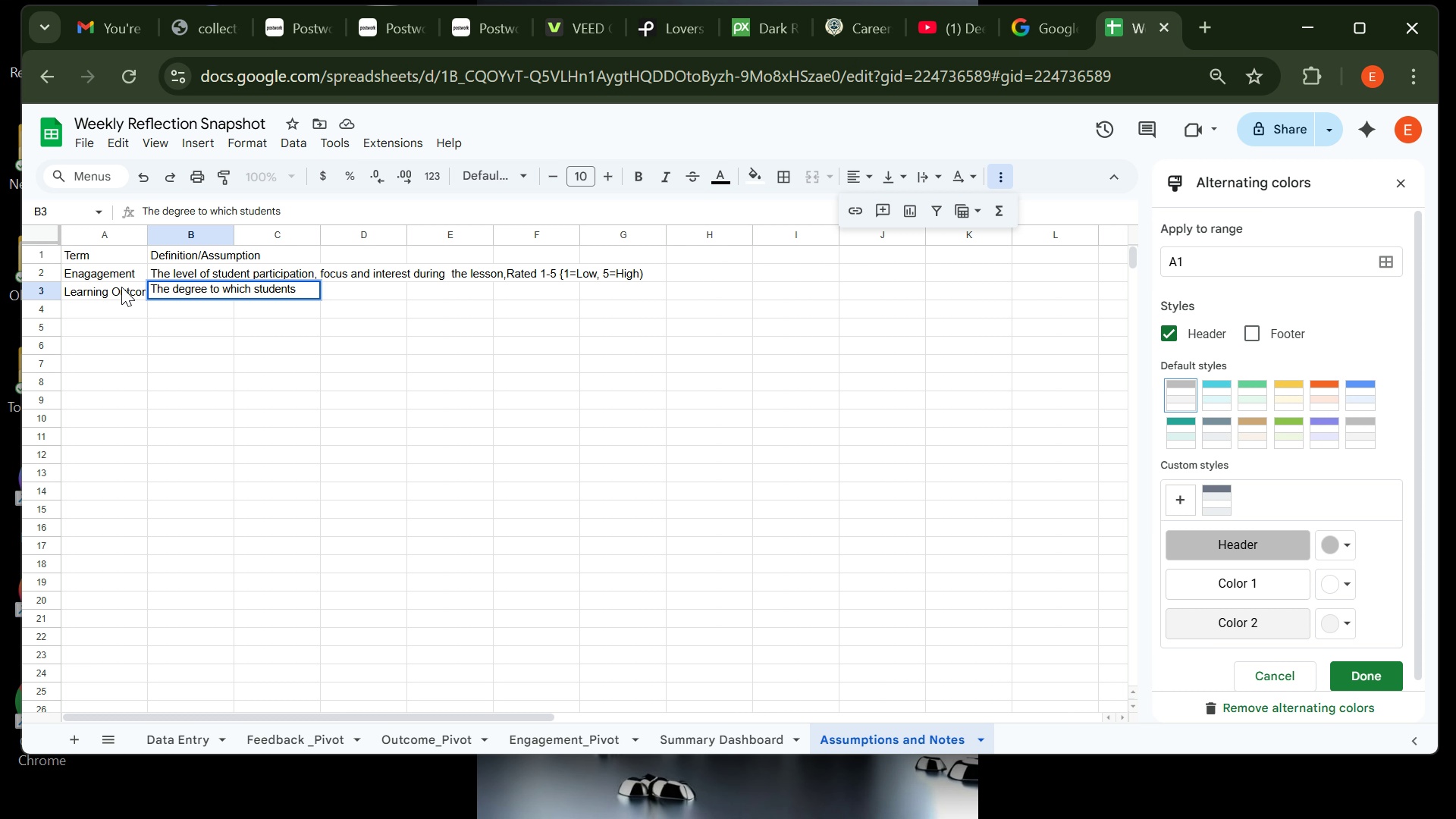 
wait(5.83)
 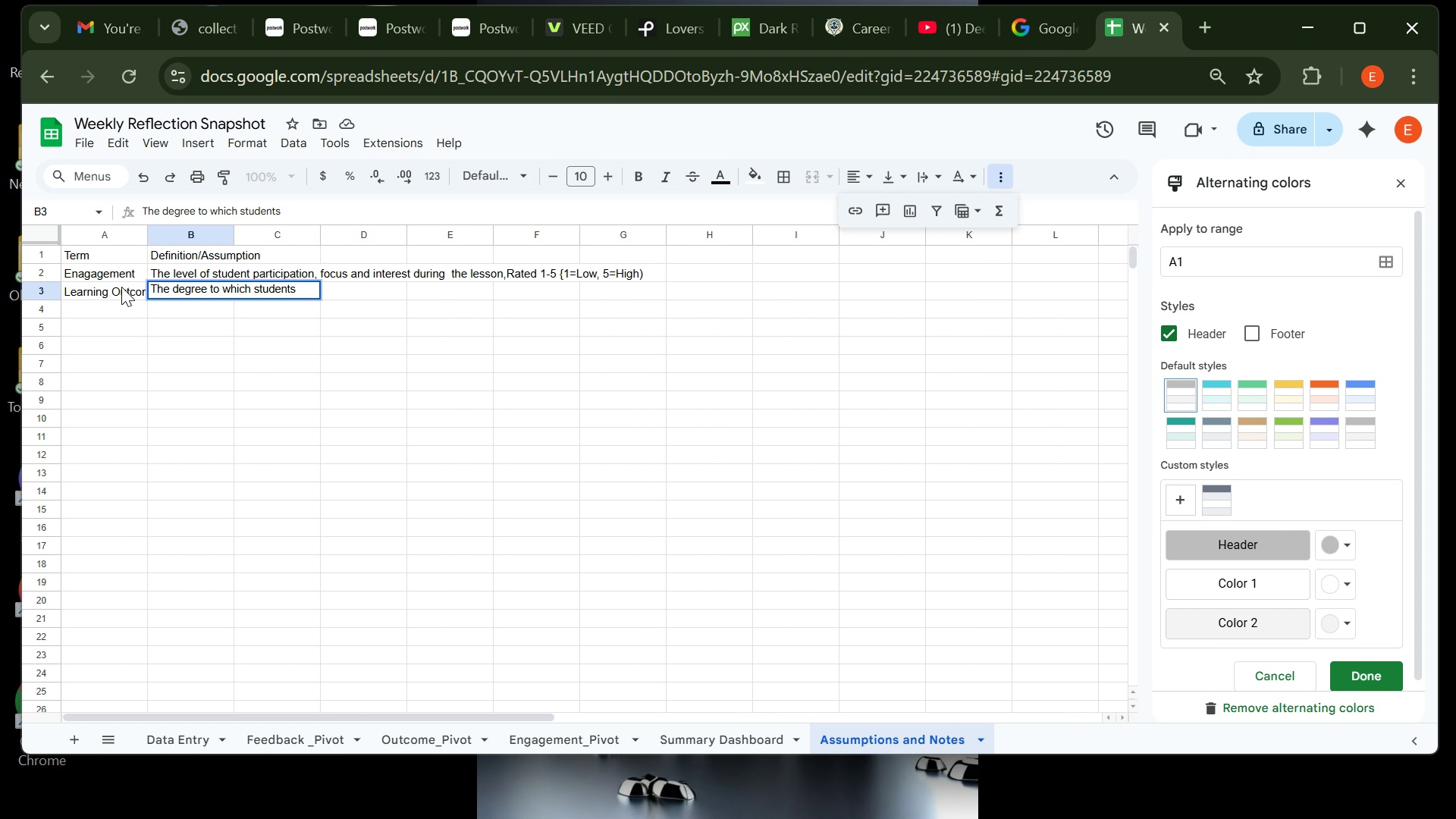 
type(met lesson objectives )
 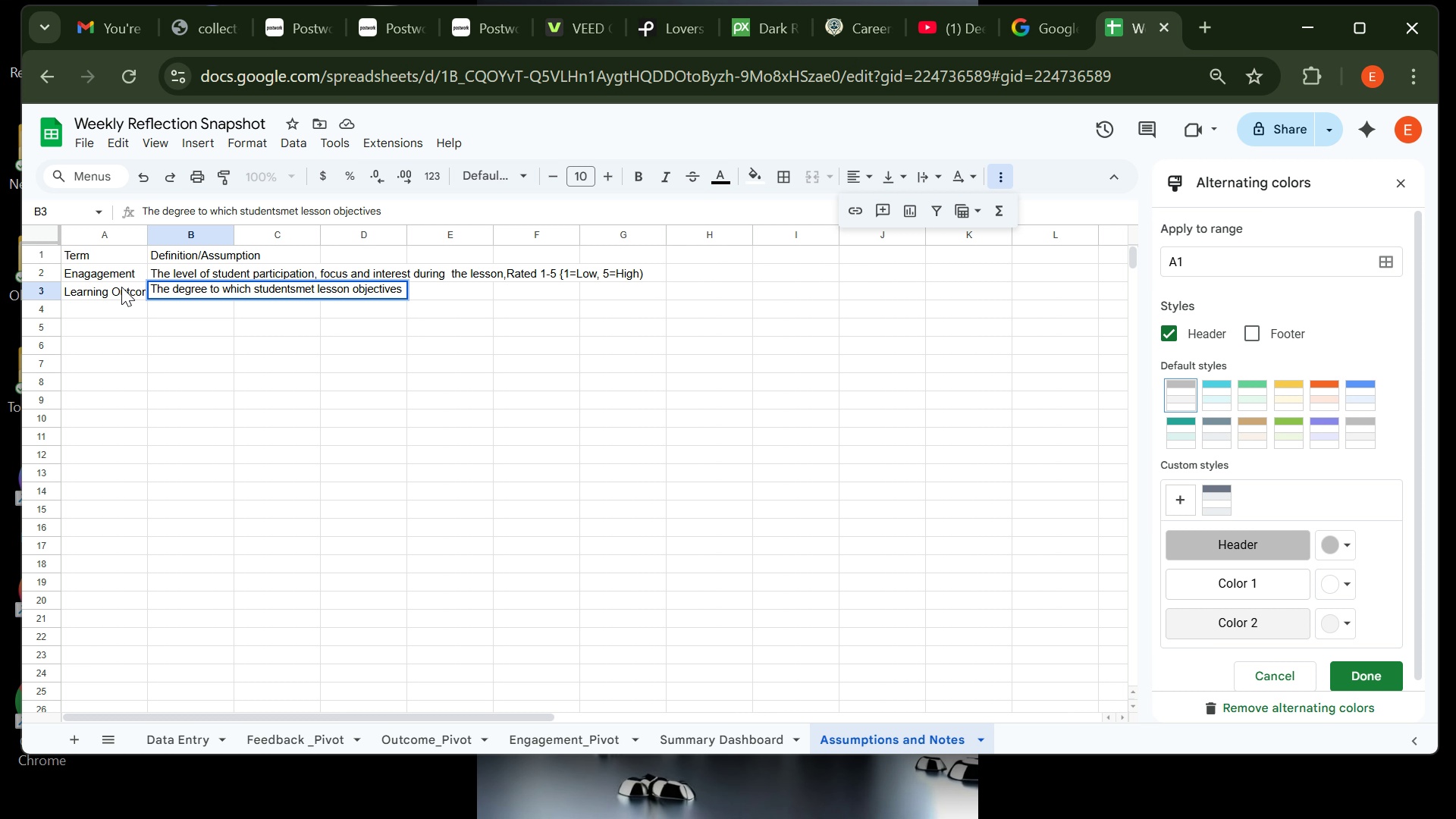 
wait(6.13)
 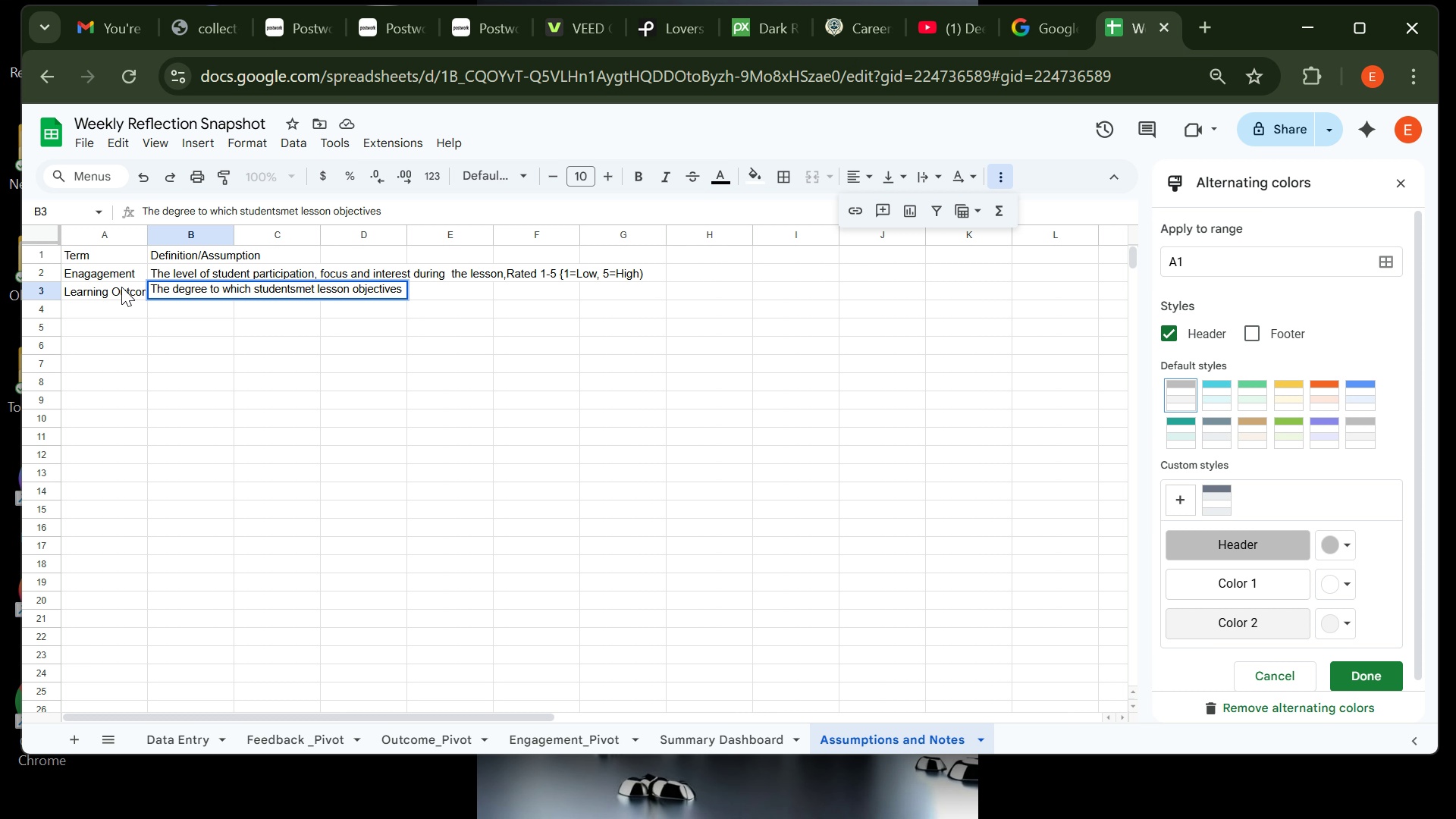 
type(,Rates)
key(Backspace)
type(d 1-5 (1-Low, 5=High))
 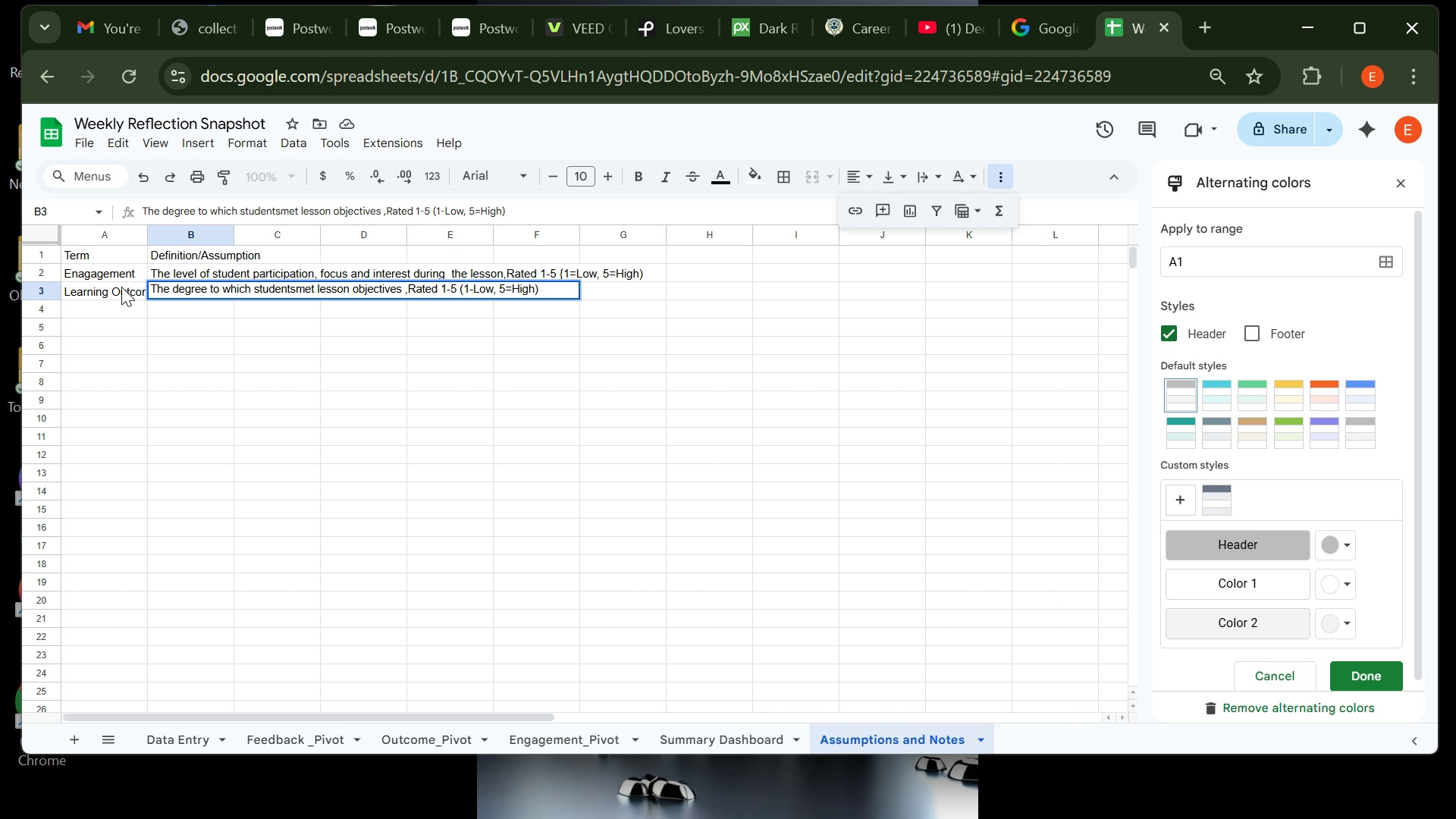 
wait(10.58)
 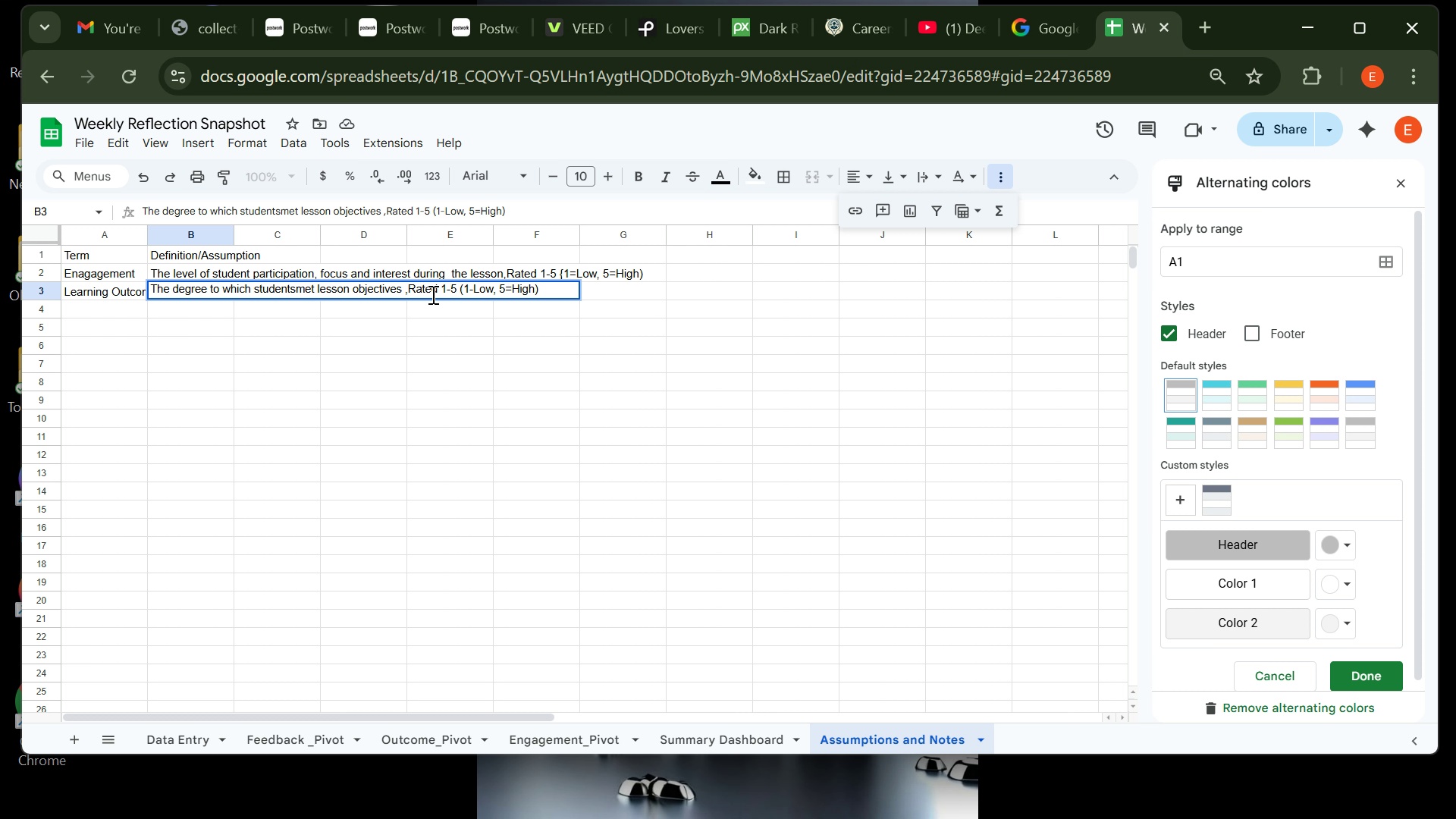 
left_click([85, 302])
 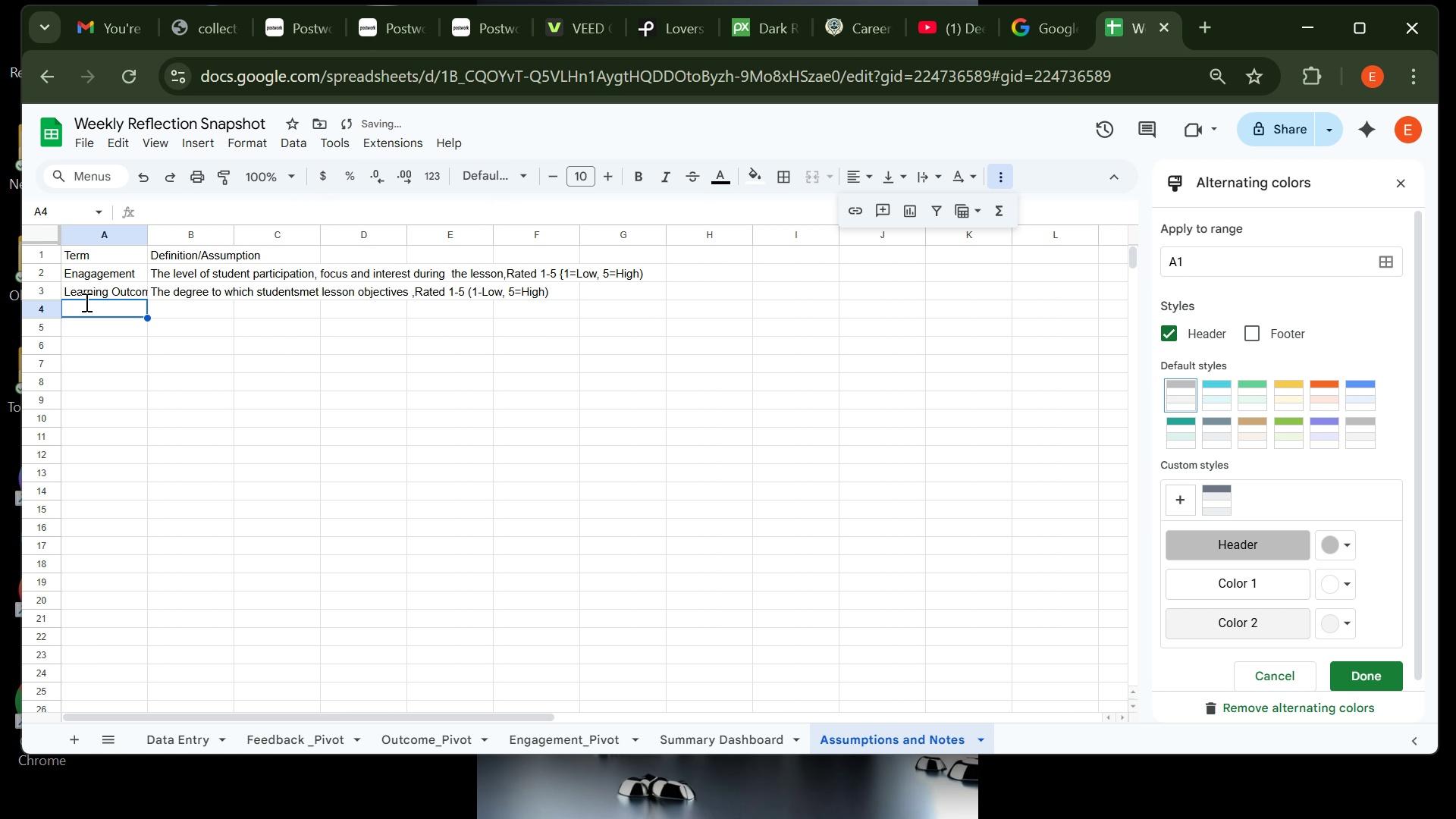 
type(Fed)
key(Backspace)
type(edback Soue)
key(Backspace)
type(rce)
key(Tab)
type(Teachers )
key(Backspace)
type(' weekly reflections based on )
 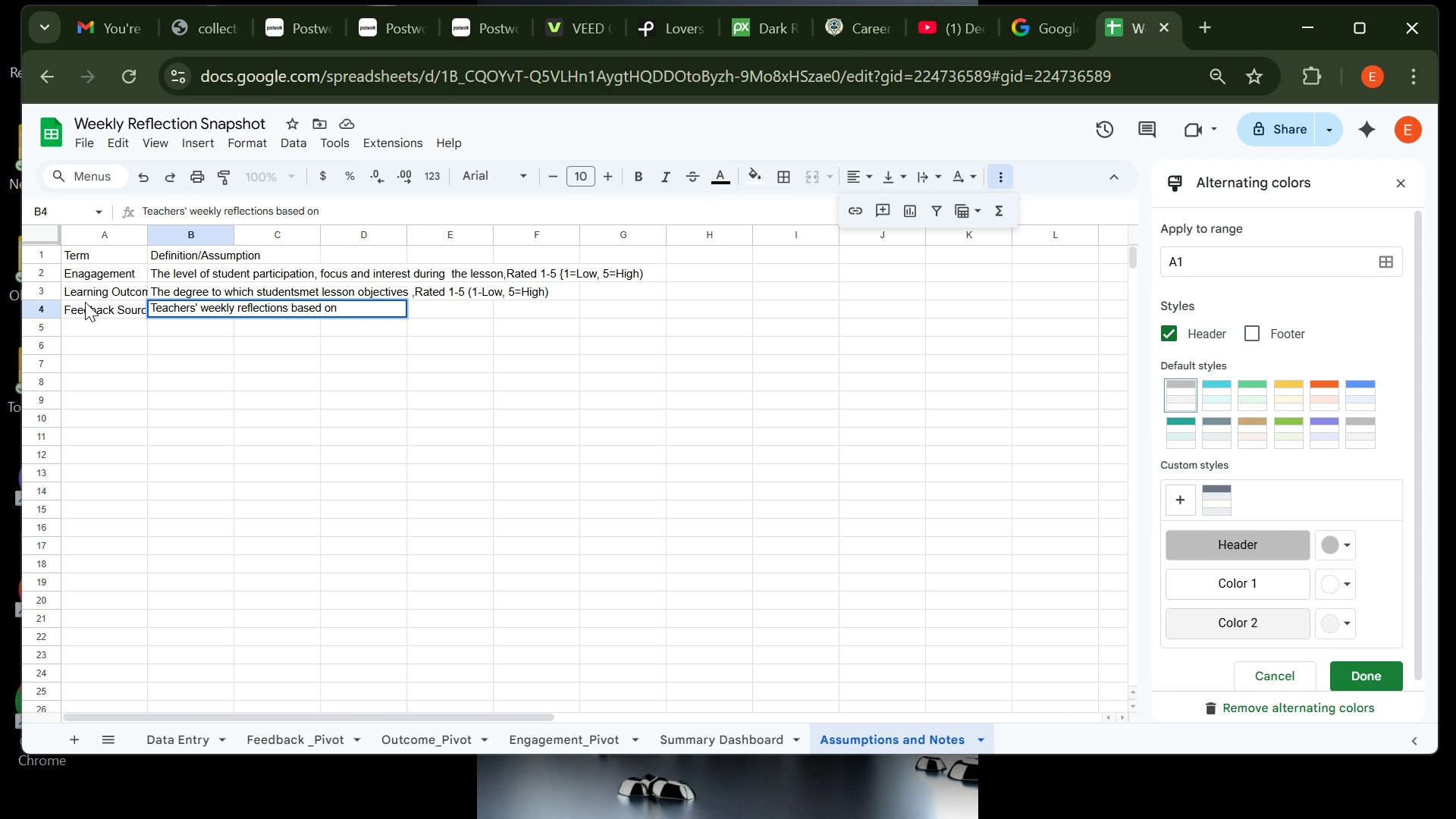 
type( classroom observation )
 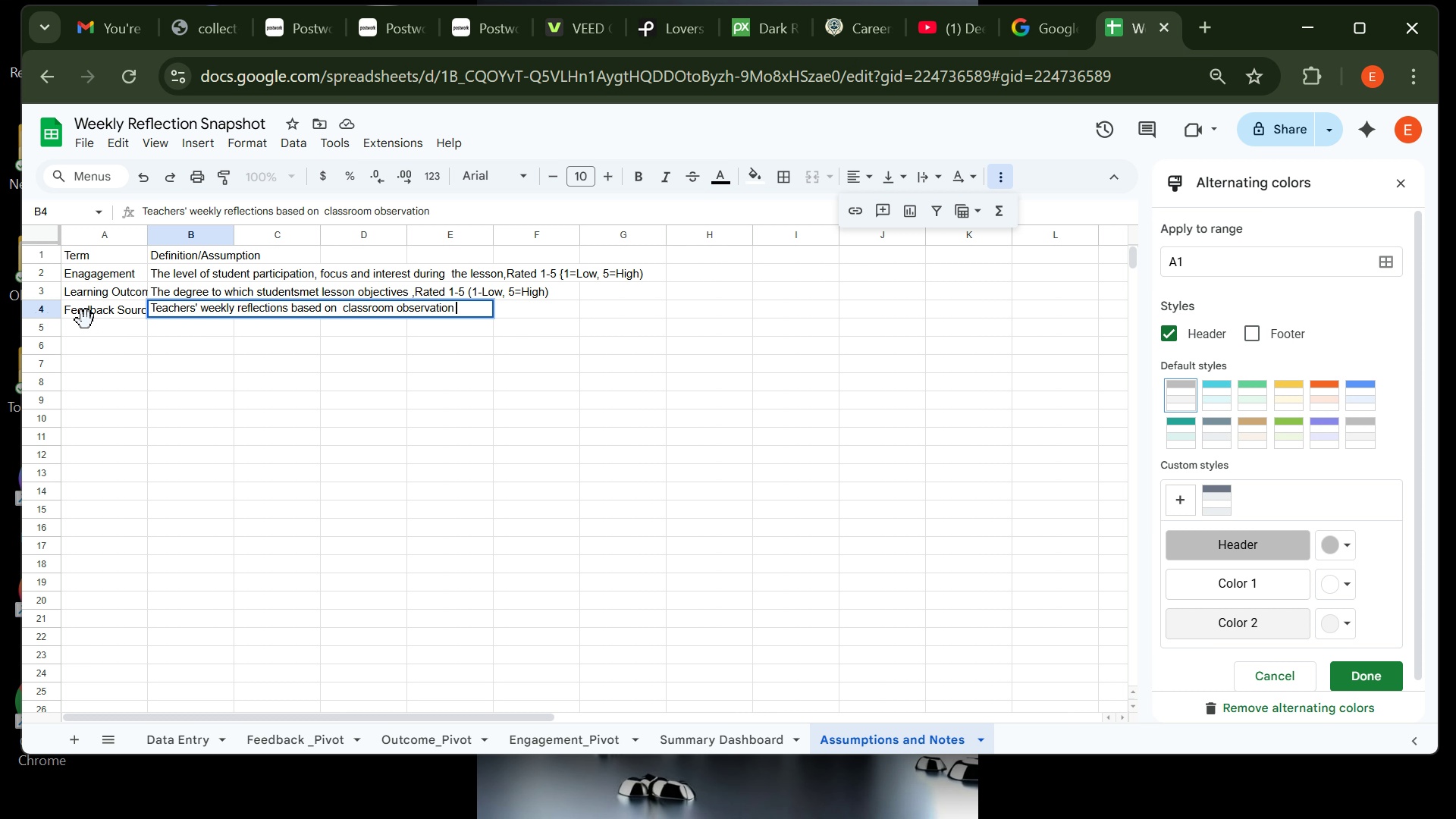 
left_click([86, 320])
 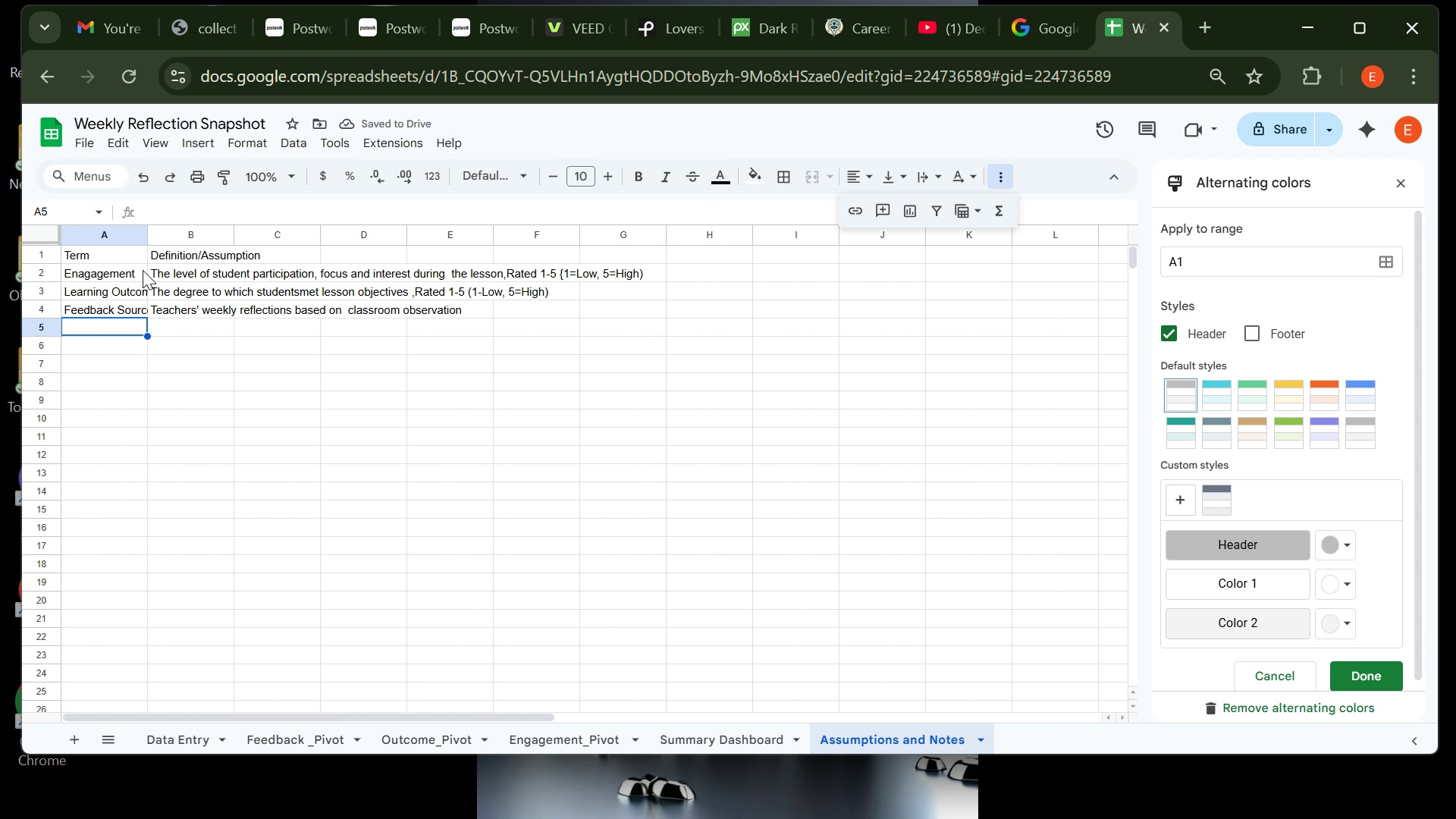 
wait(6.09)
 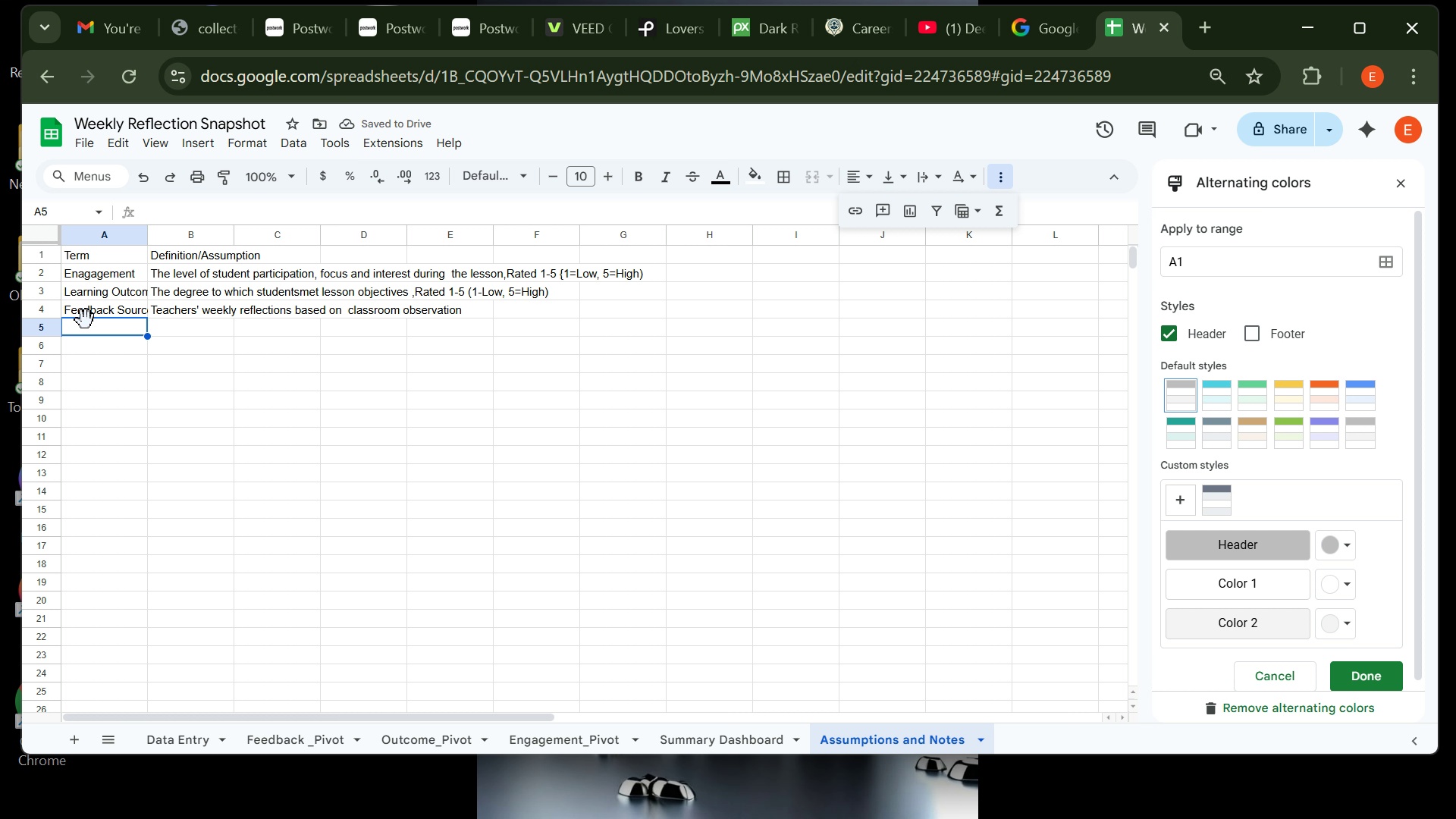 
double_click([148, 240])
 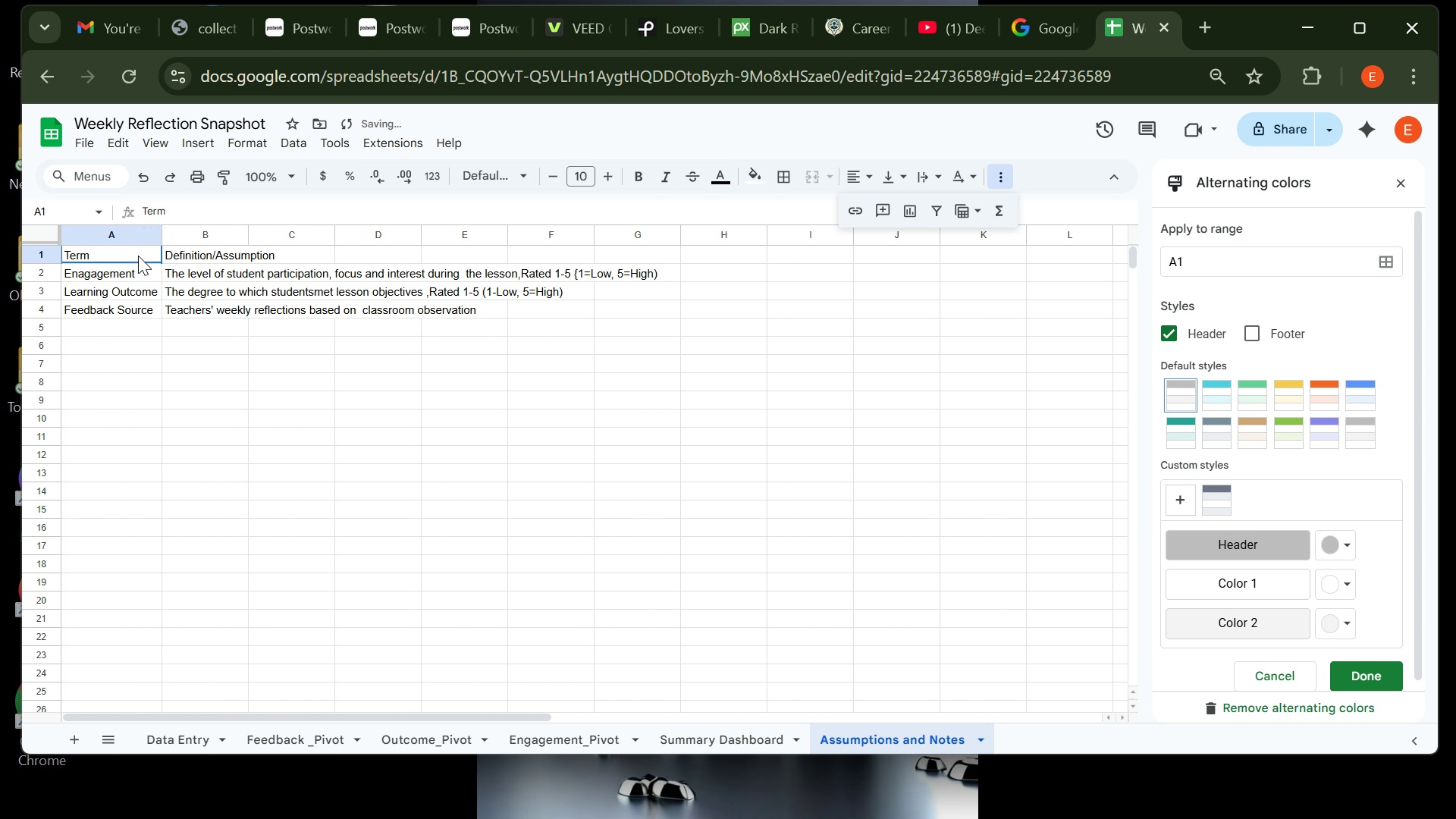 
left_click([138, 256])
 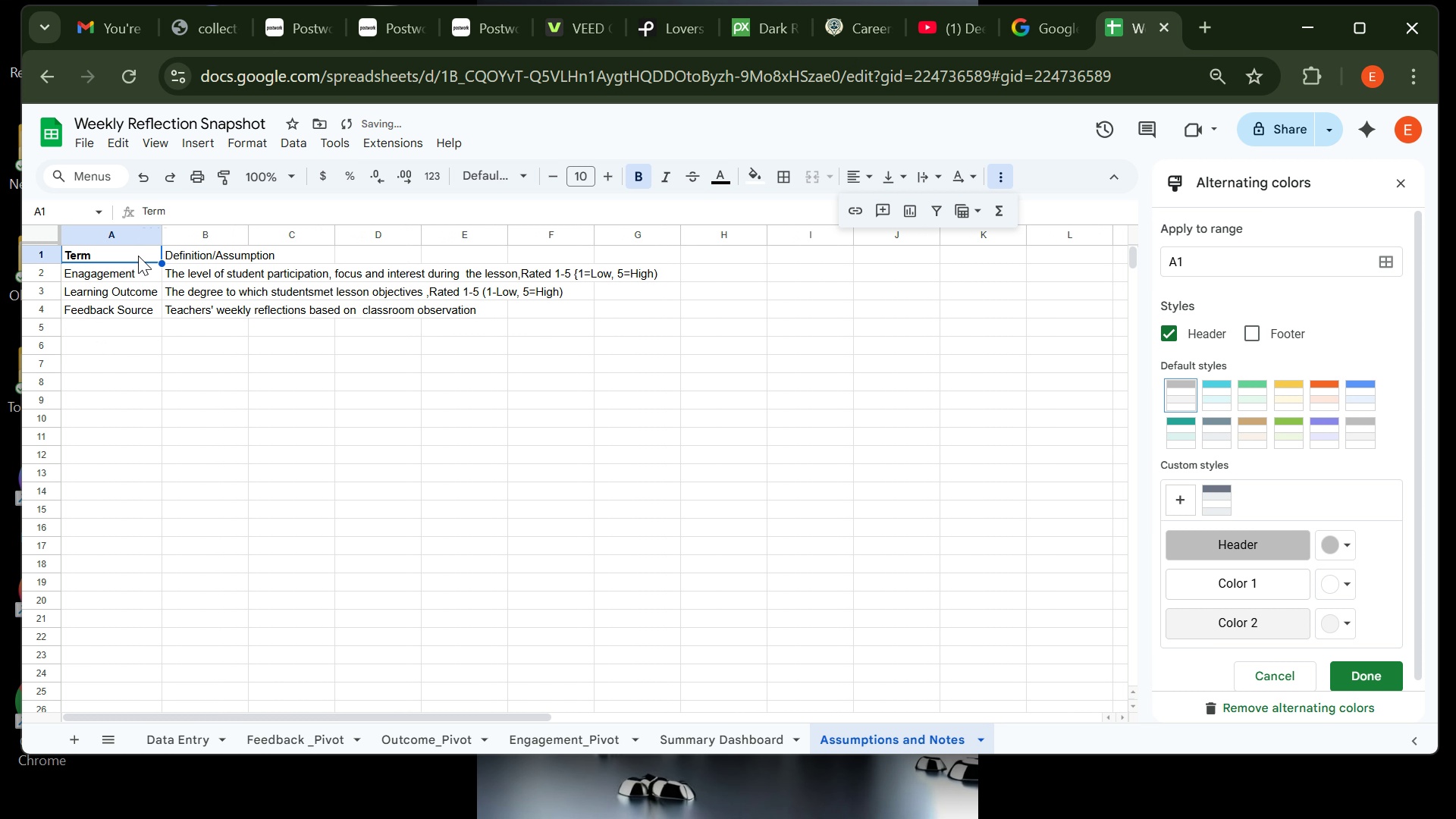 
key(Control+ControlLeft)
 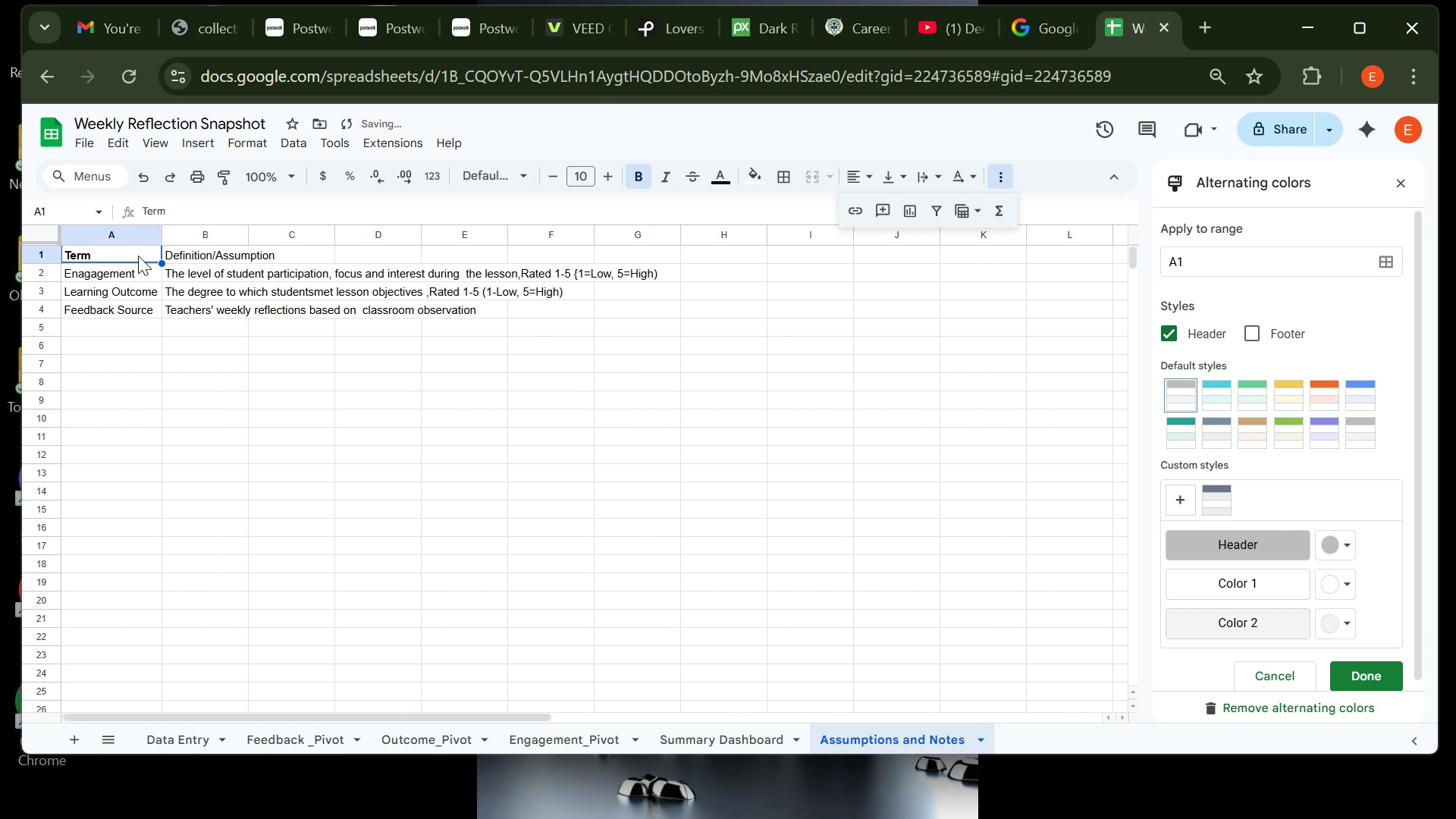 
key(Control+B)
 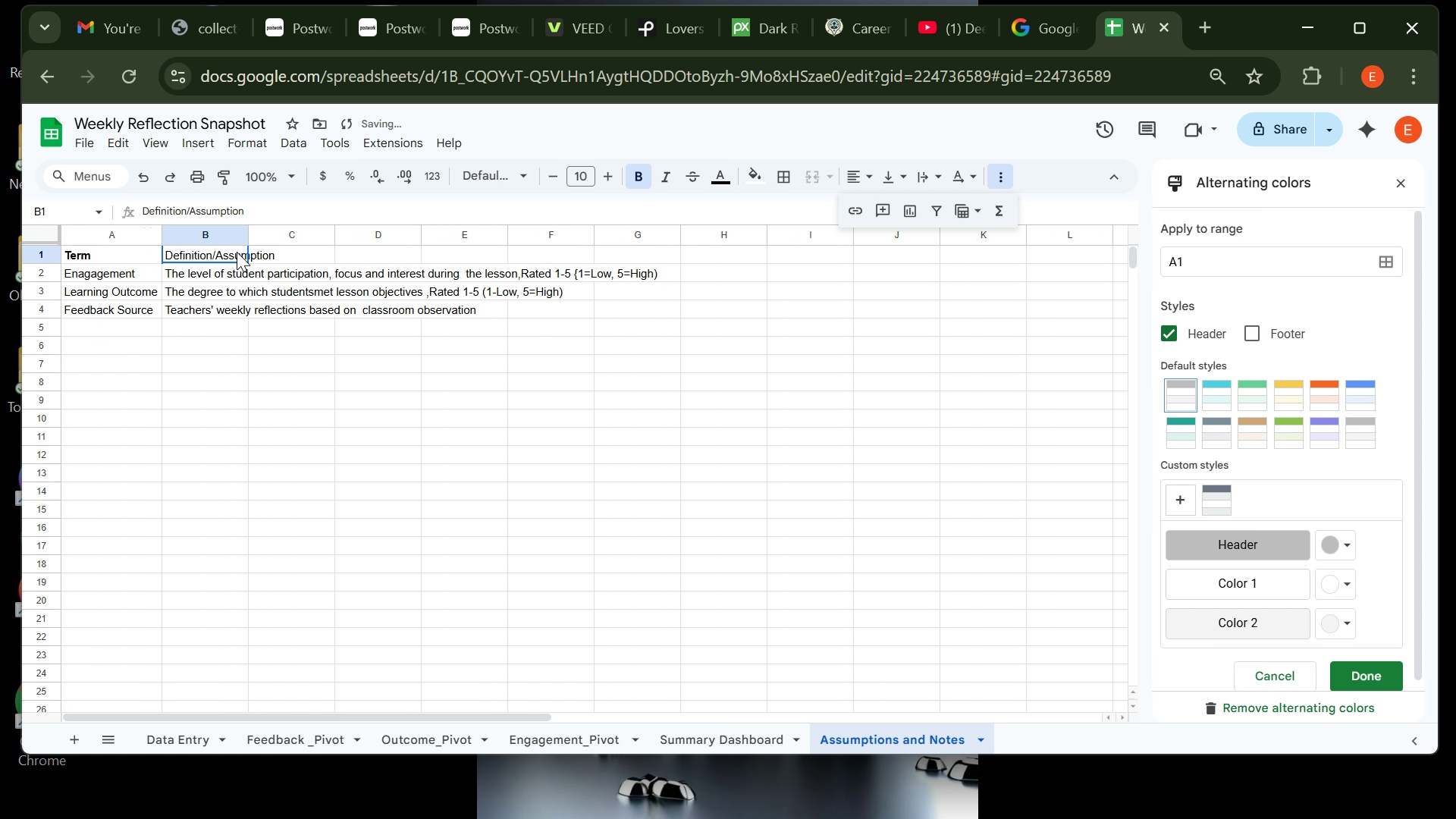 
left_click([237, 252])
 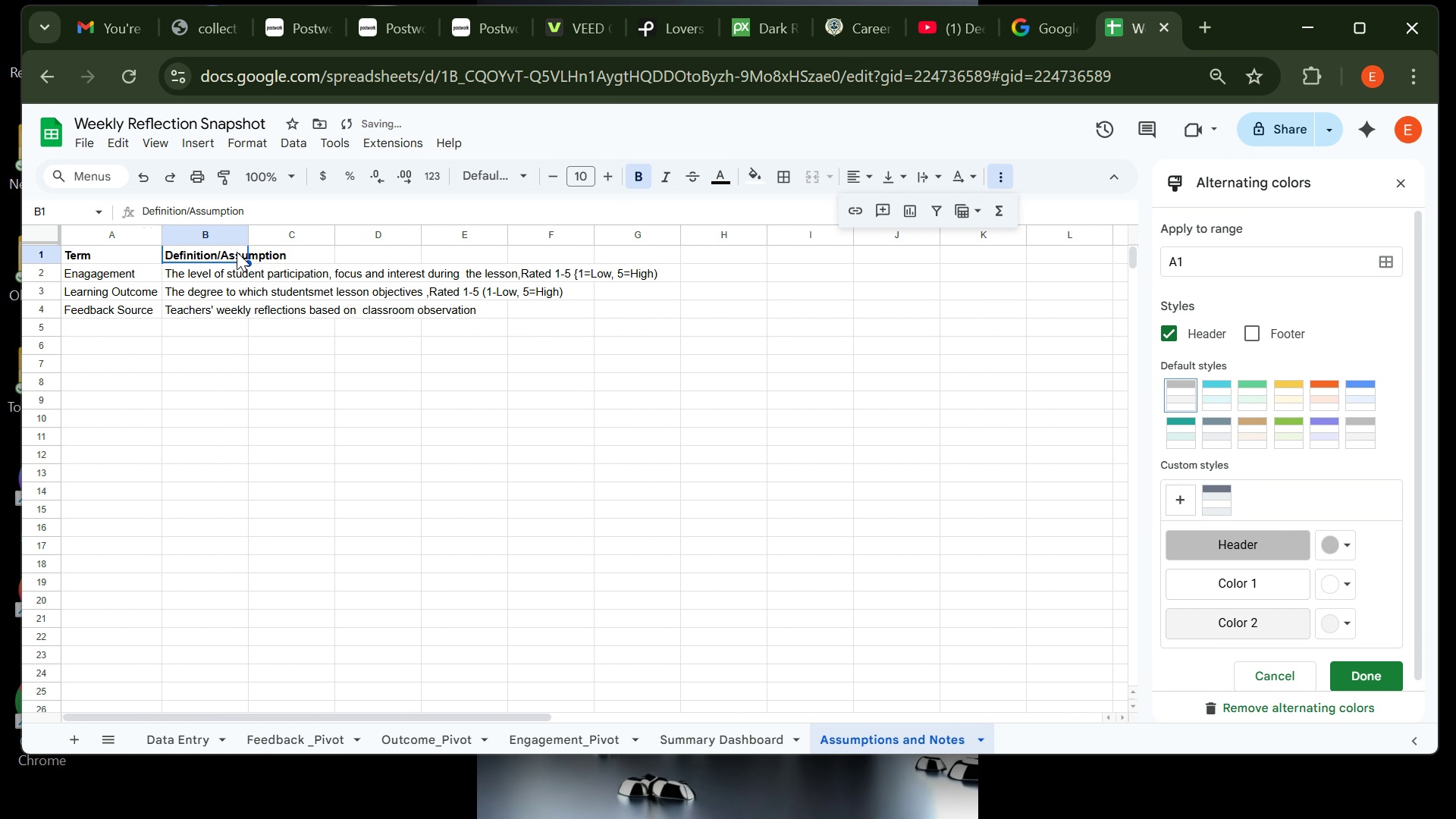 
key(Control+ControlLeft)
 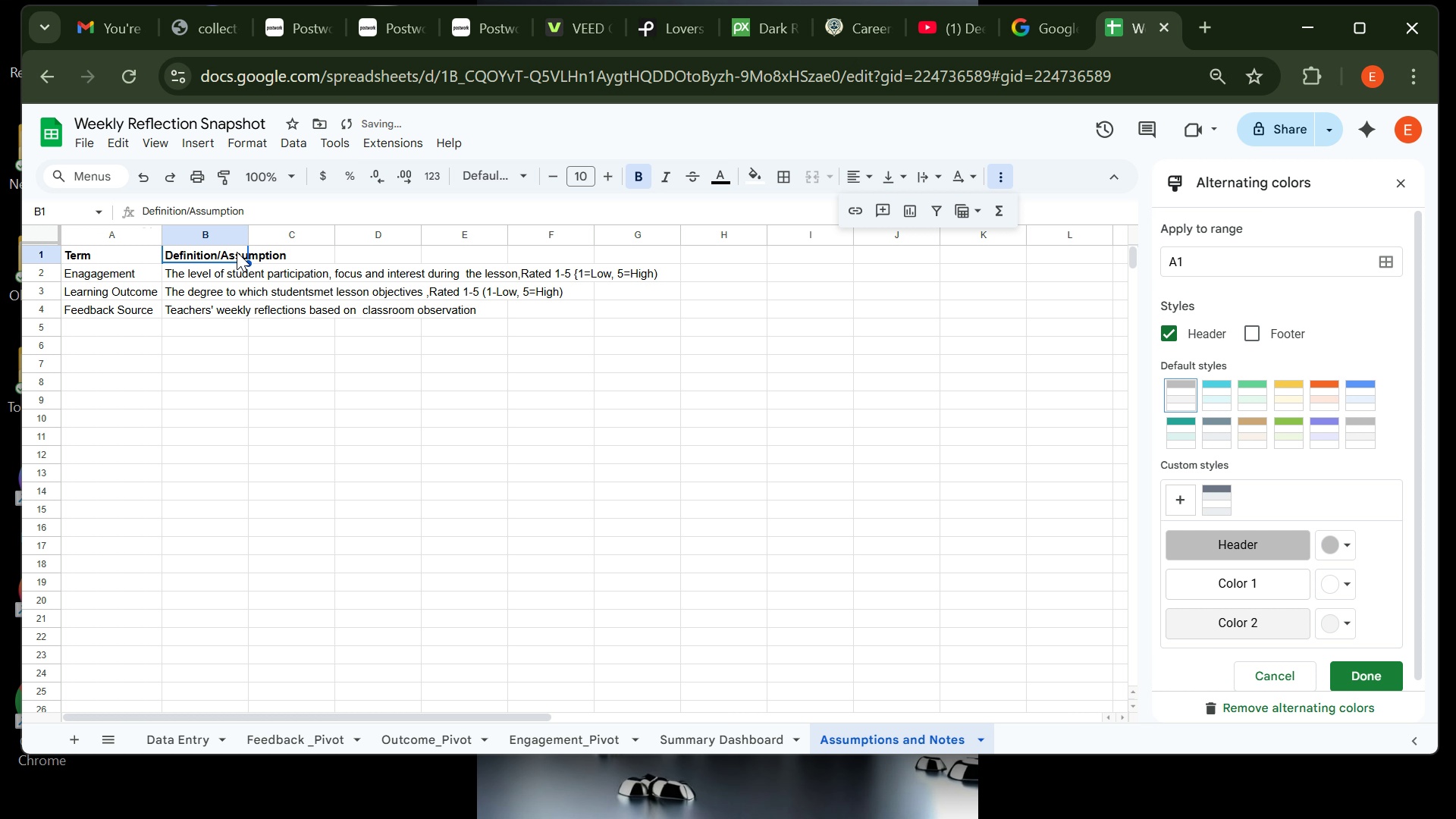 
key(Control+B)
 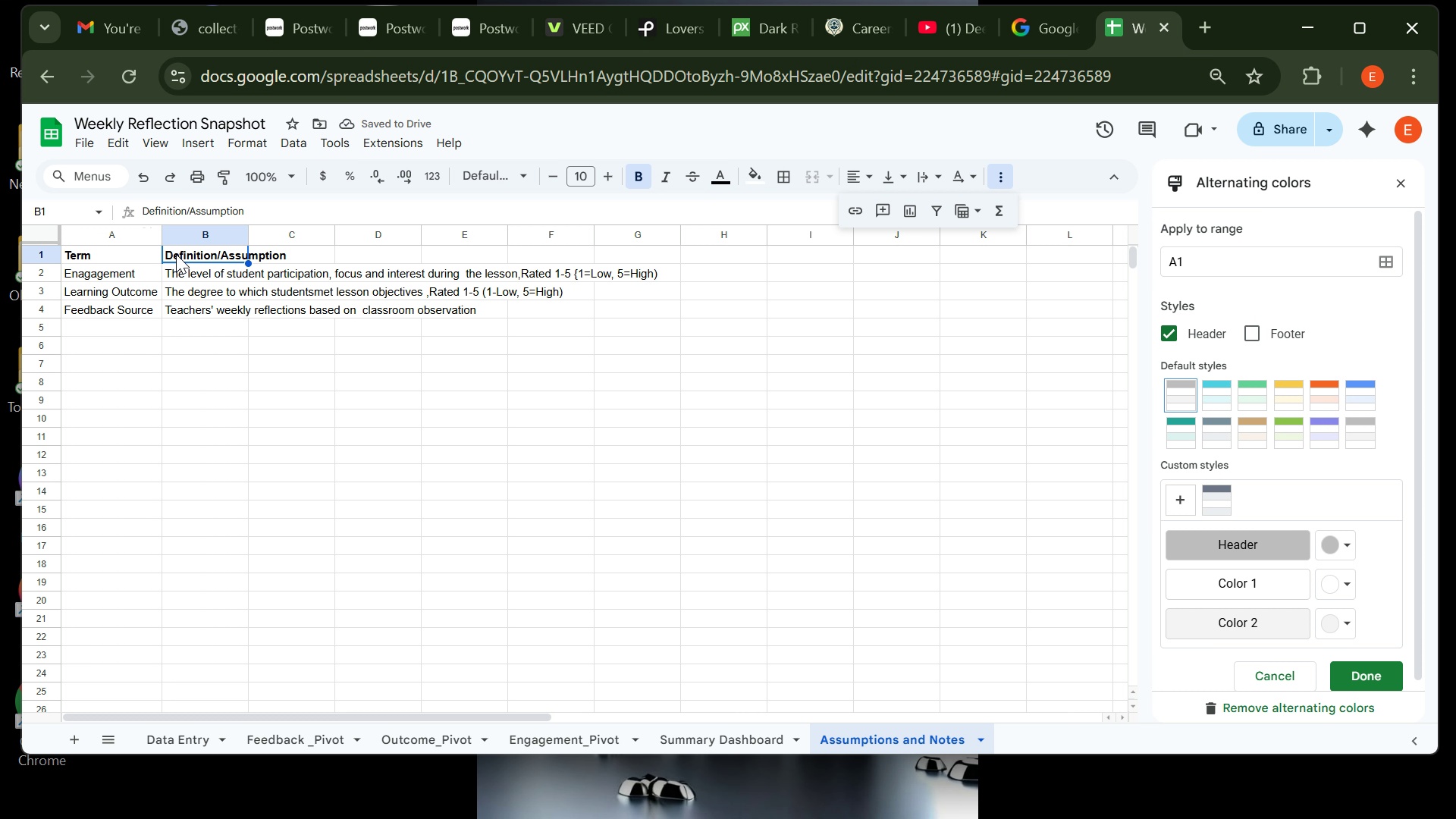 
wait(9.59)
 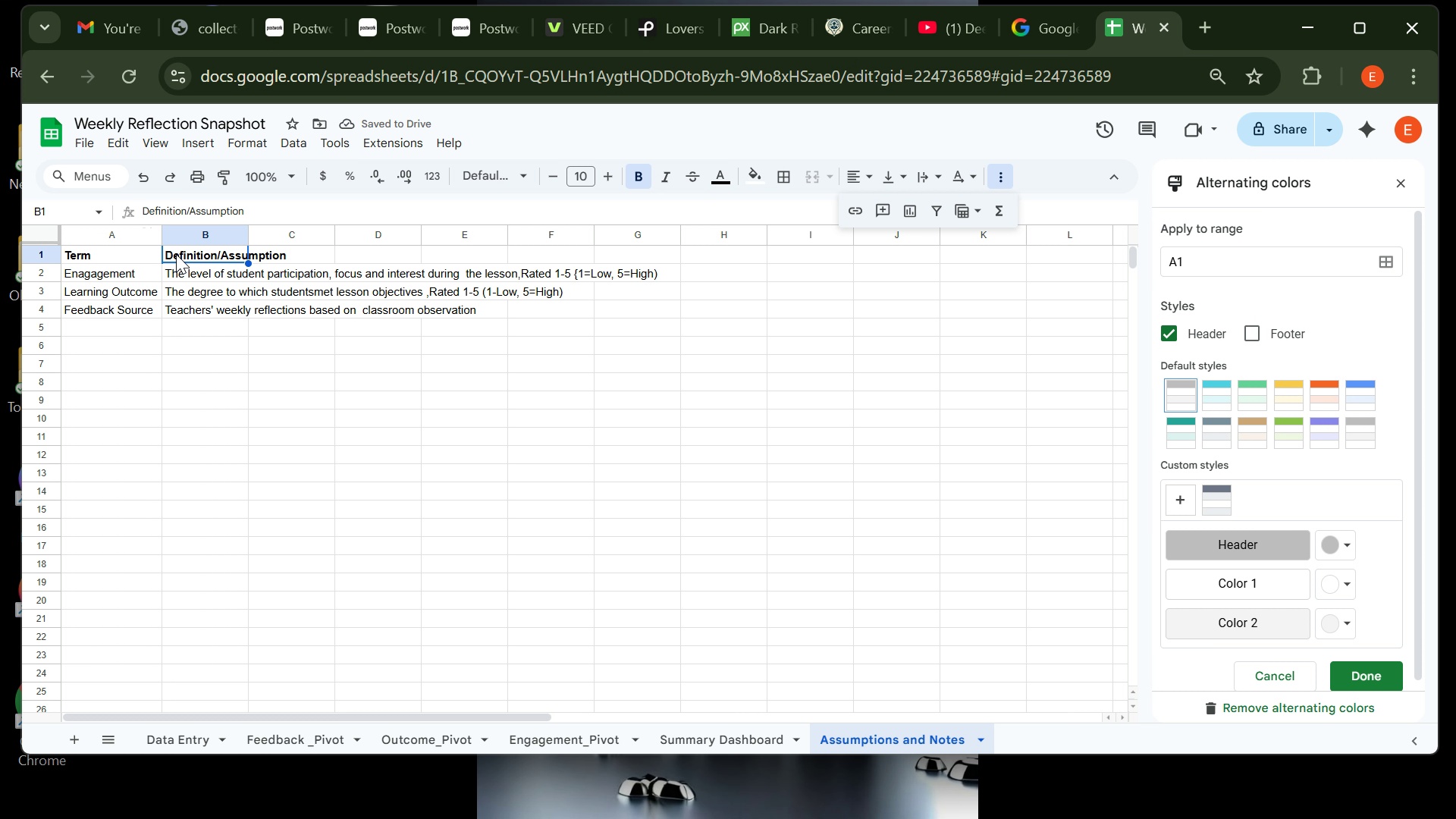 
left_click_drag(start_coordinate=[168, 257], to_coordinate=[271, 251])
 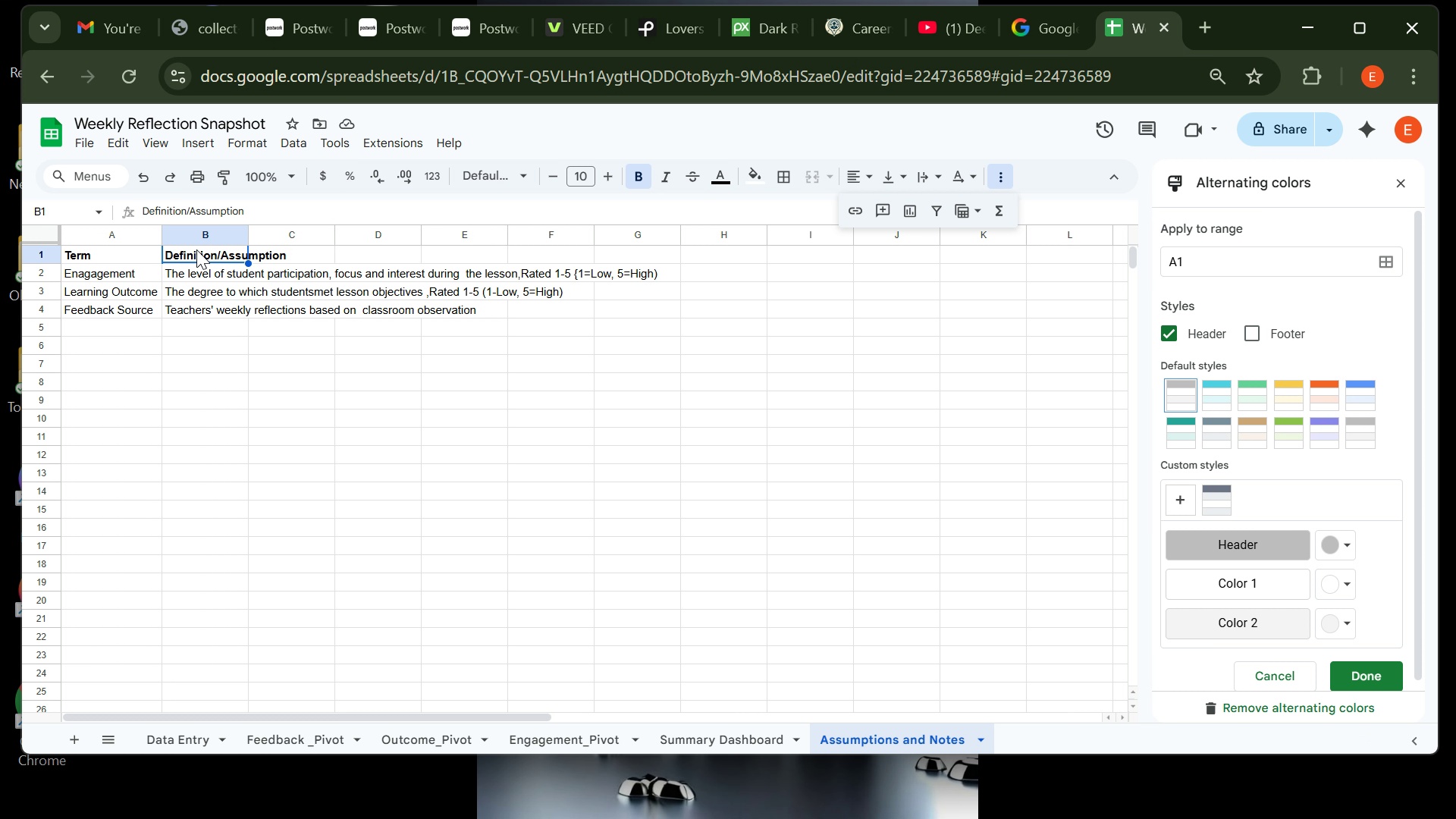 
left_click([196, 249])
 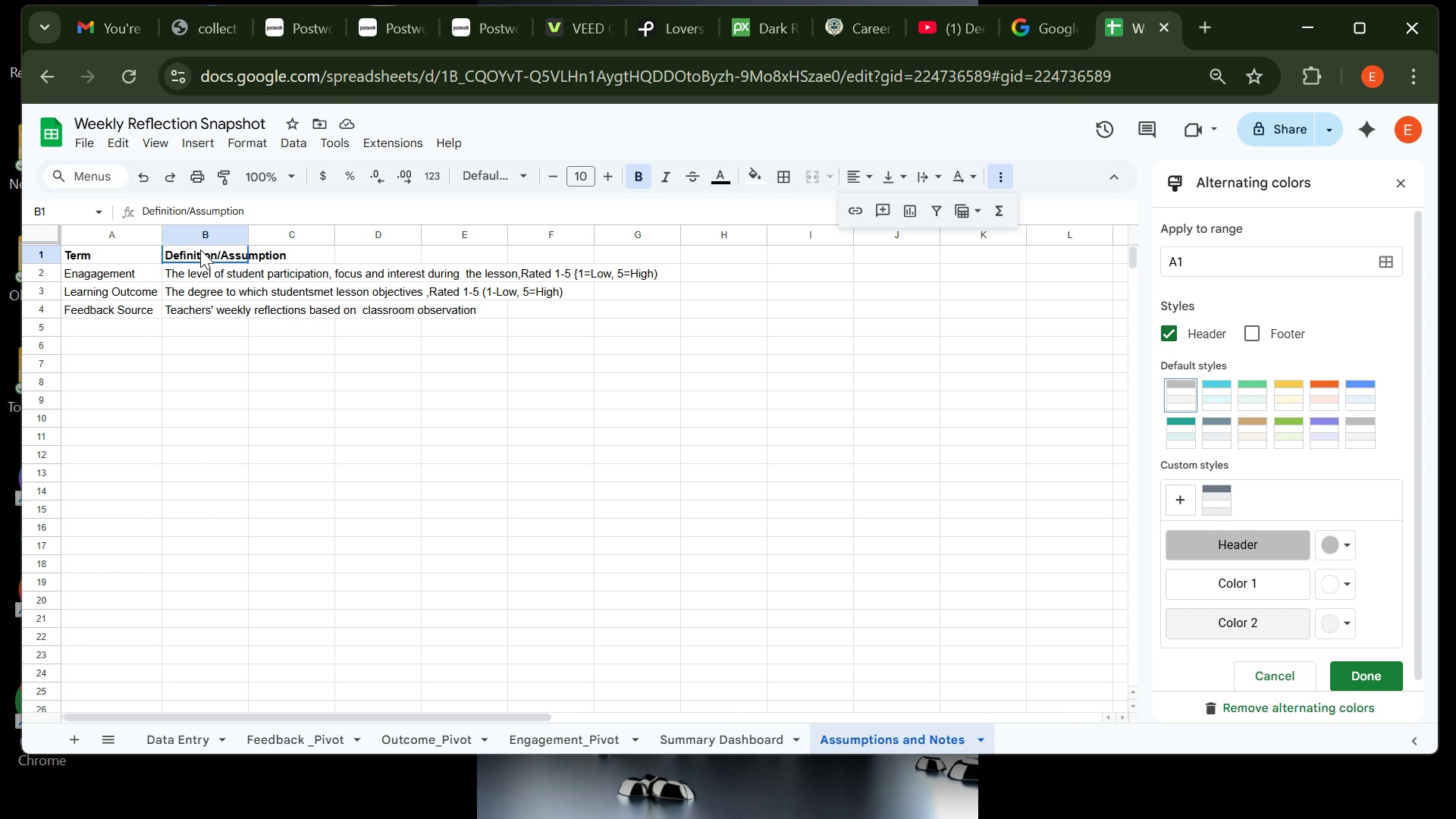 
left_click_drag(start_coordinate=[196, 249], to_coordinate=[641, 304])
 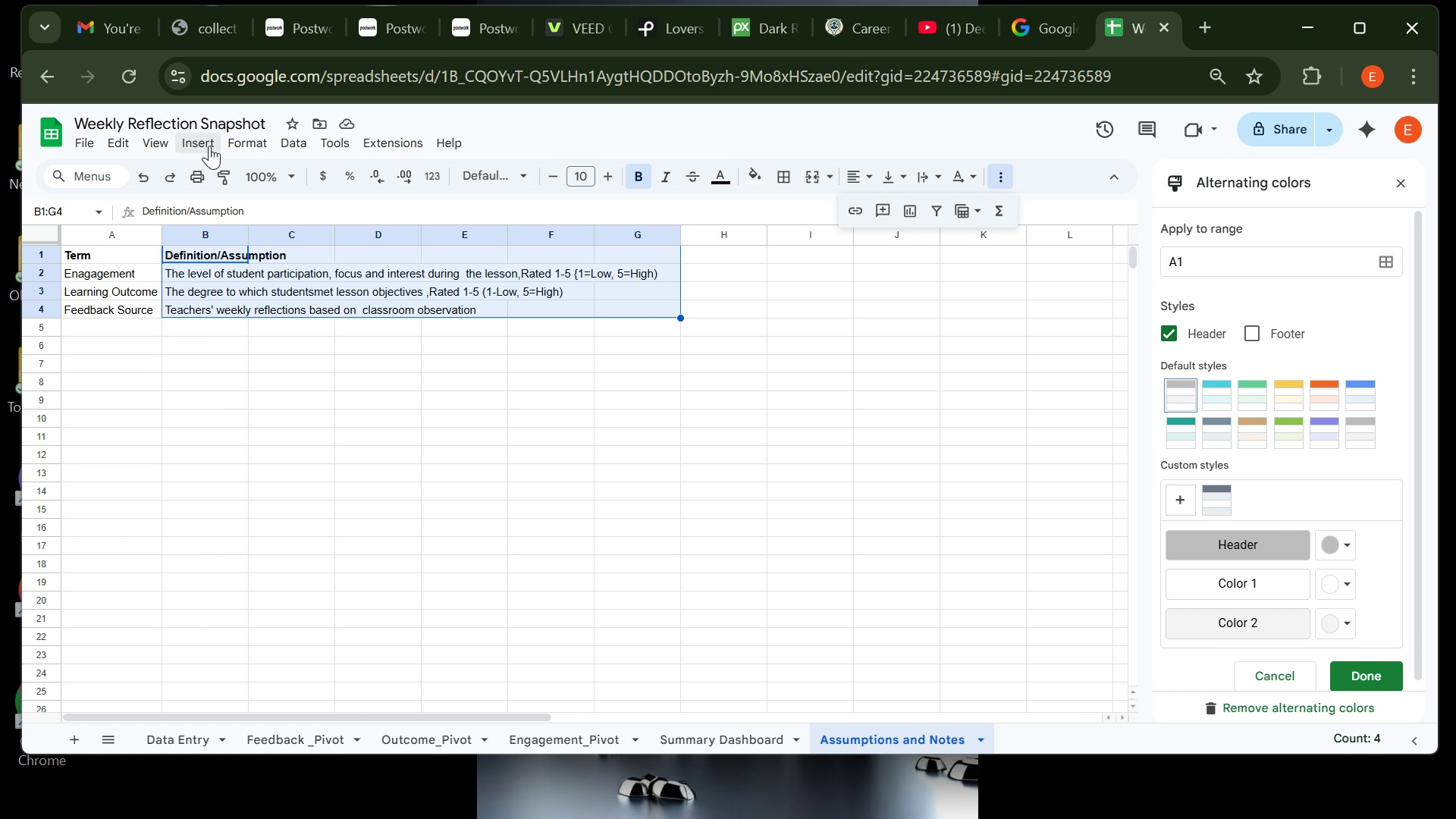 
left_click([239, 145])
 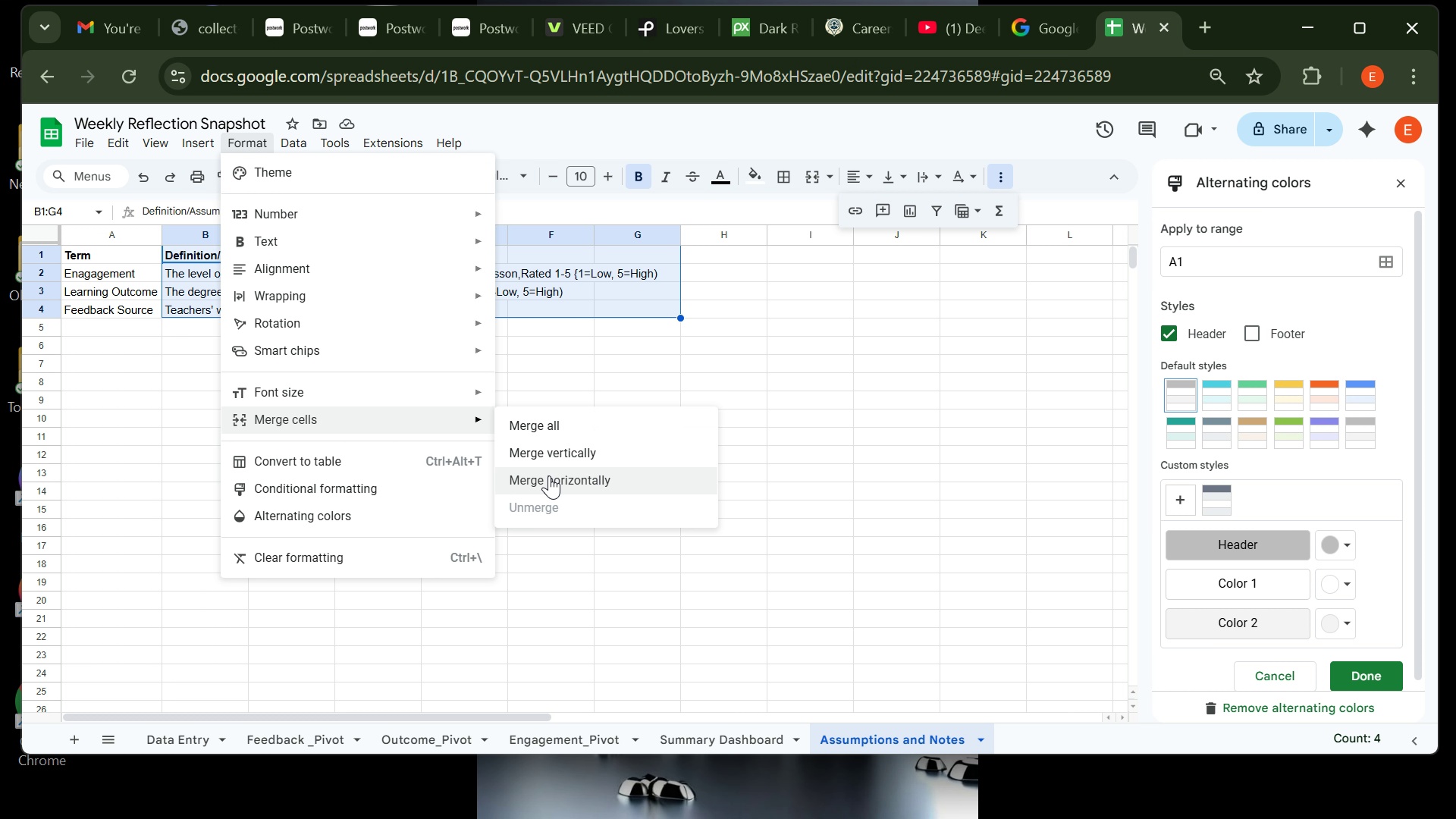 
left_click([549, 475])
 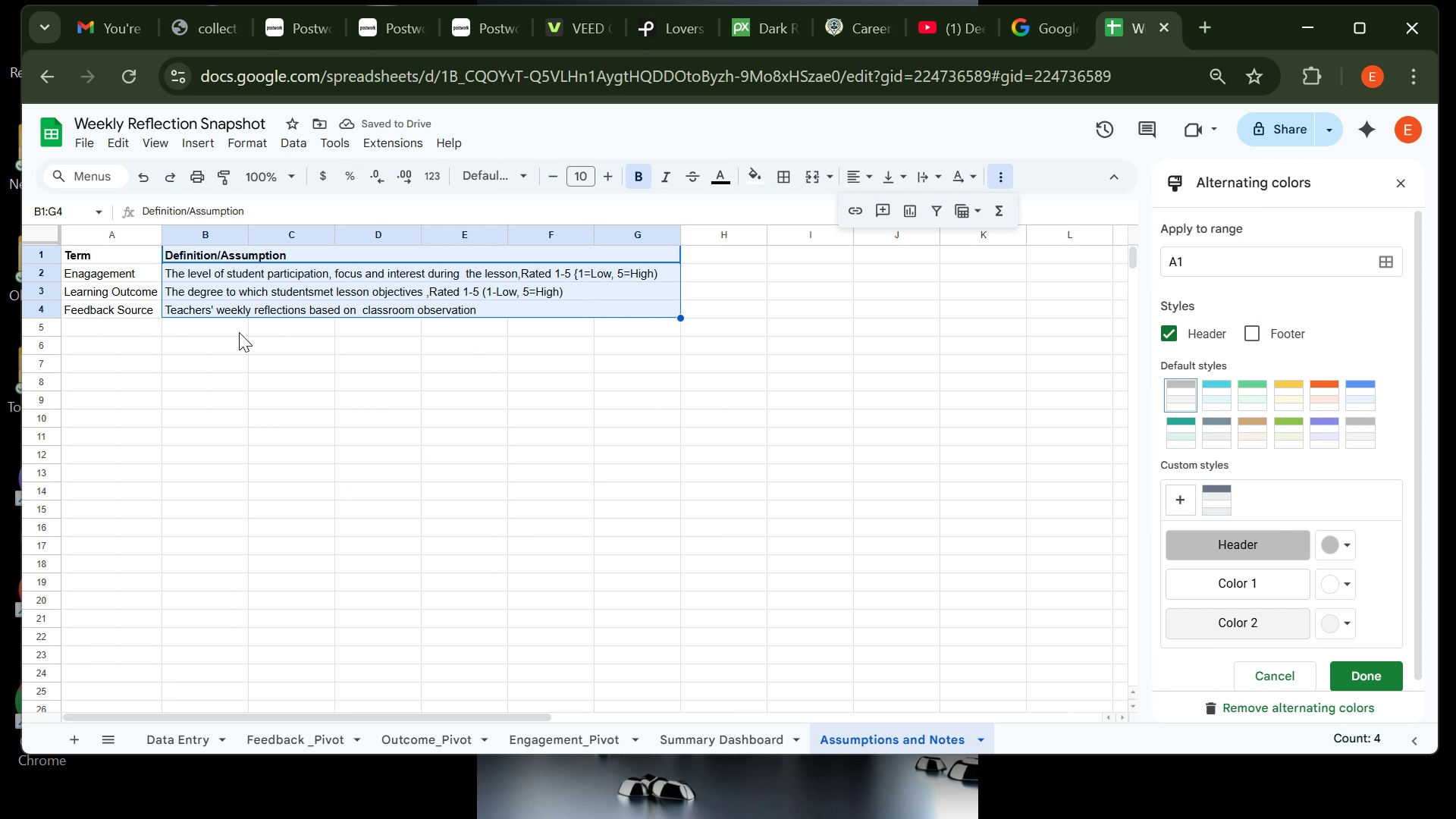 
left_click([155, 325])
 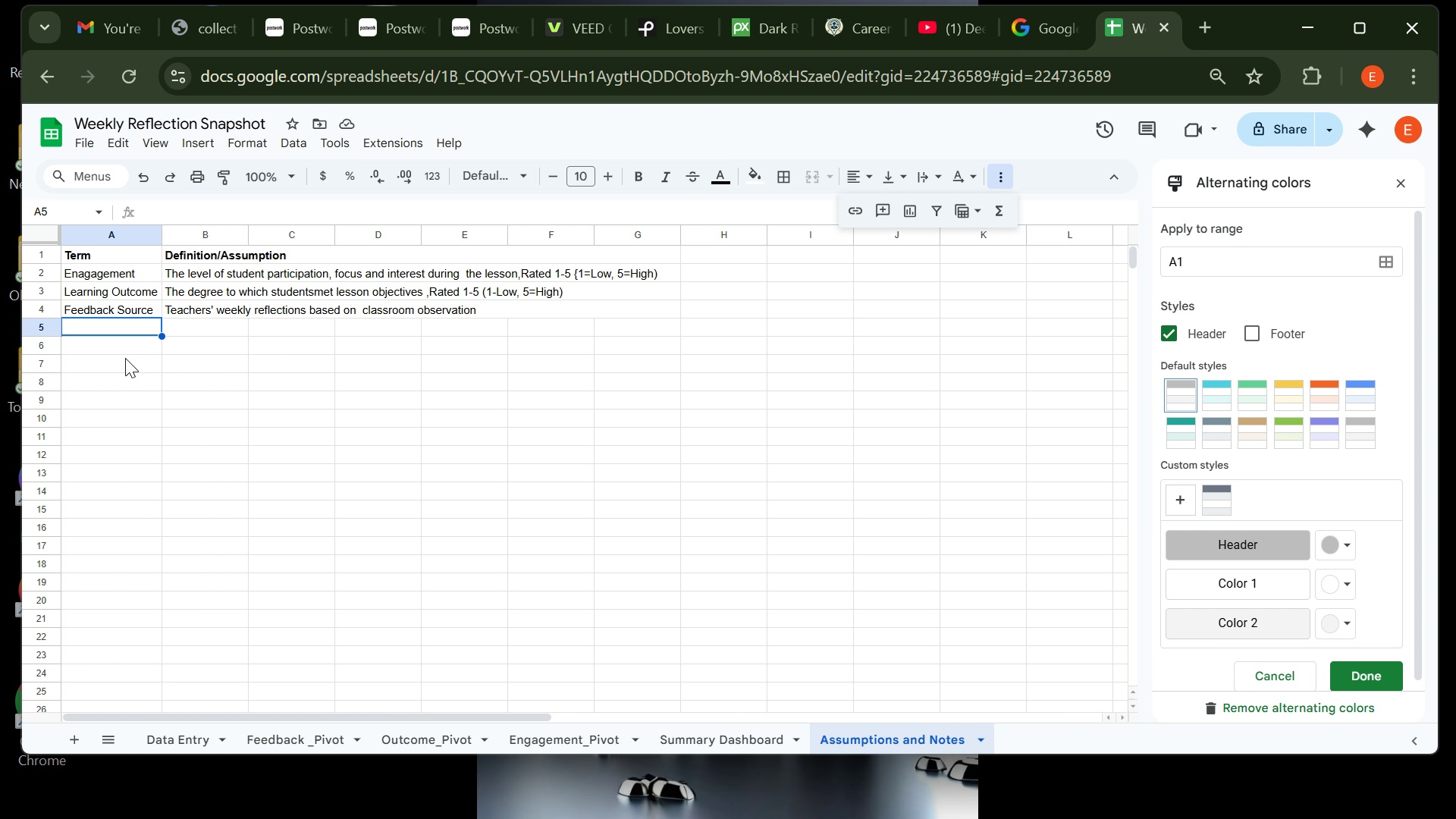 
left_click([124, 383])
 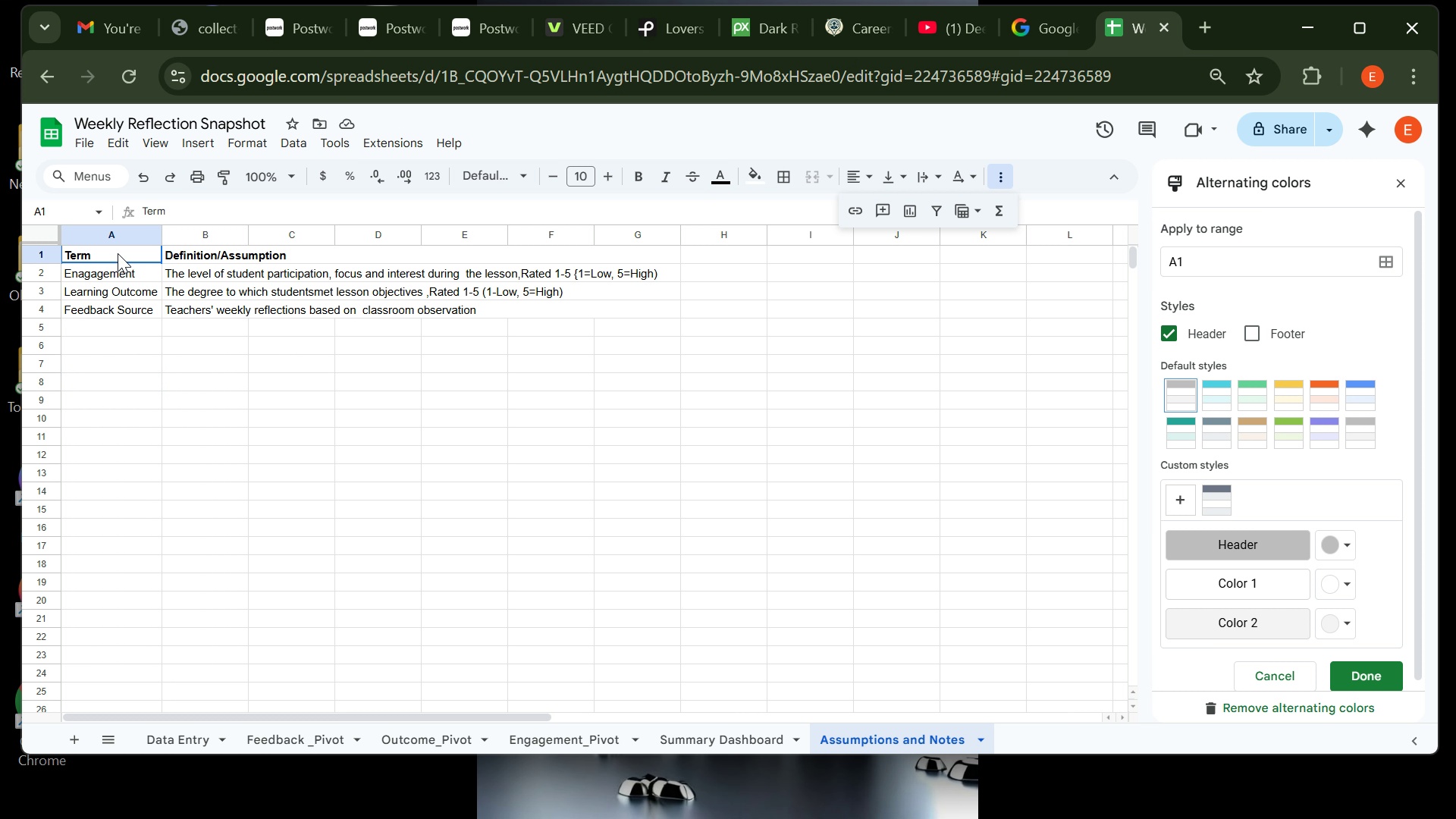 
left_click([118, 253])
 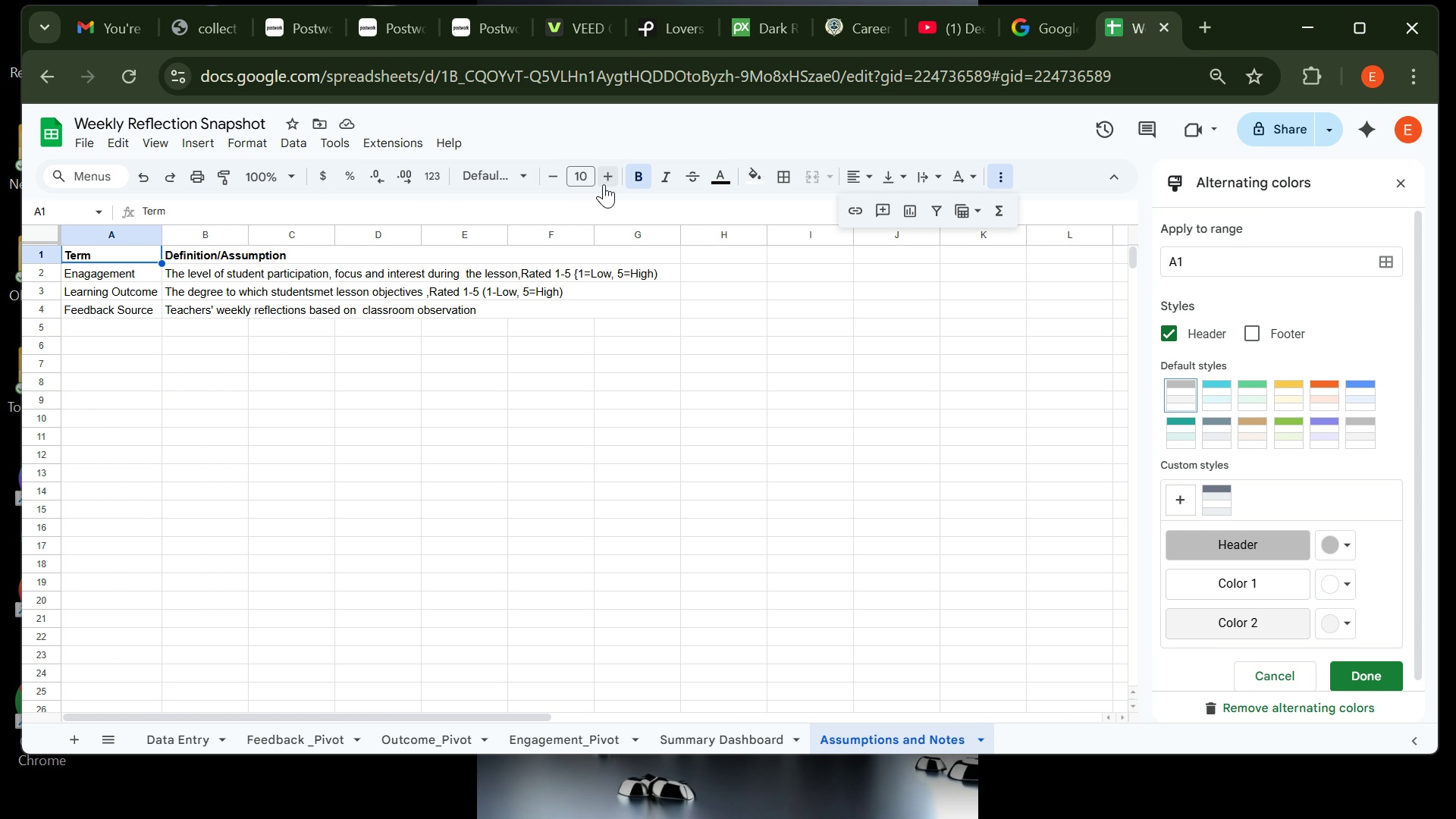 
double_click([605, 184])
 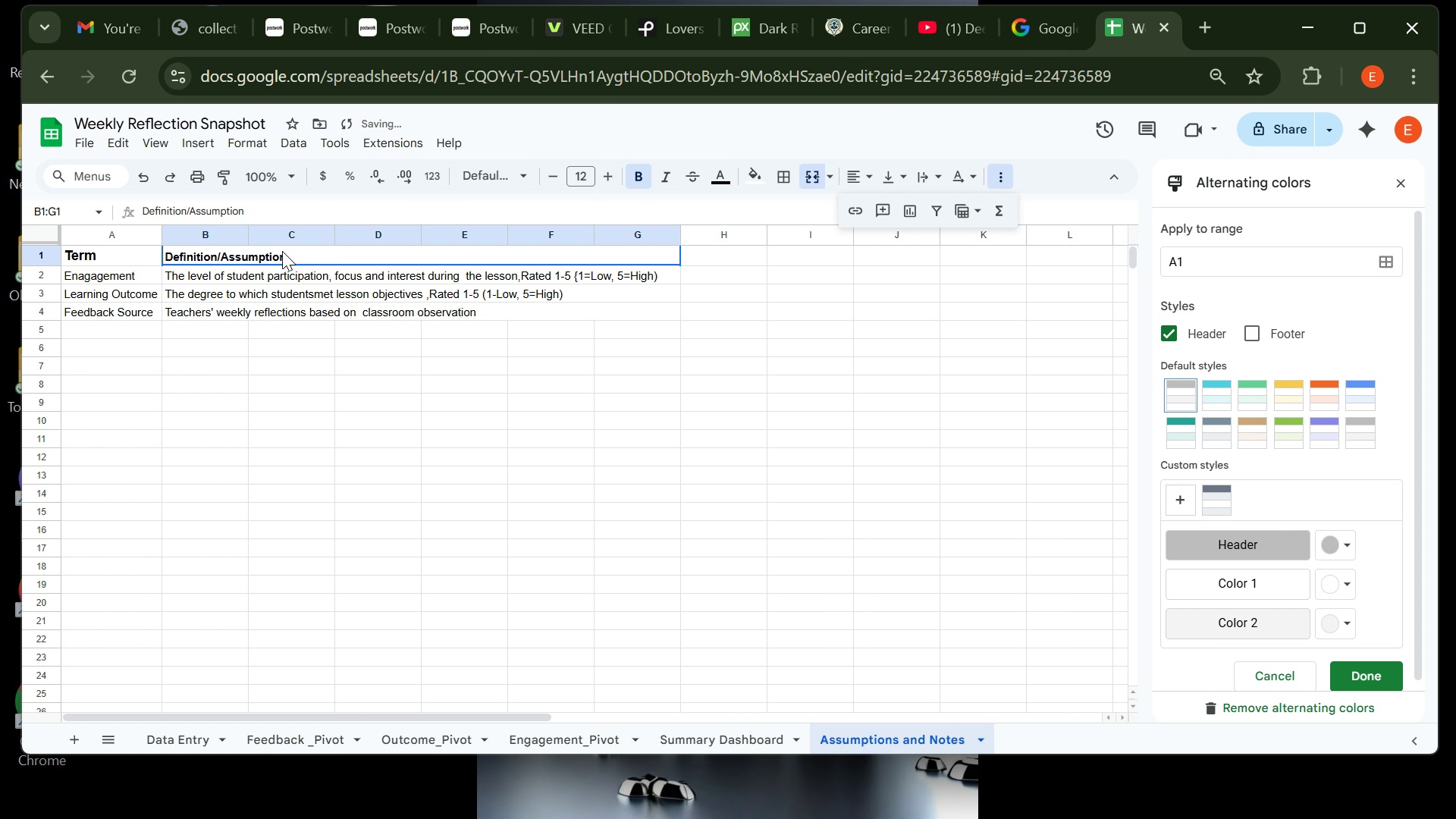 
left_click([282, 251])
 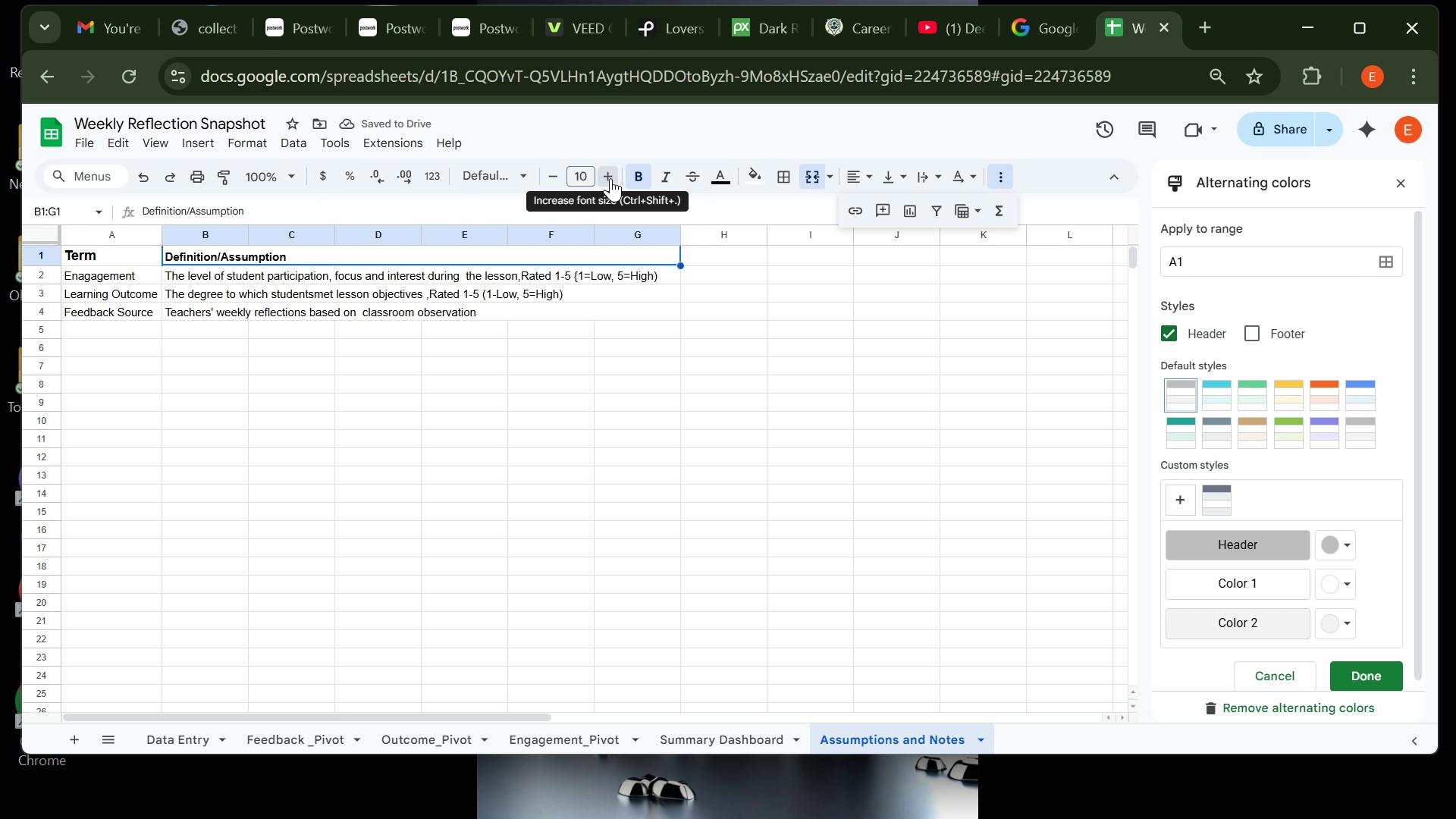 
double_click([610, 178])
 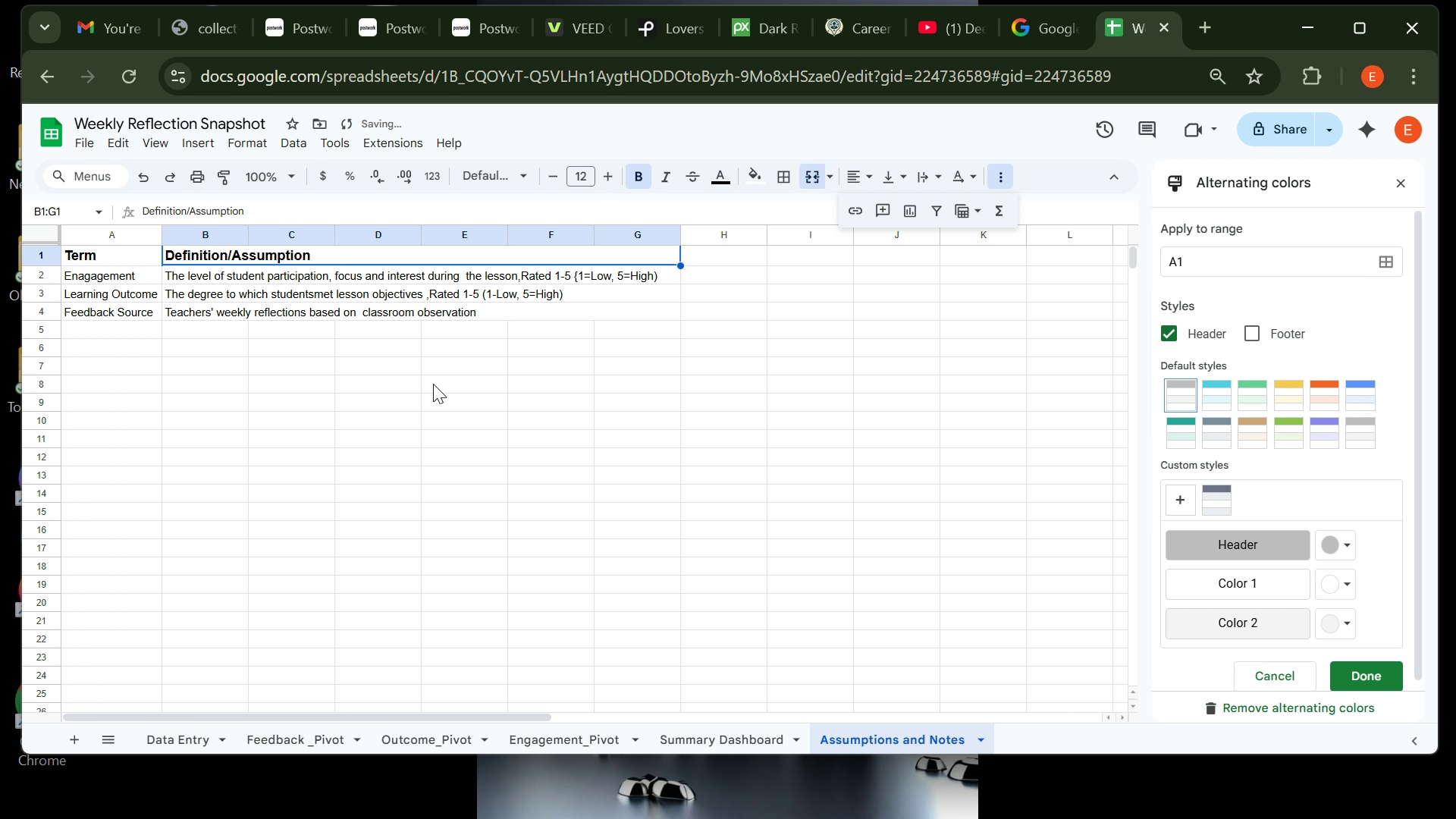 
left_click([433, 384])
 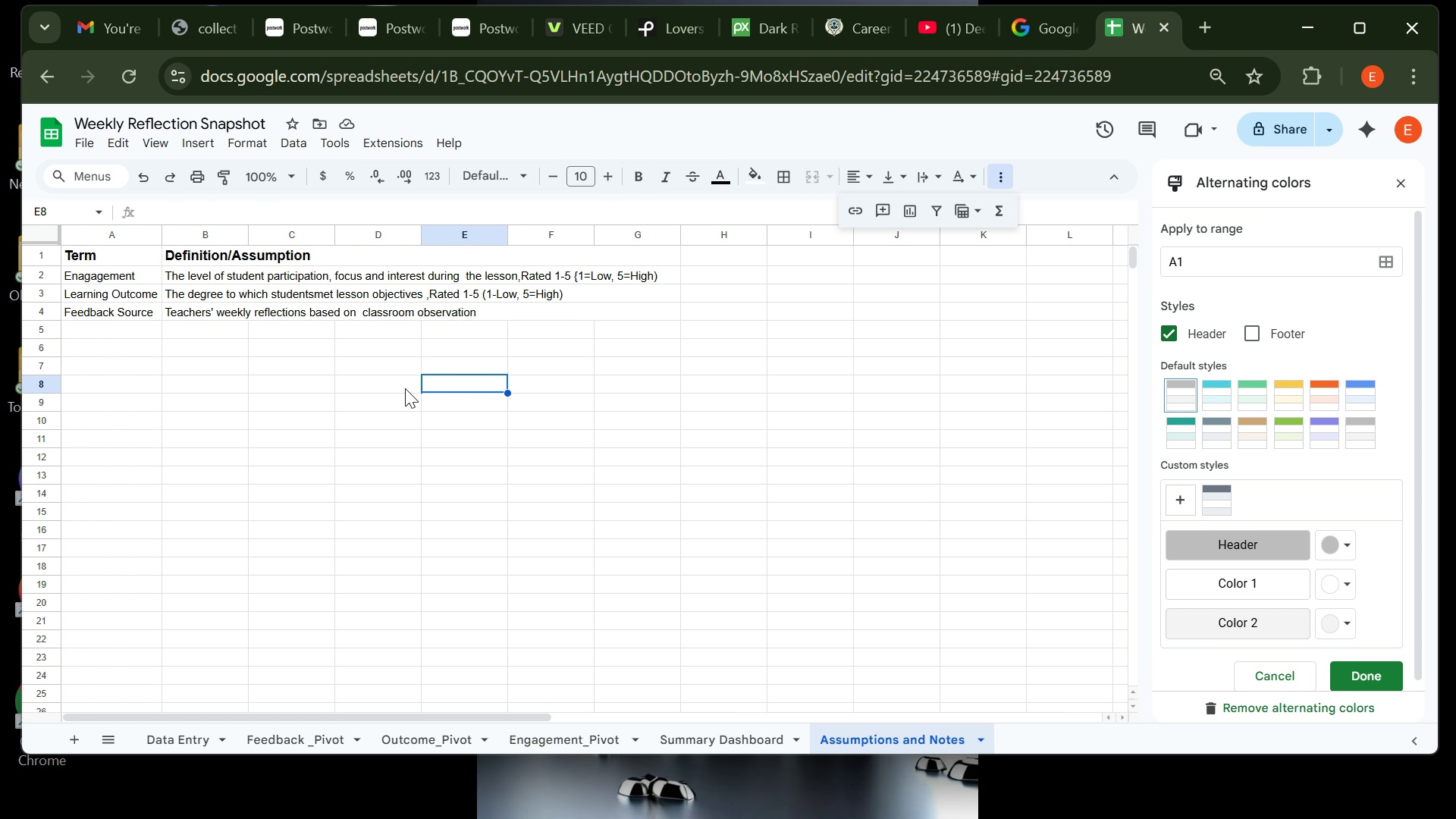 
wait(10.33)
 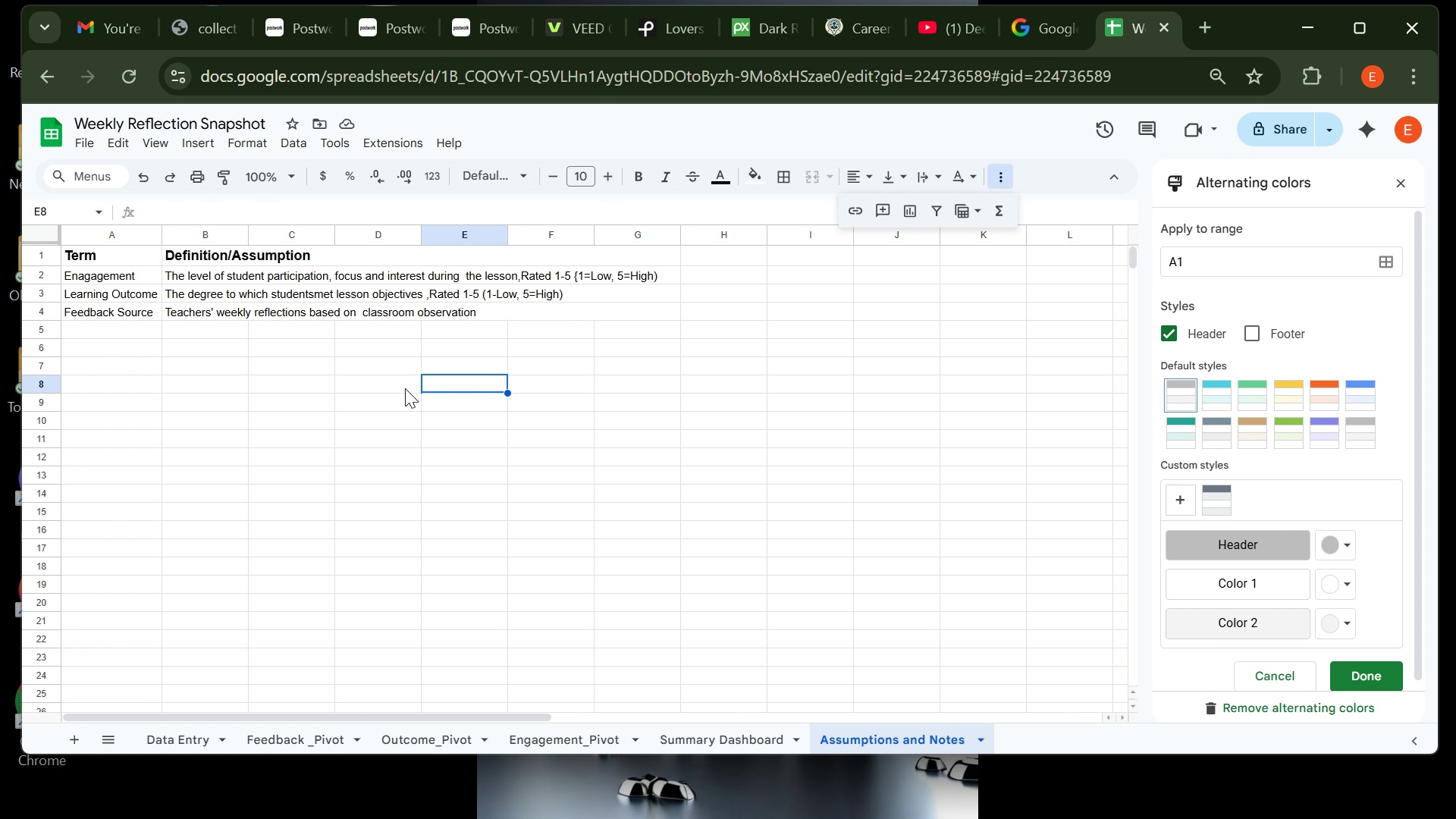 
left_click([215, 734])
 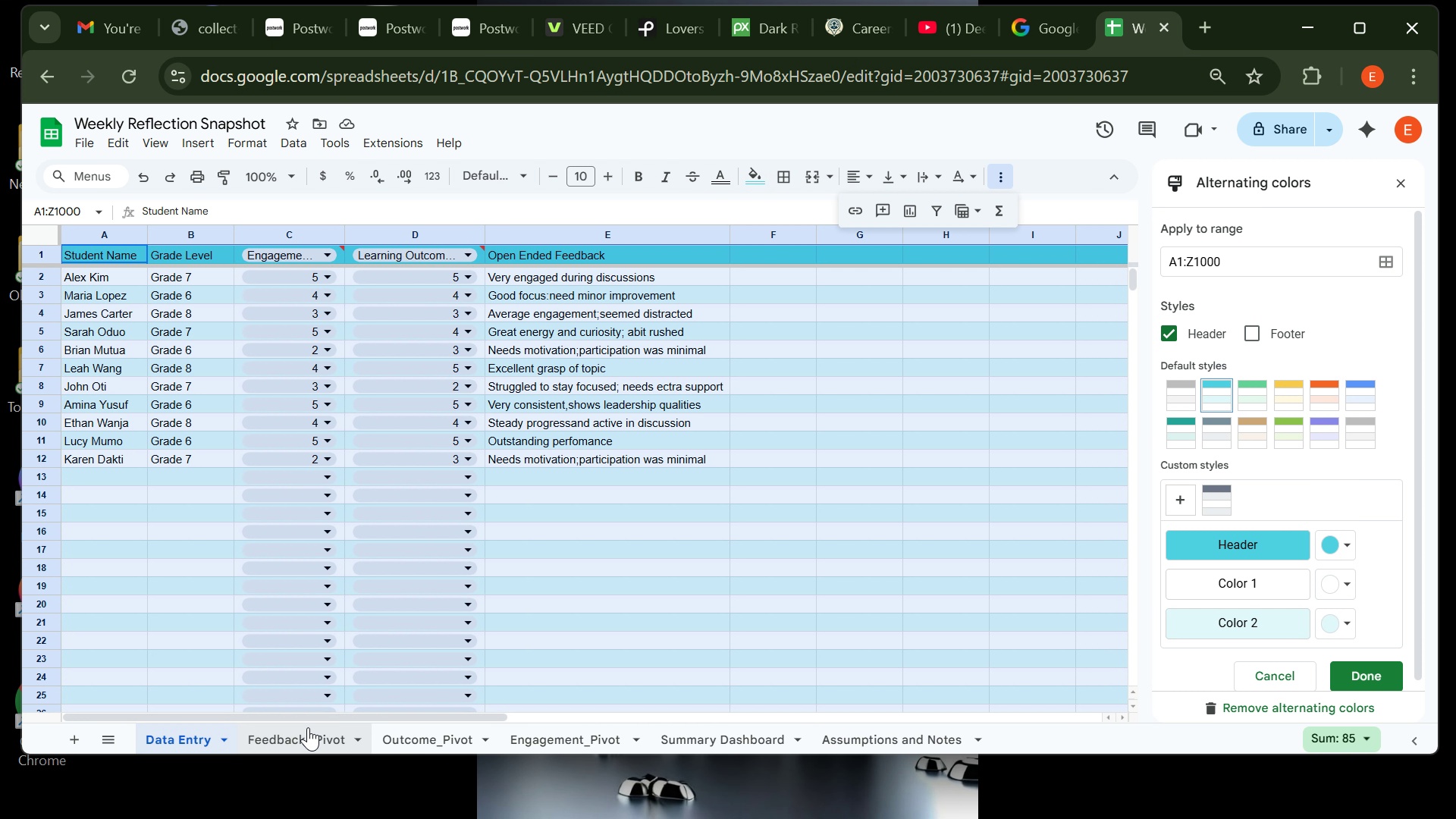 
left_click([308, 727])
 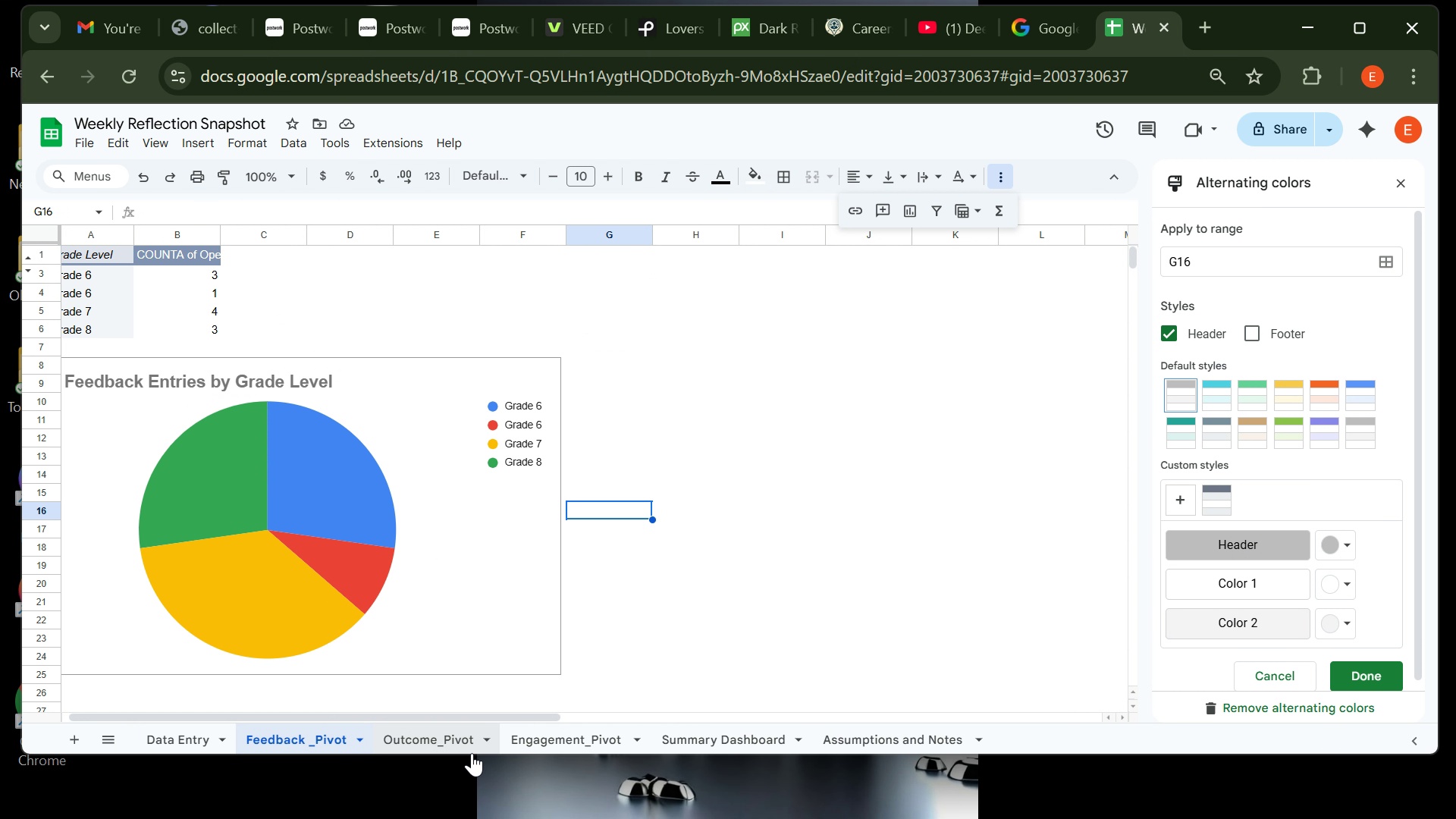 
left_click([440, 736])
 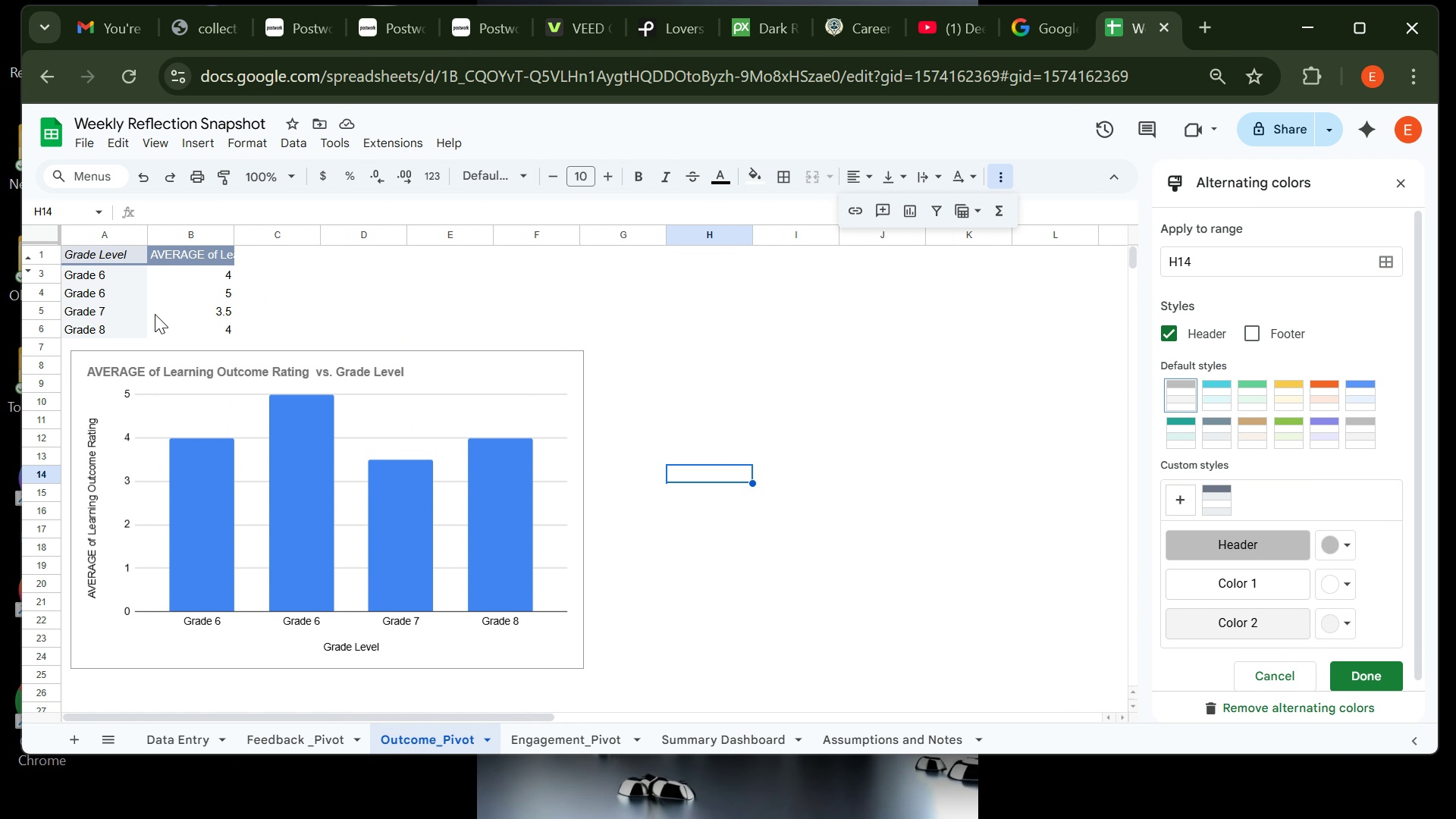 
left_click([117, 256])
 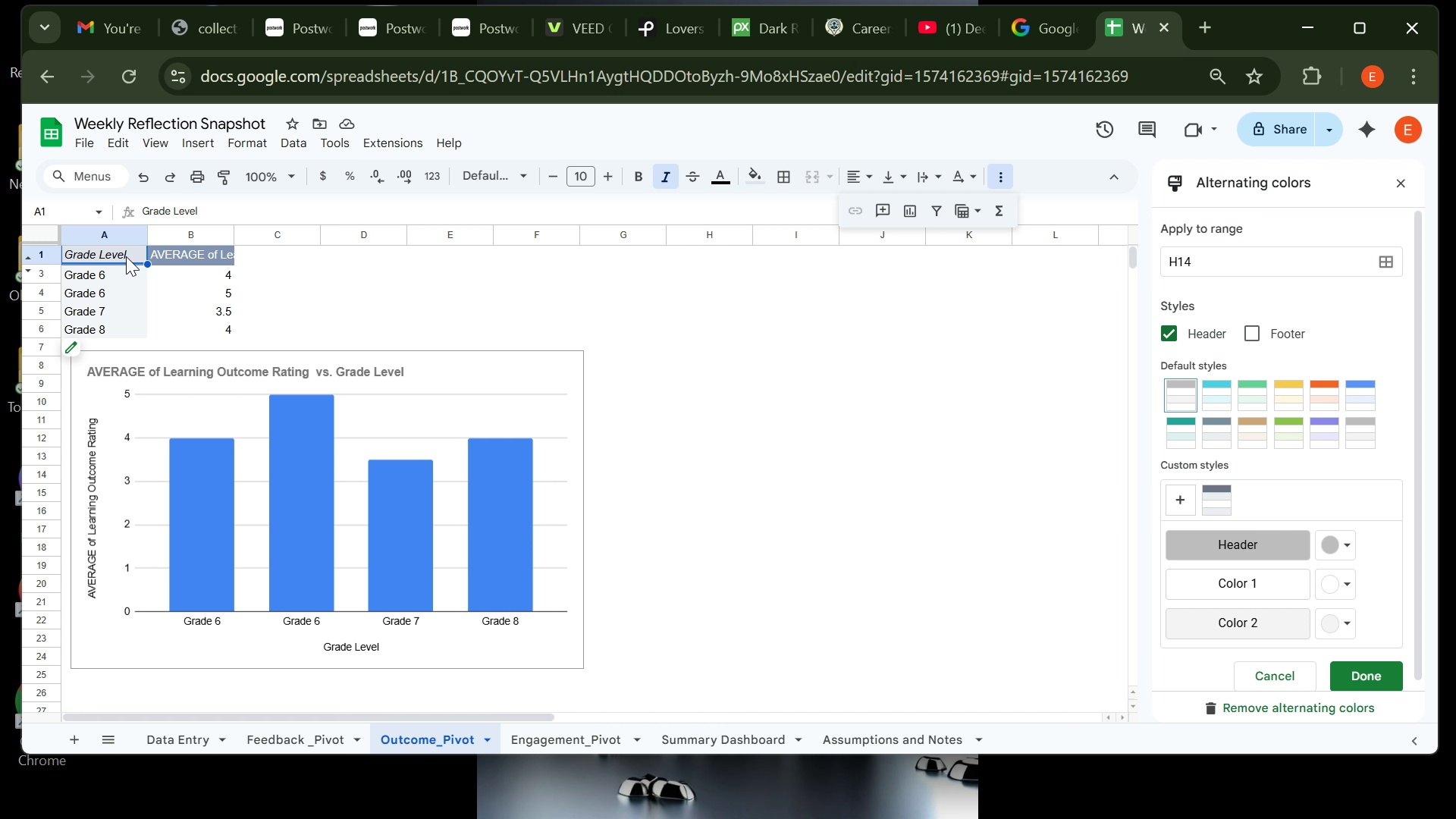 
left_click_drag(start_coordinate=[126, 256], to_coordinate=[196, 327])
 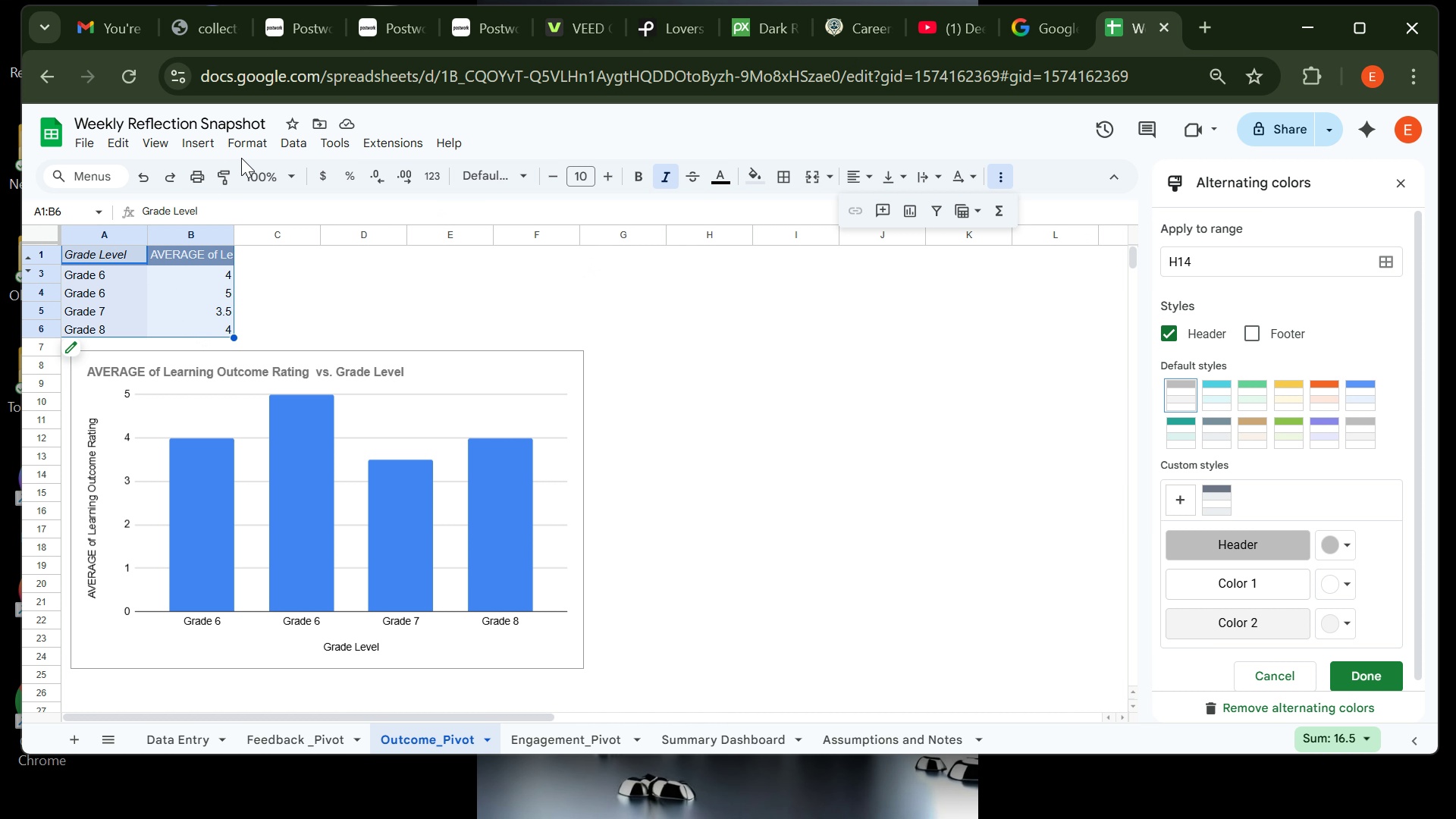 
left_click([243, 148])
 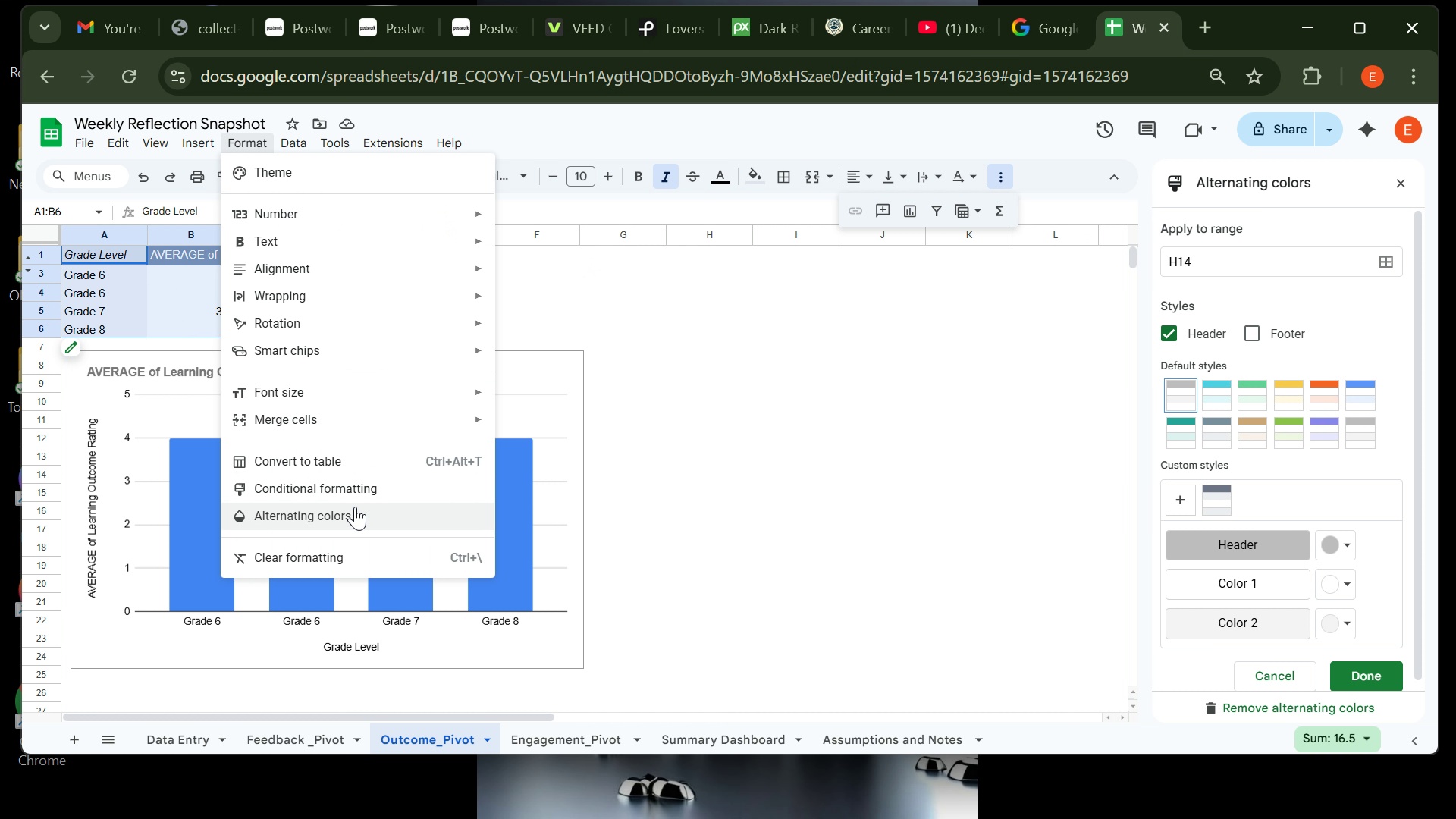 
left_click([358, 510])
 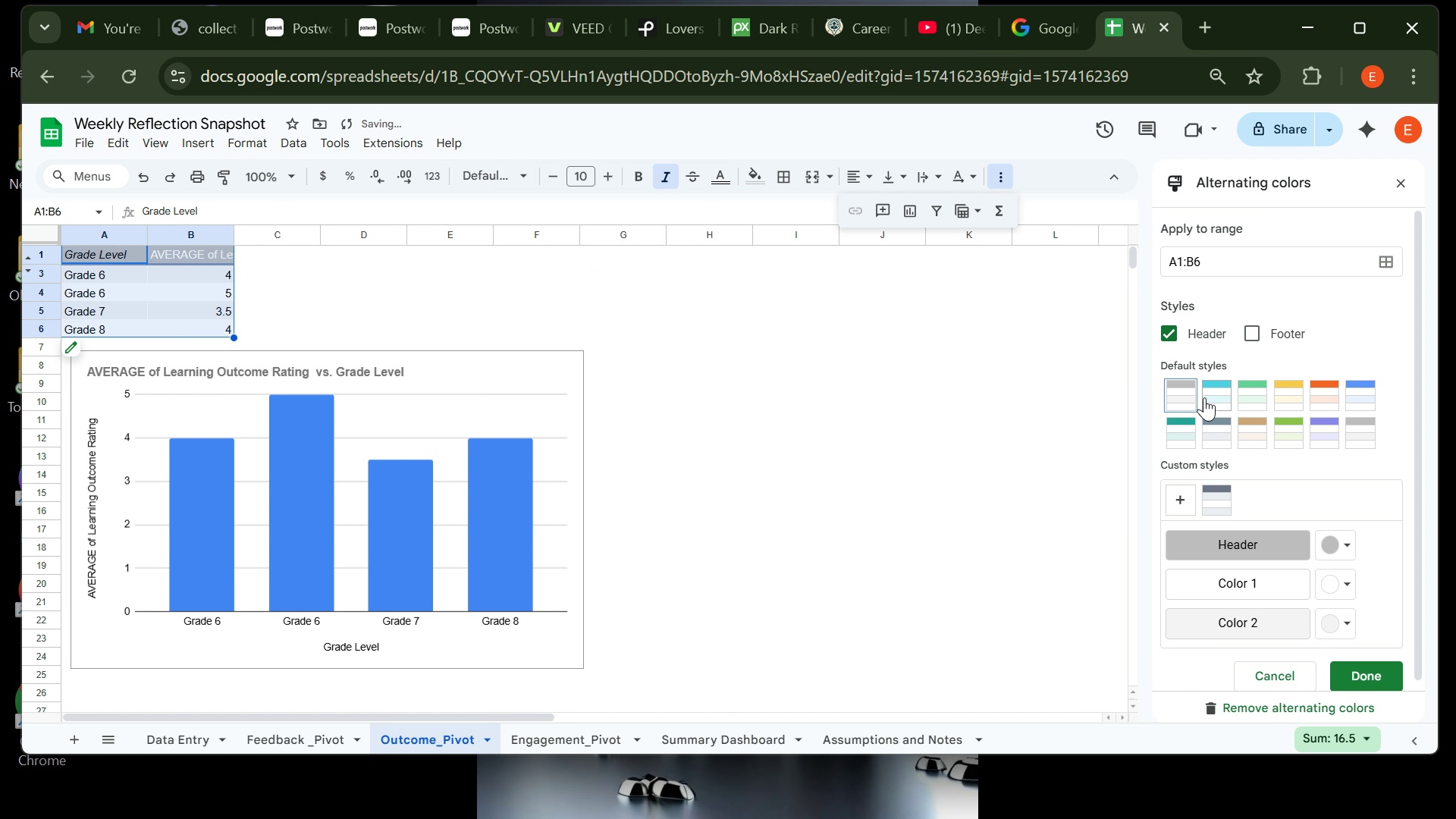 
left_click([1213, 397])
 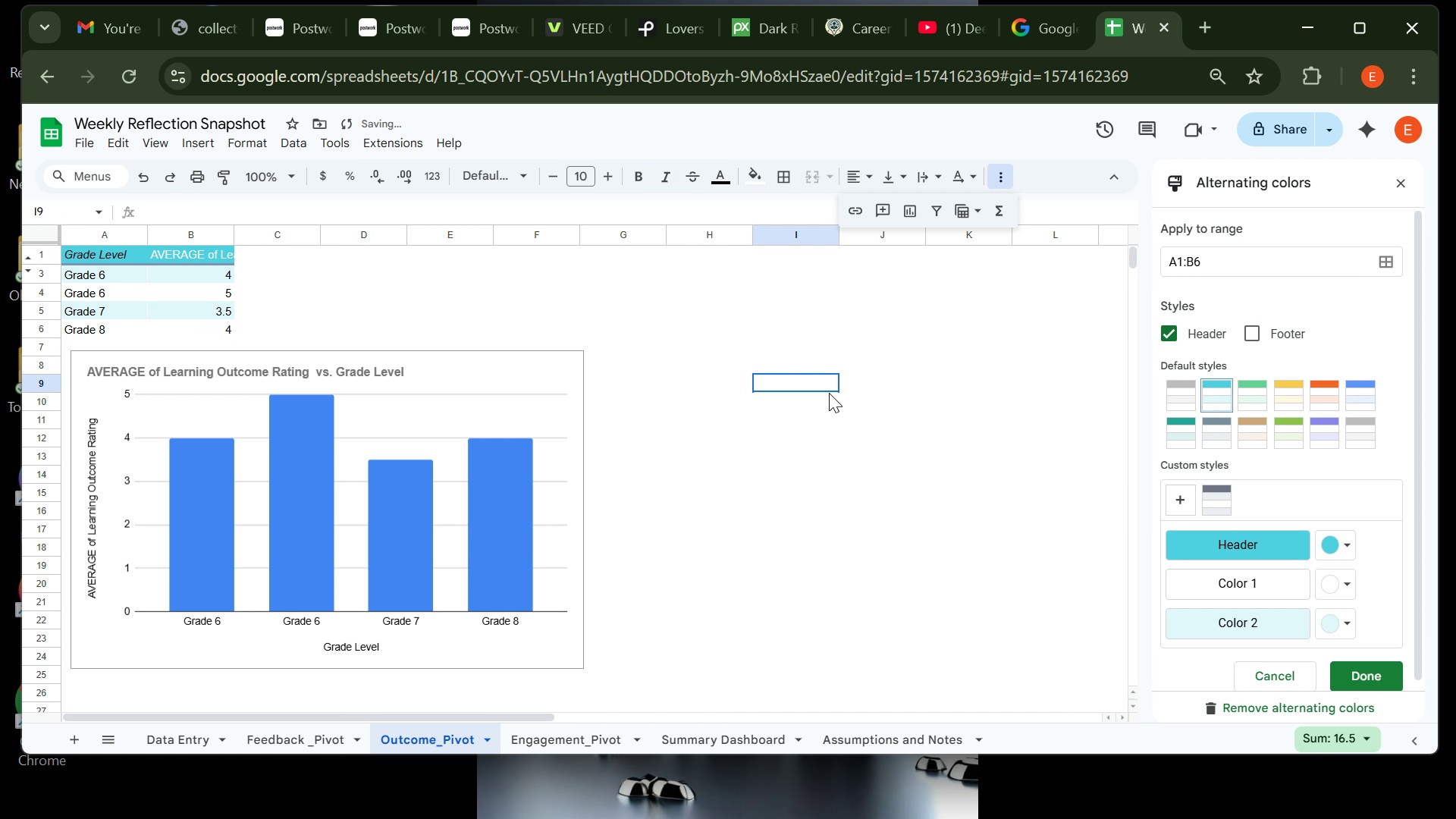 
left_click([829, 393])
 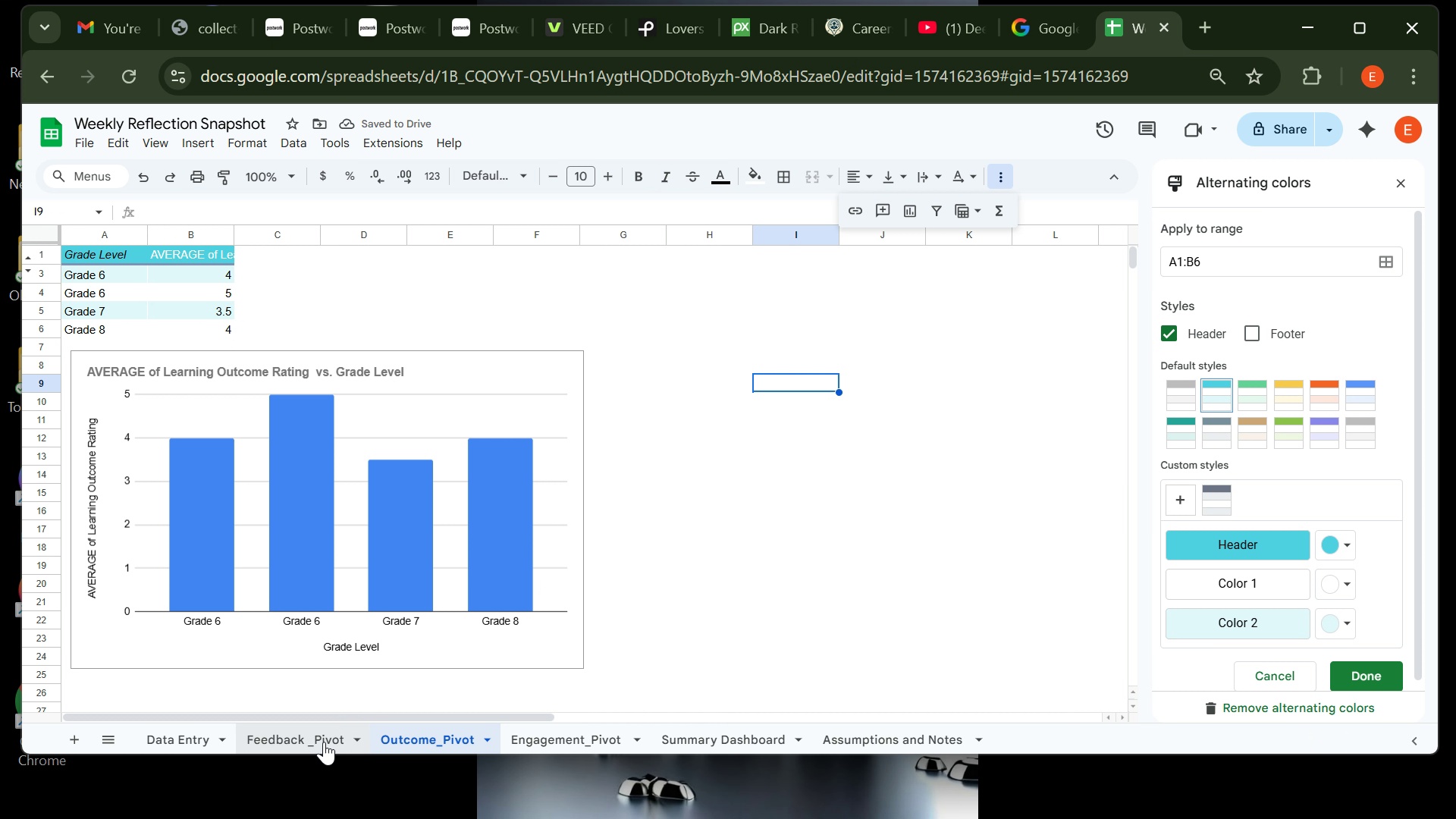 
left_click([324, 742])
 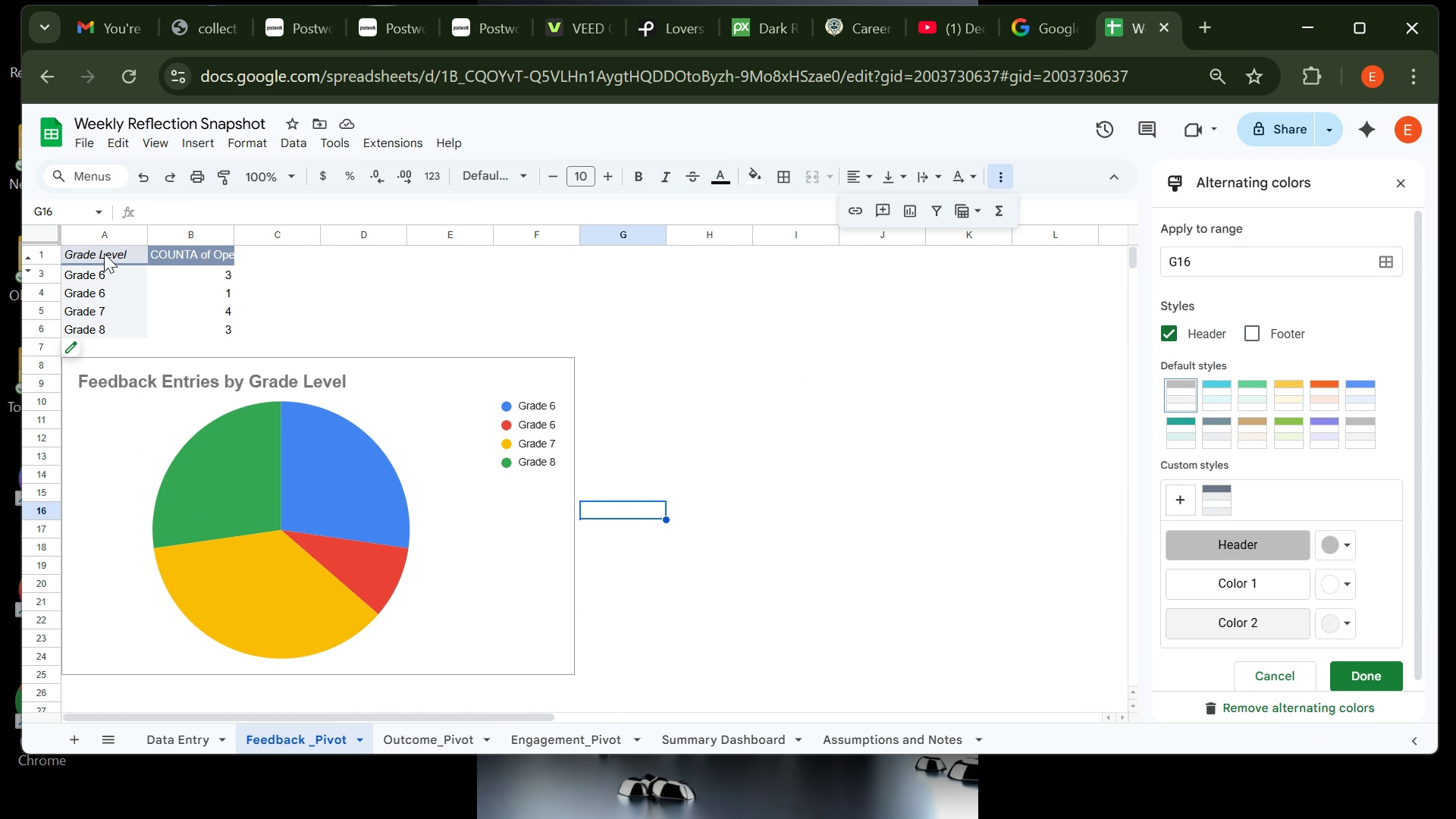 
left_click_drag(start_coordinate=[104, 255], to_coordinate=[189, 328])
 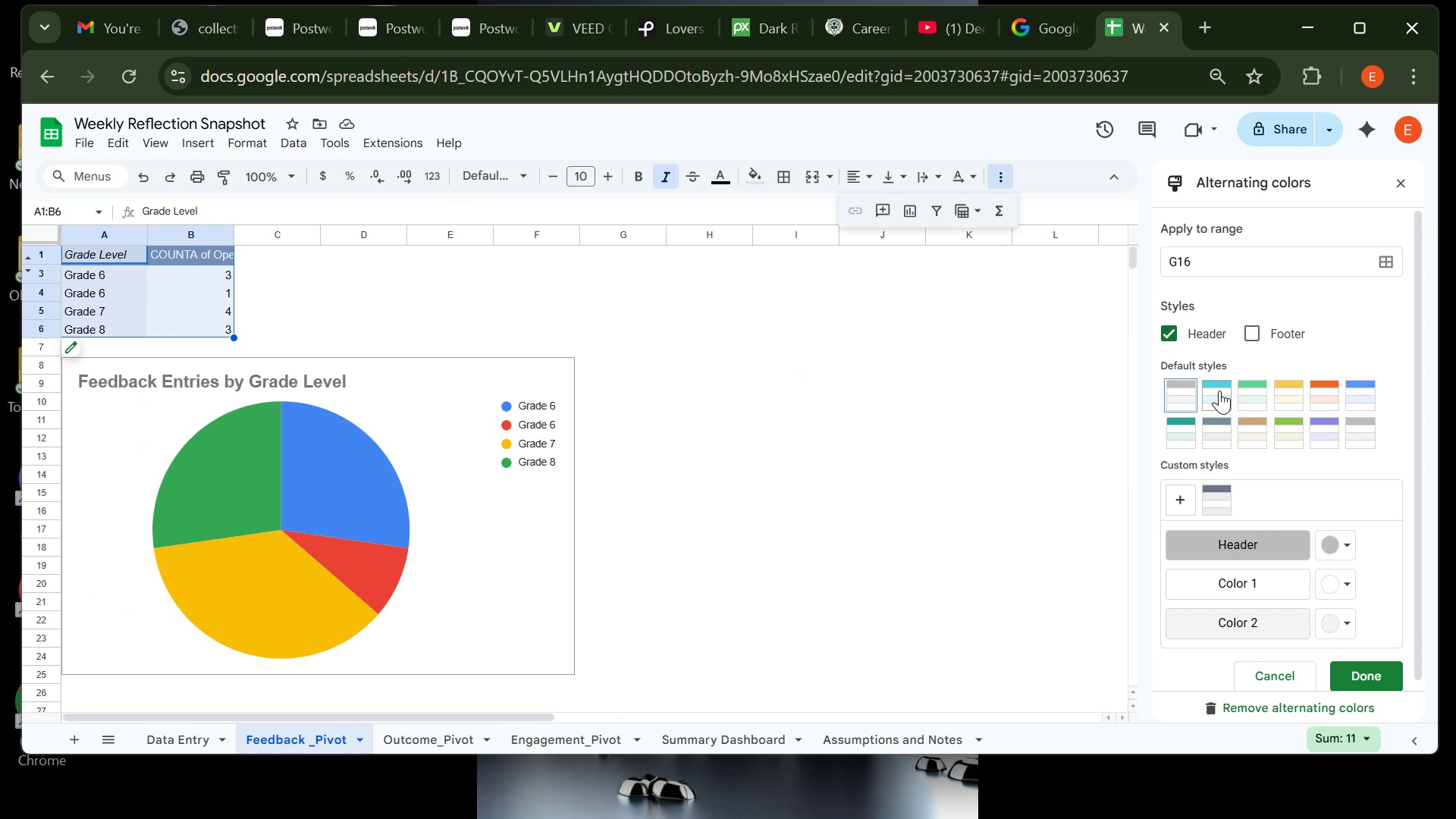 
left_click([1219, 391])
 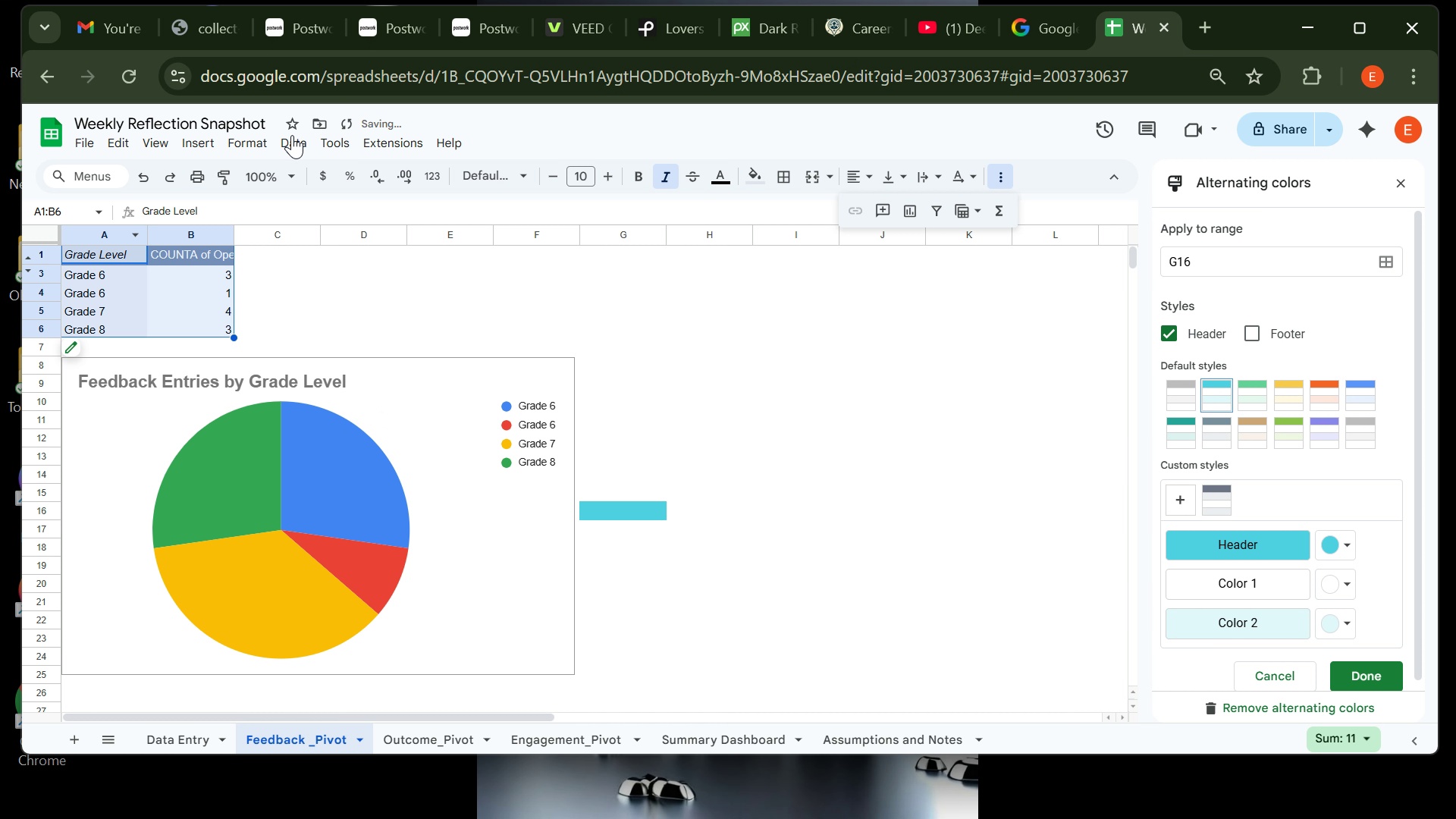 
left_click([259, 143])
 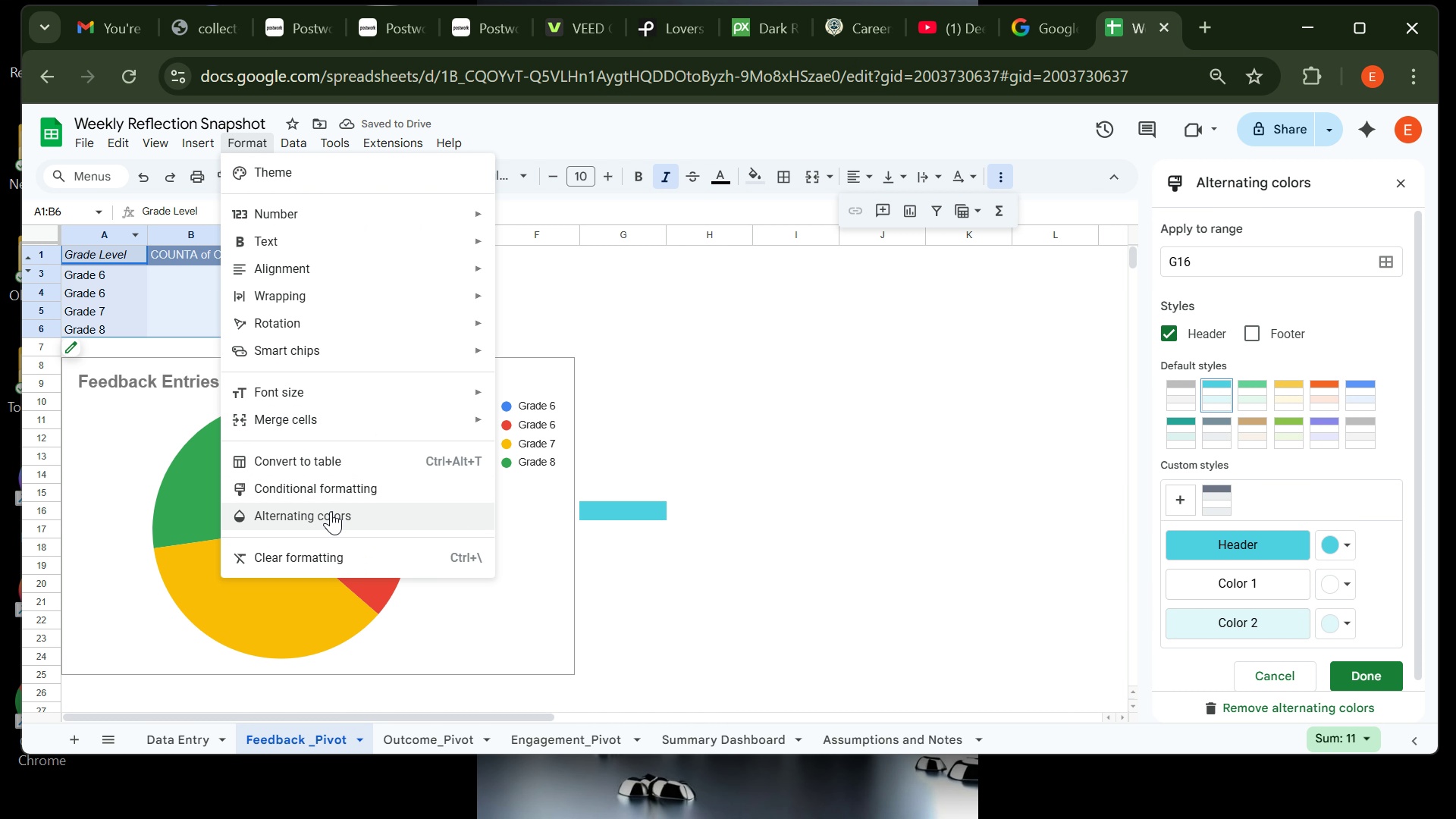 
left_click([331, 511])
 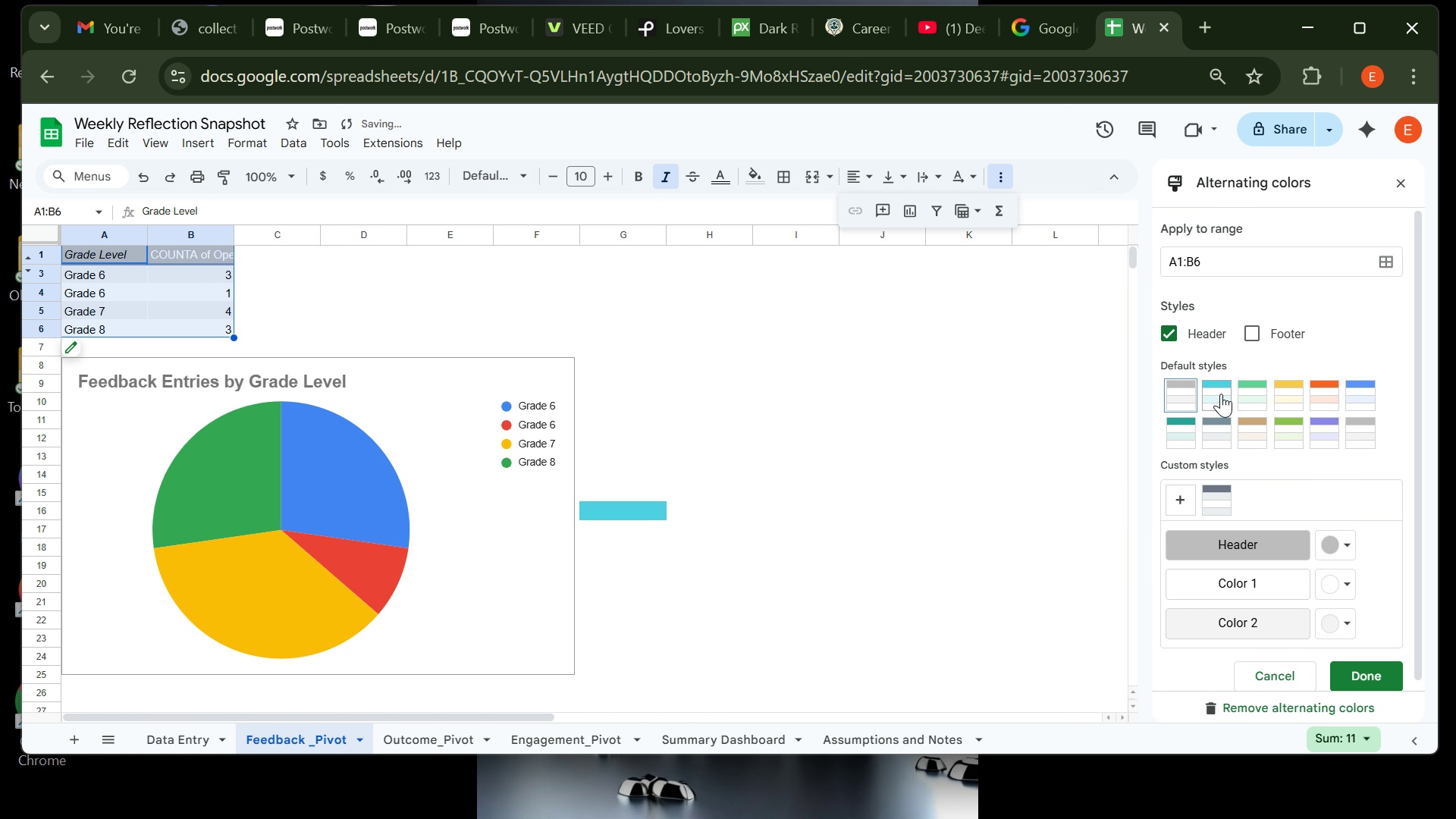 
left_click([1216, 394])
 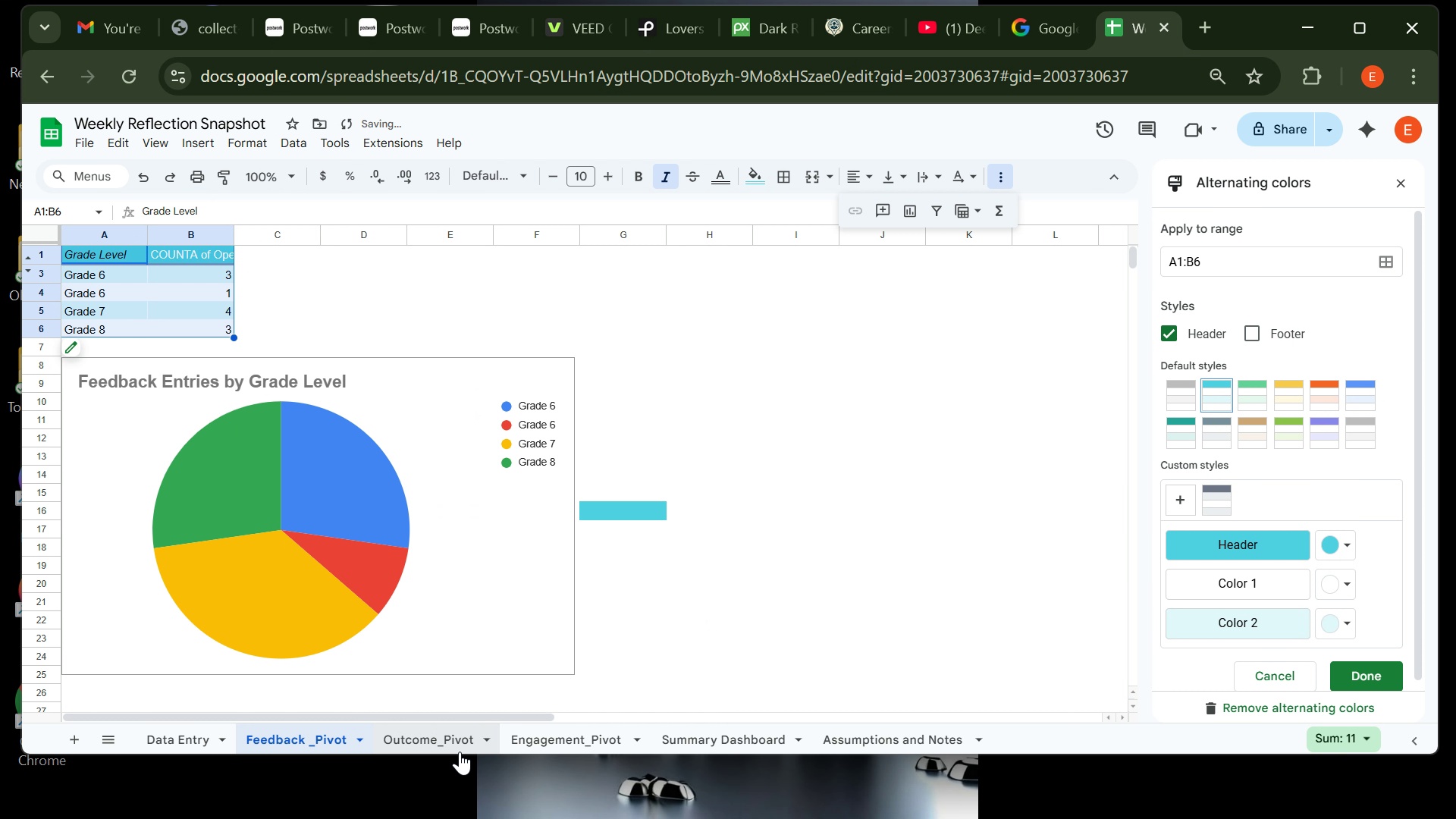 
left_click([444, 744])
 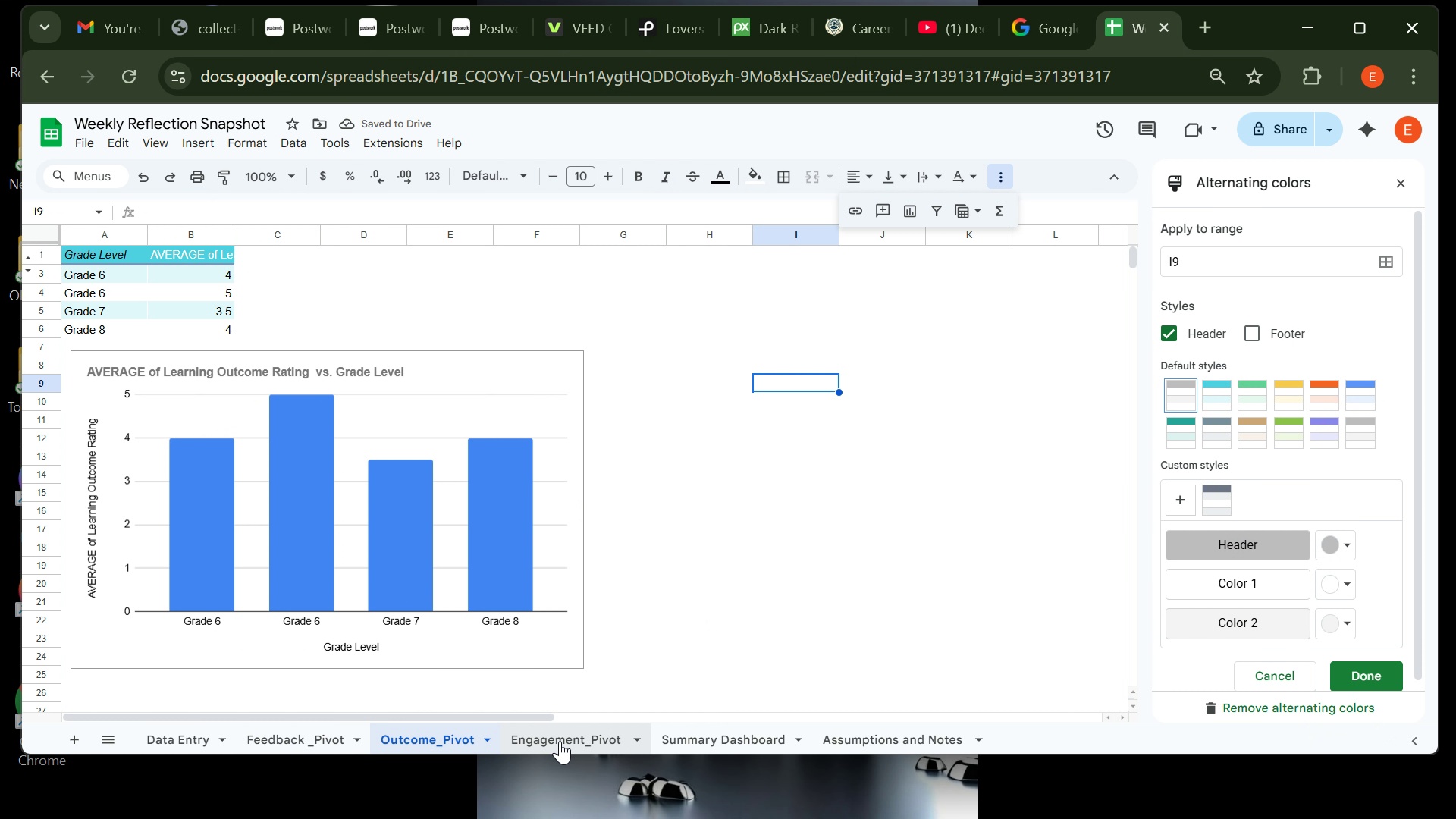 
left_click([560, 741])
 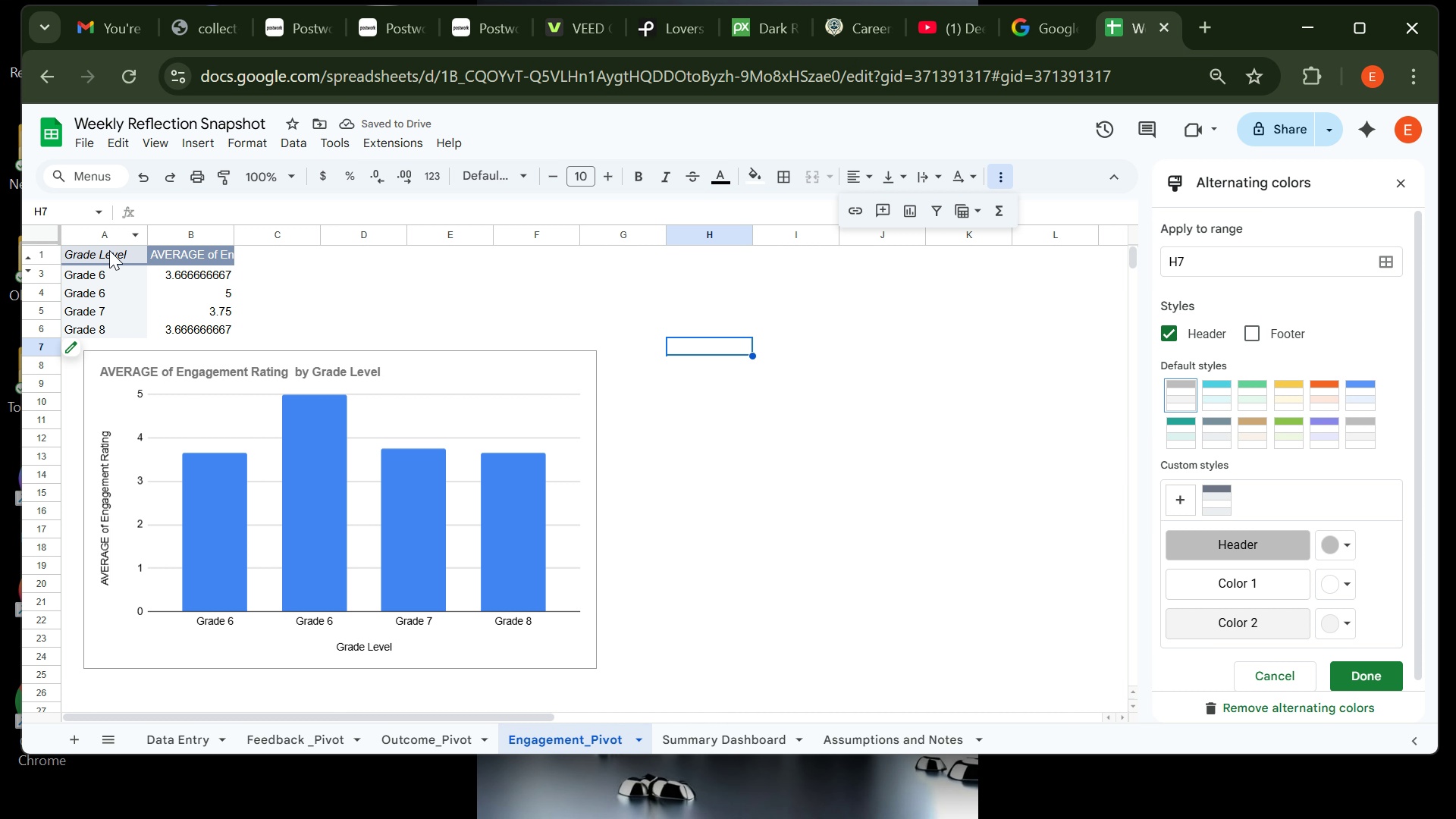 
left_click_drag(start_coordinate=[109, 250], to_coordinate=[190, 327])
 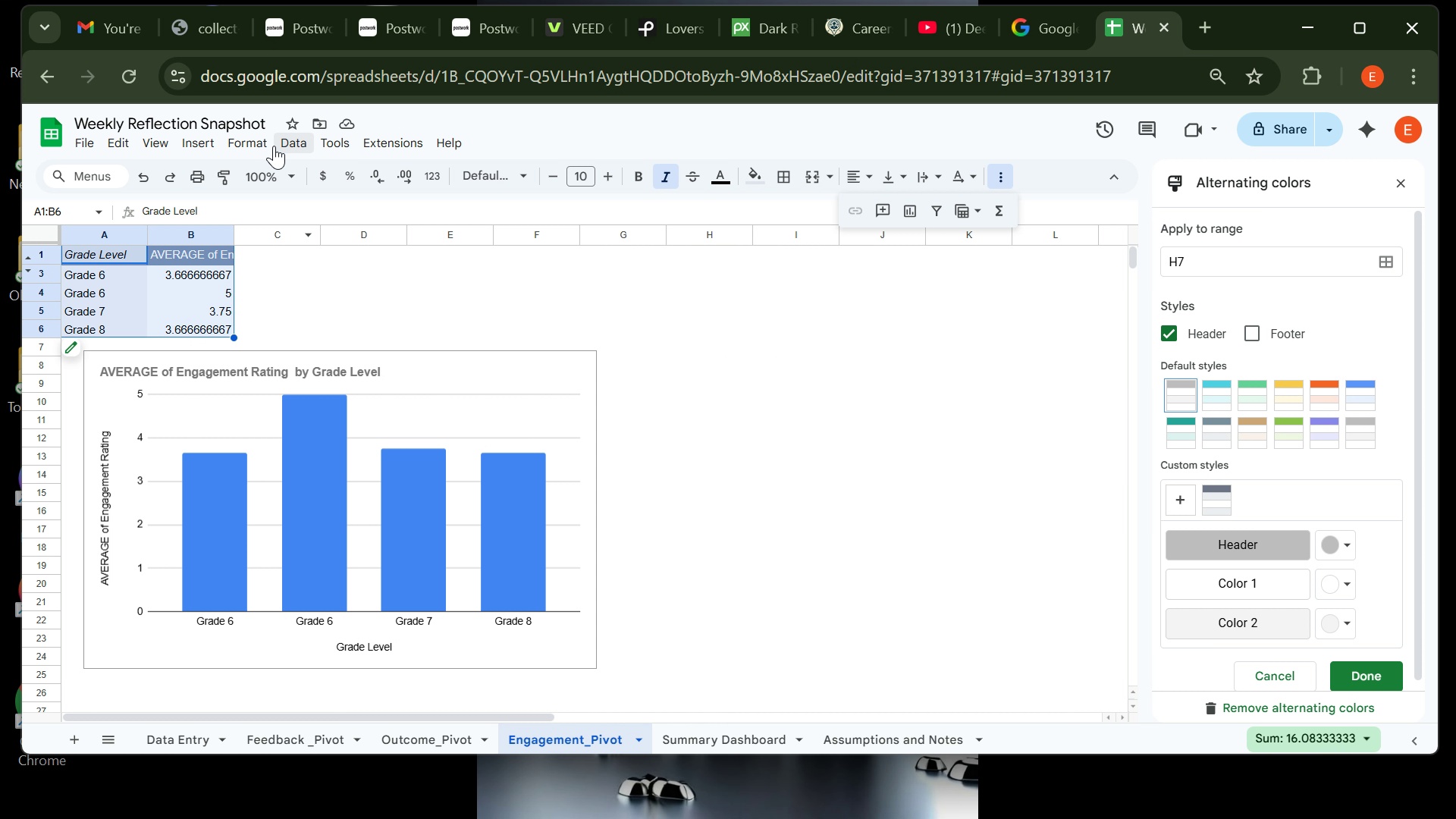 
left_click([256, 143])
 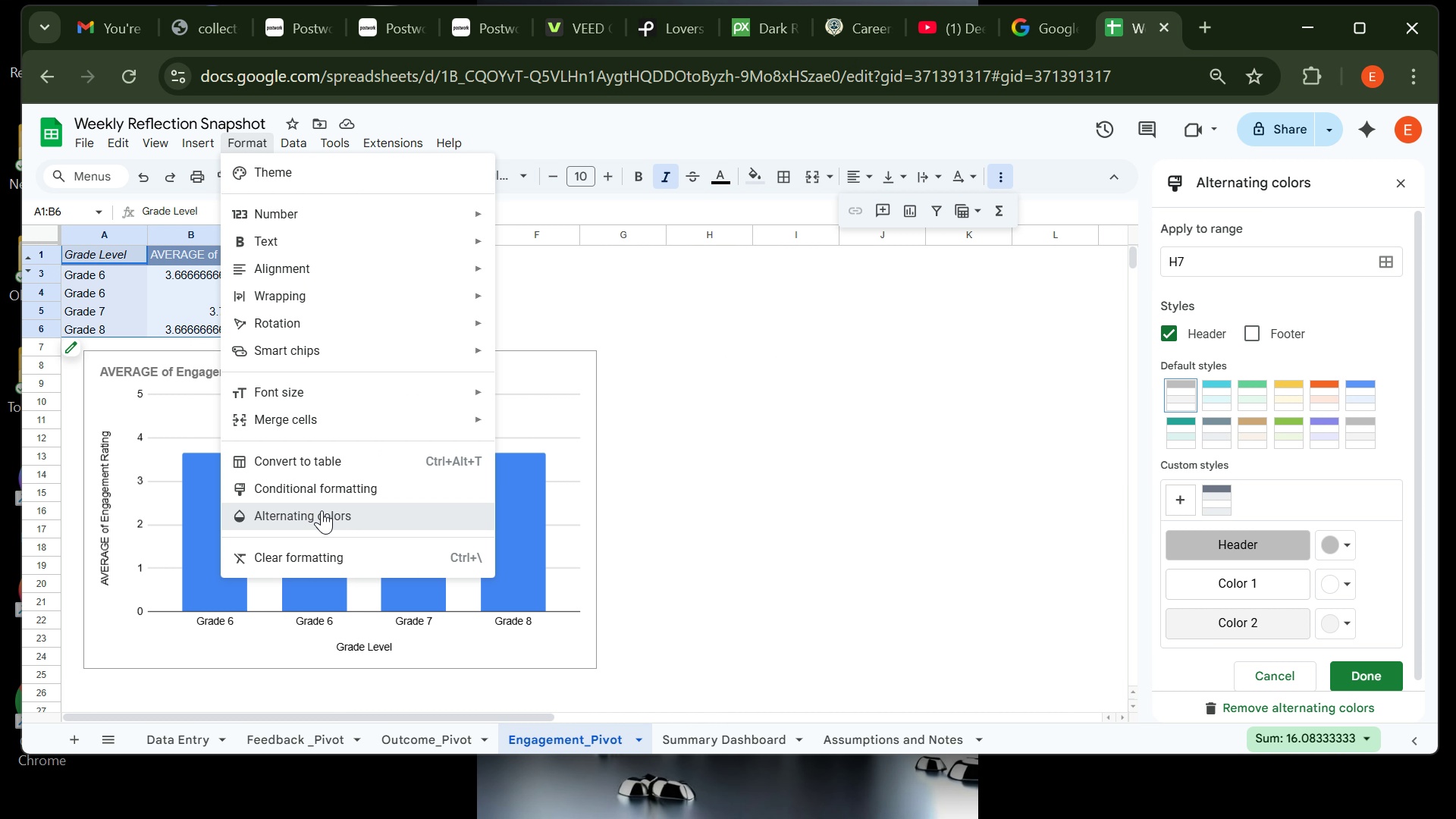 
left_click([322, 510])
 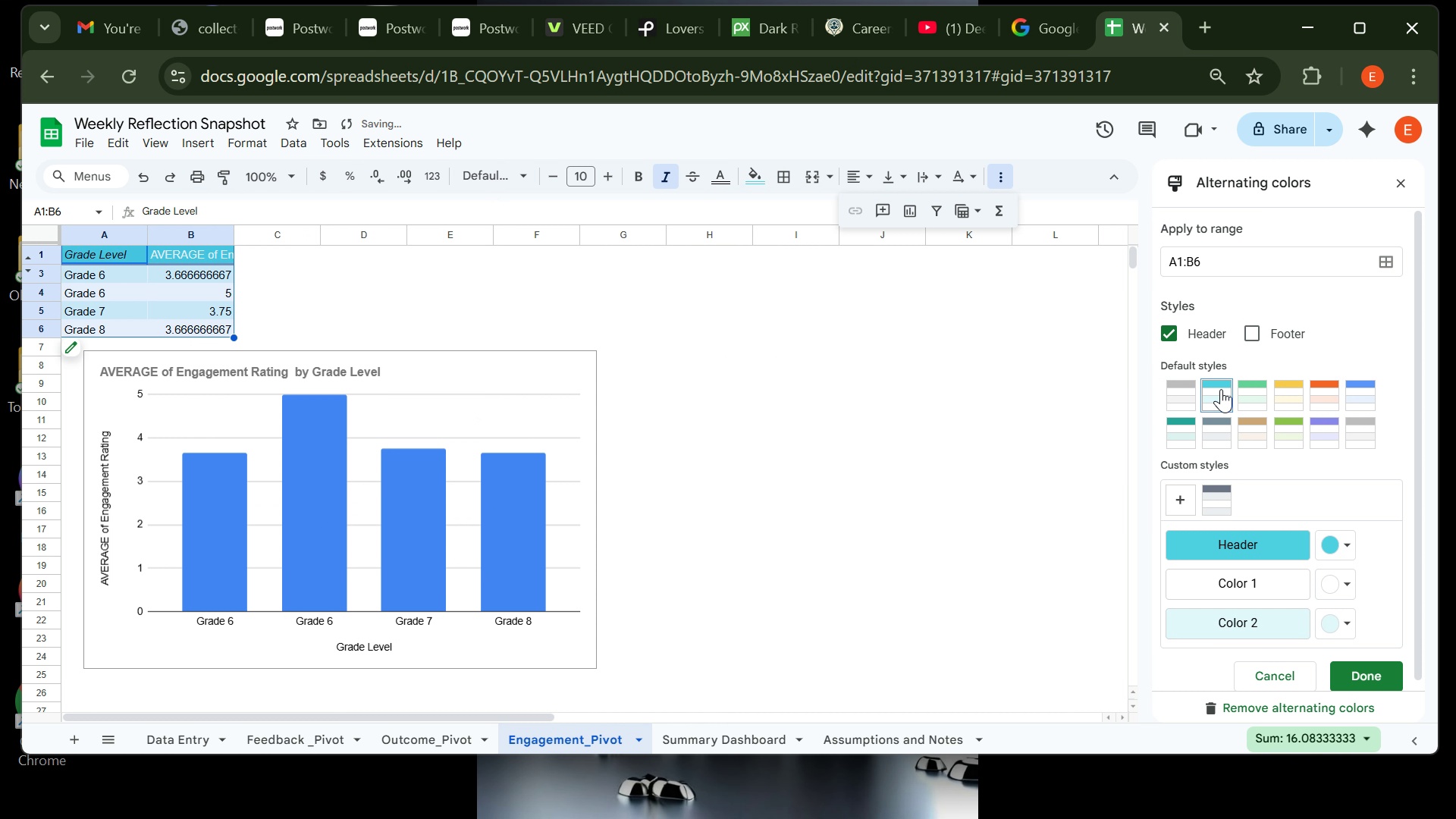 
left_click([1221, 389])
 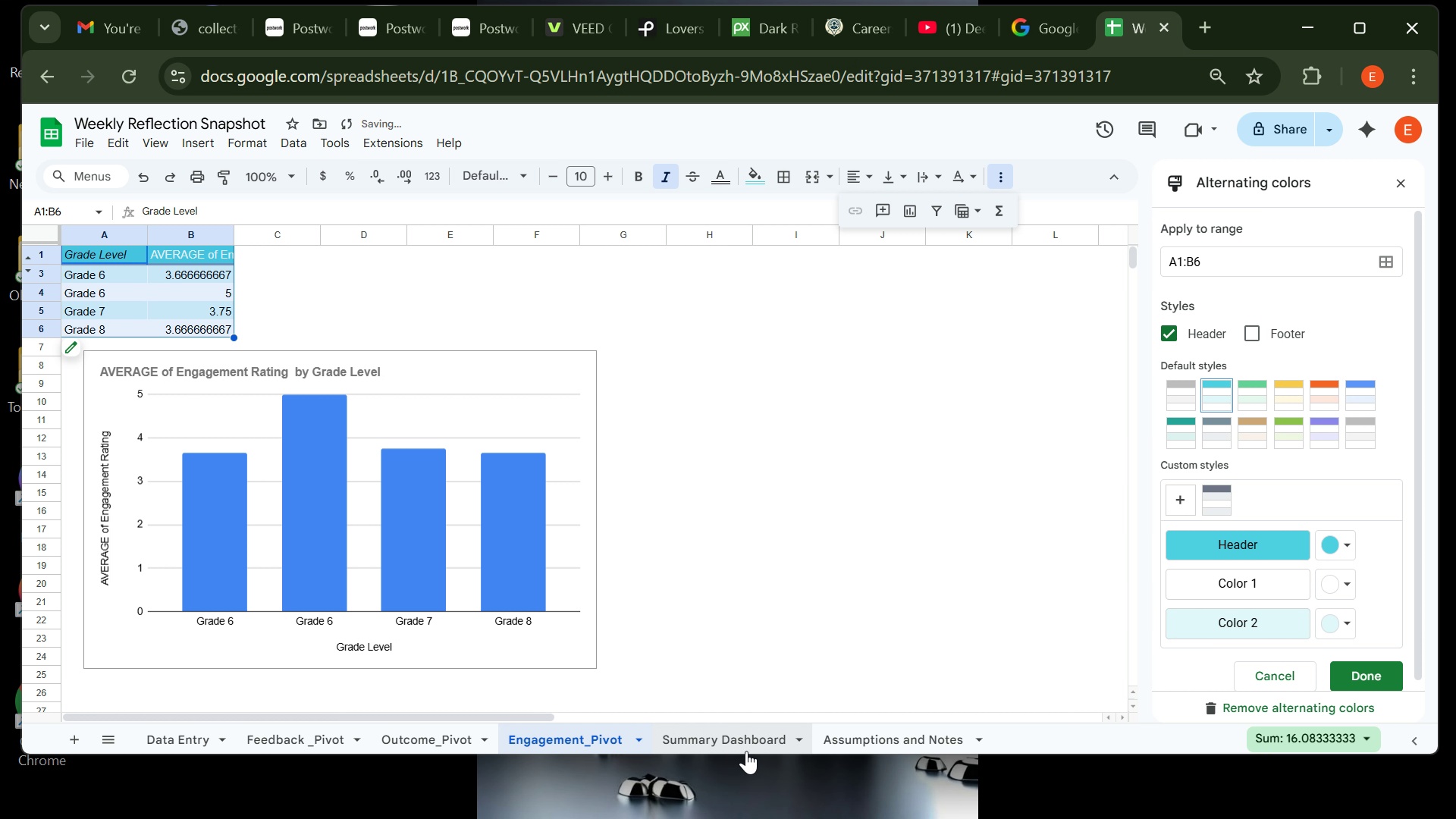 
left_click([745, 749])
 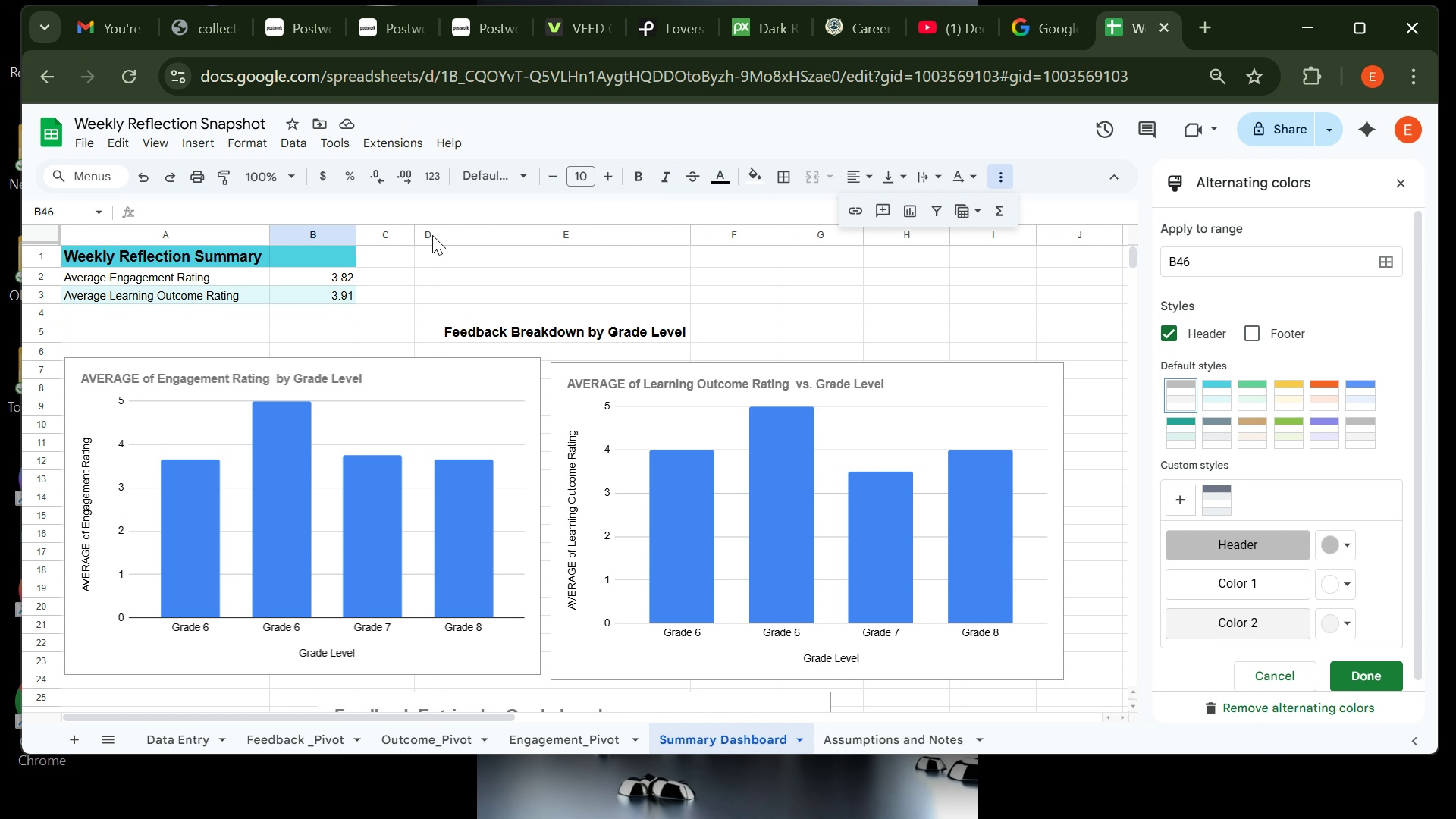 
wait(5.12)
 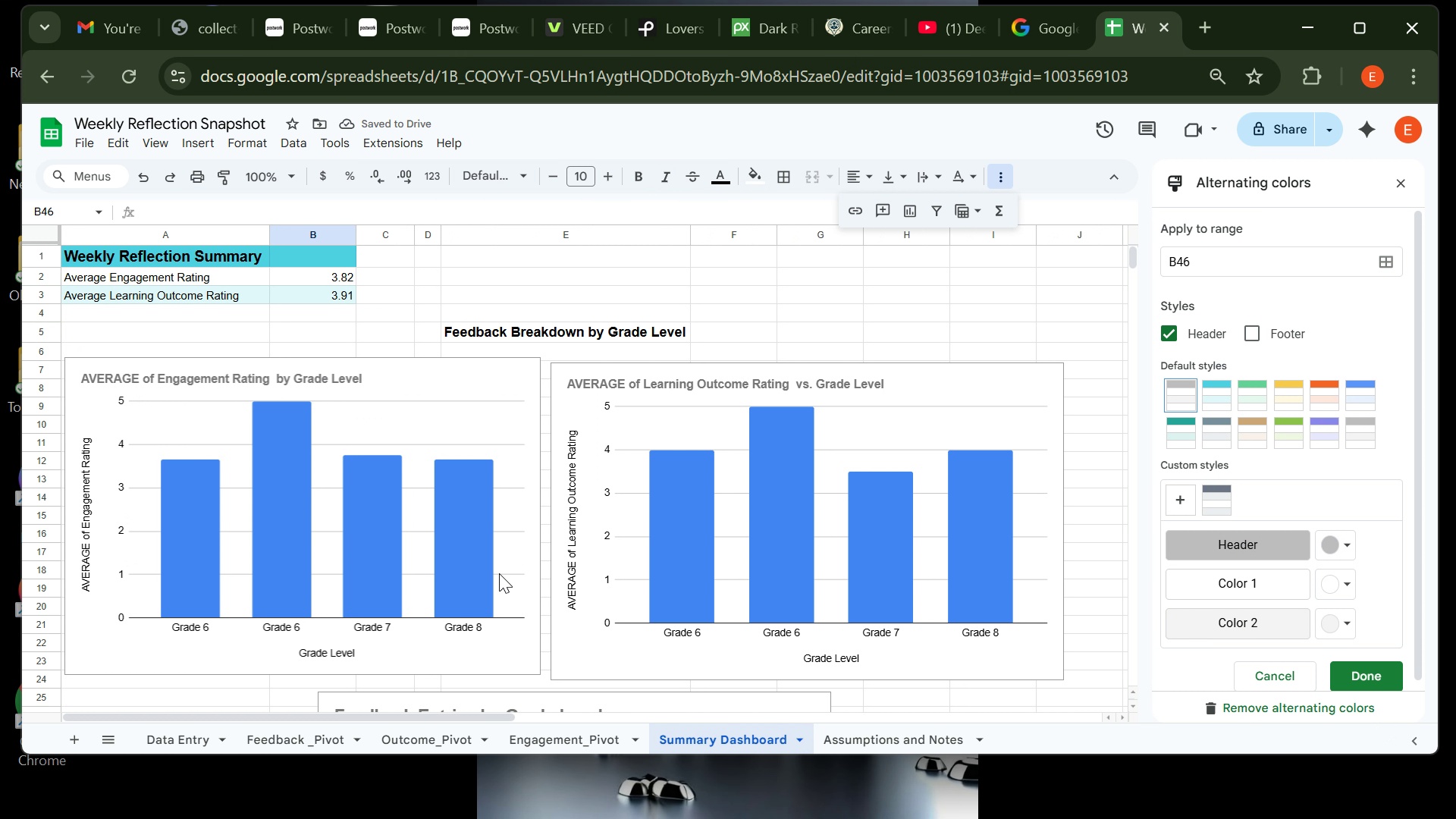 
left_click_drag(start_coordinate=[439, 234], to_coordinate=[473, 234])
 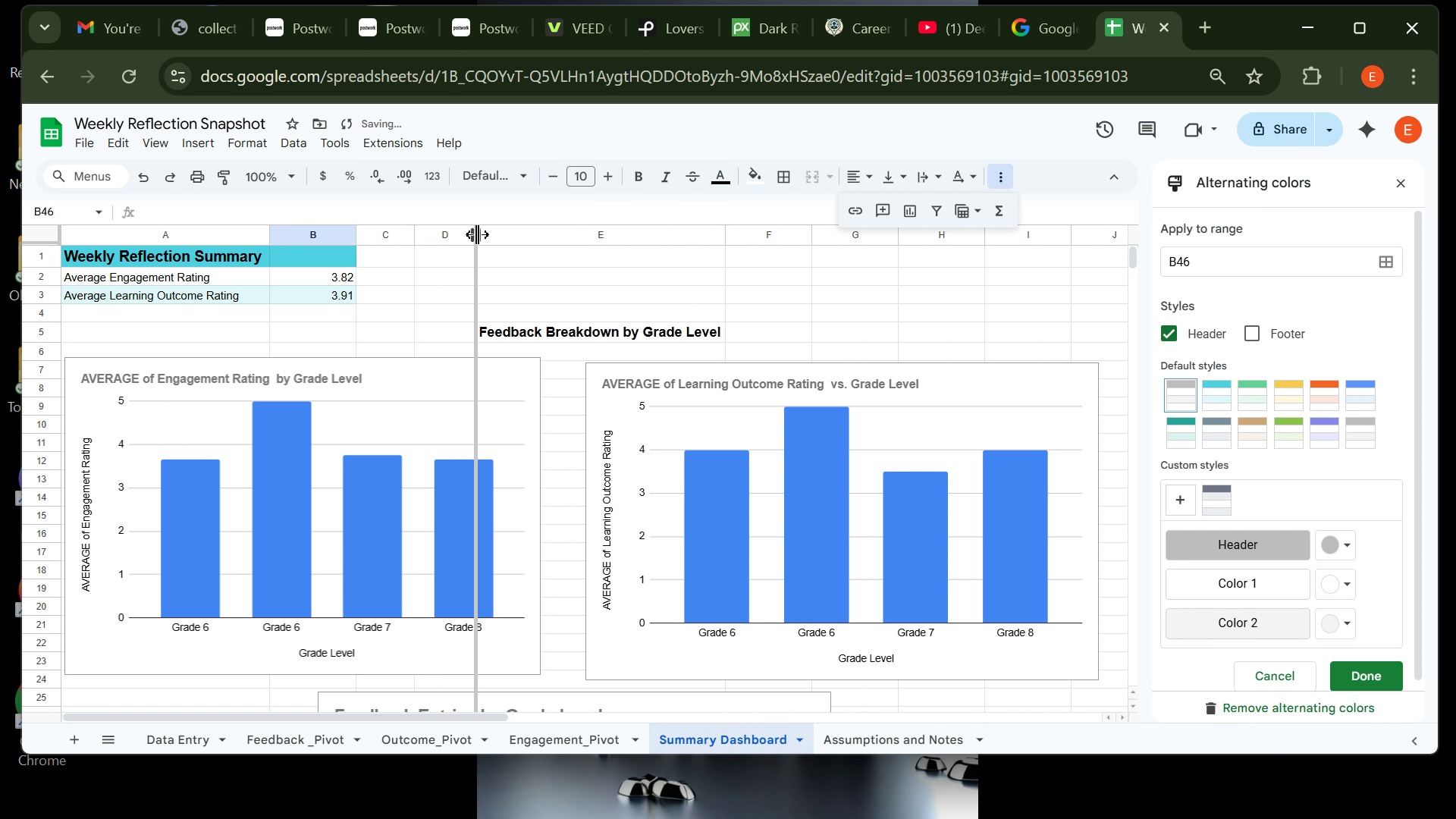 
left_click_drag(start_coordinate=[477, 234], to_coordinate=[500, 234])
 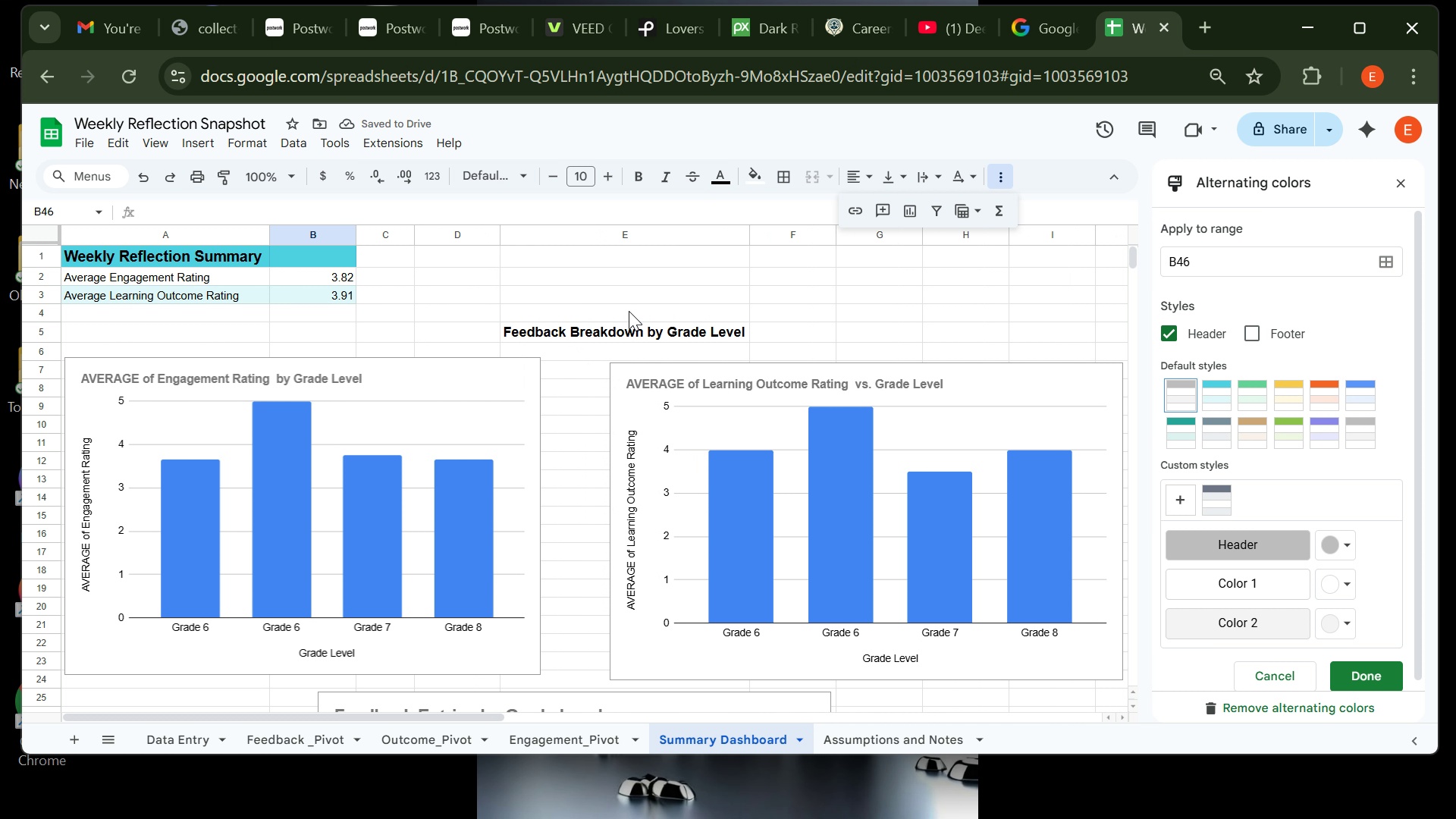 
mouse_move([733, 249])
 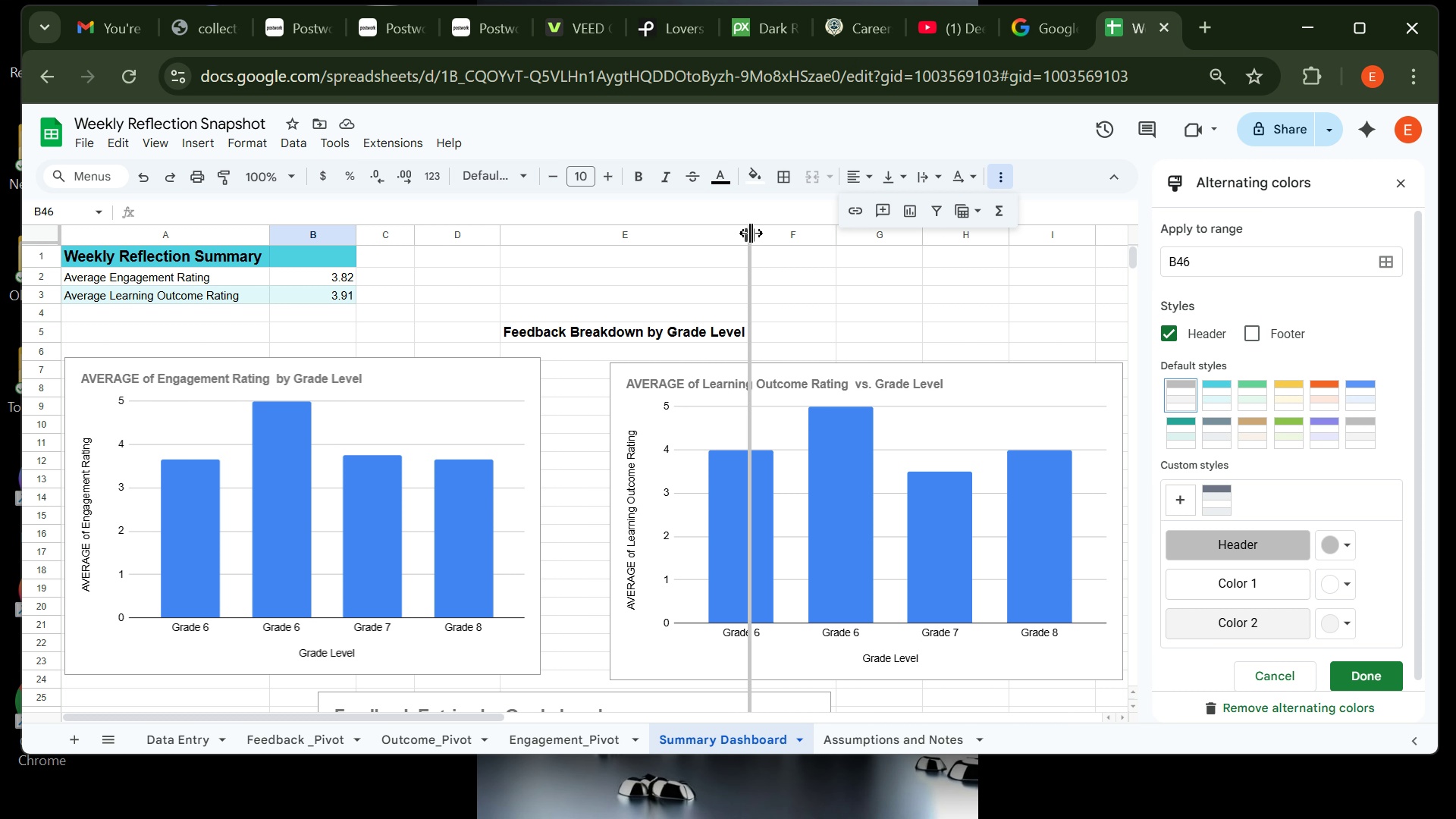 
left_click_drag(start_coordinate=[751, 233], to_coordinate=[649, 237])
 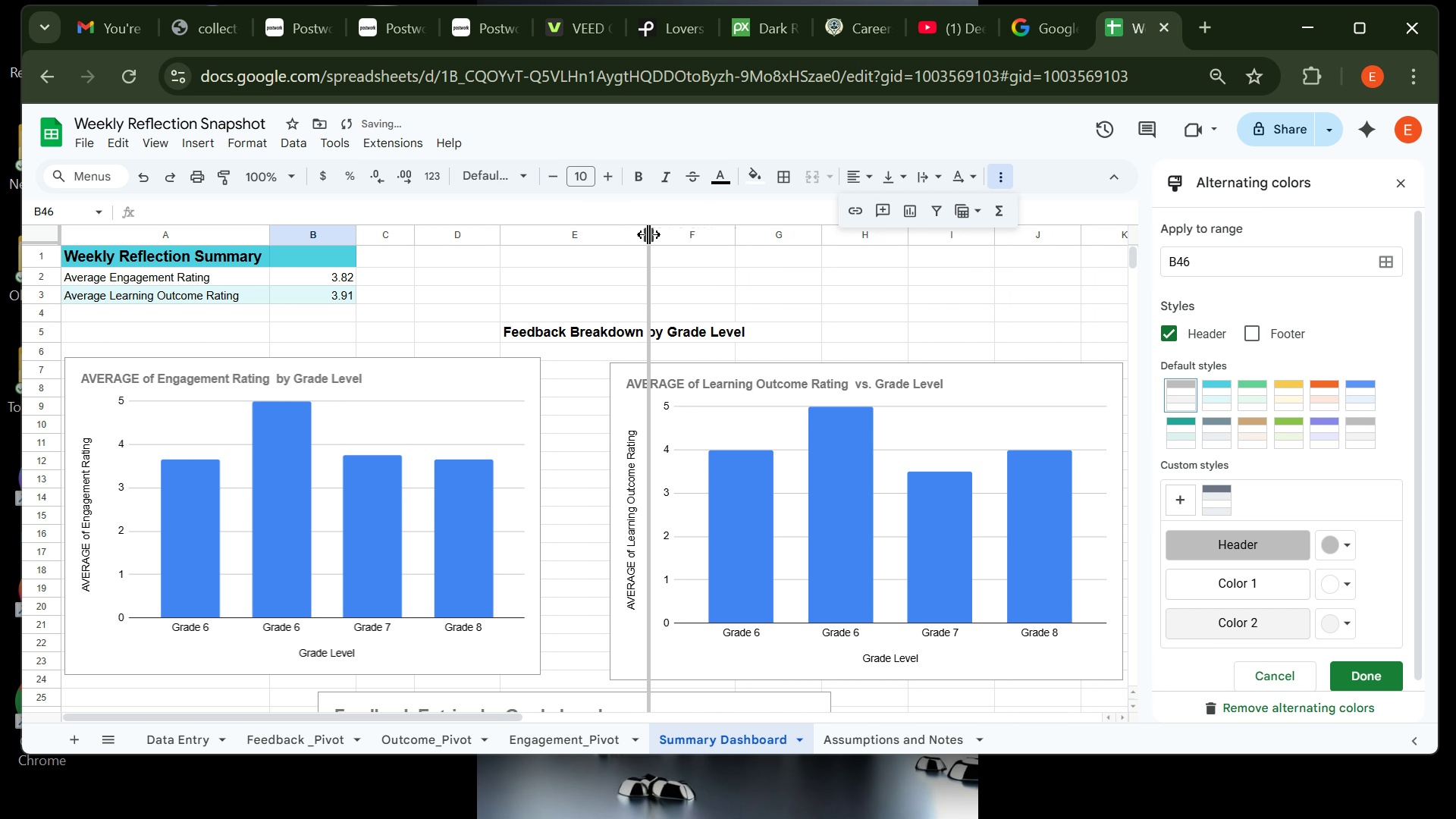 
left_click_drag(start_coordinate=[648, 234], to_coordinate=[598, 237])
 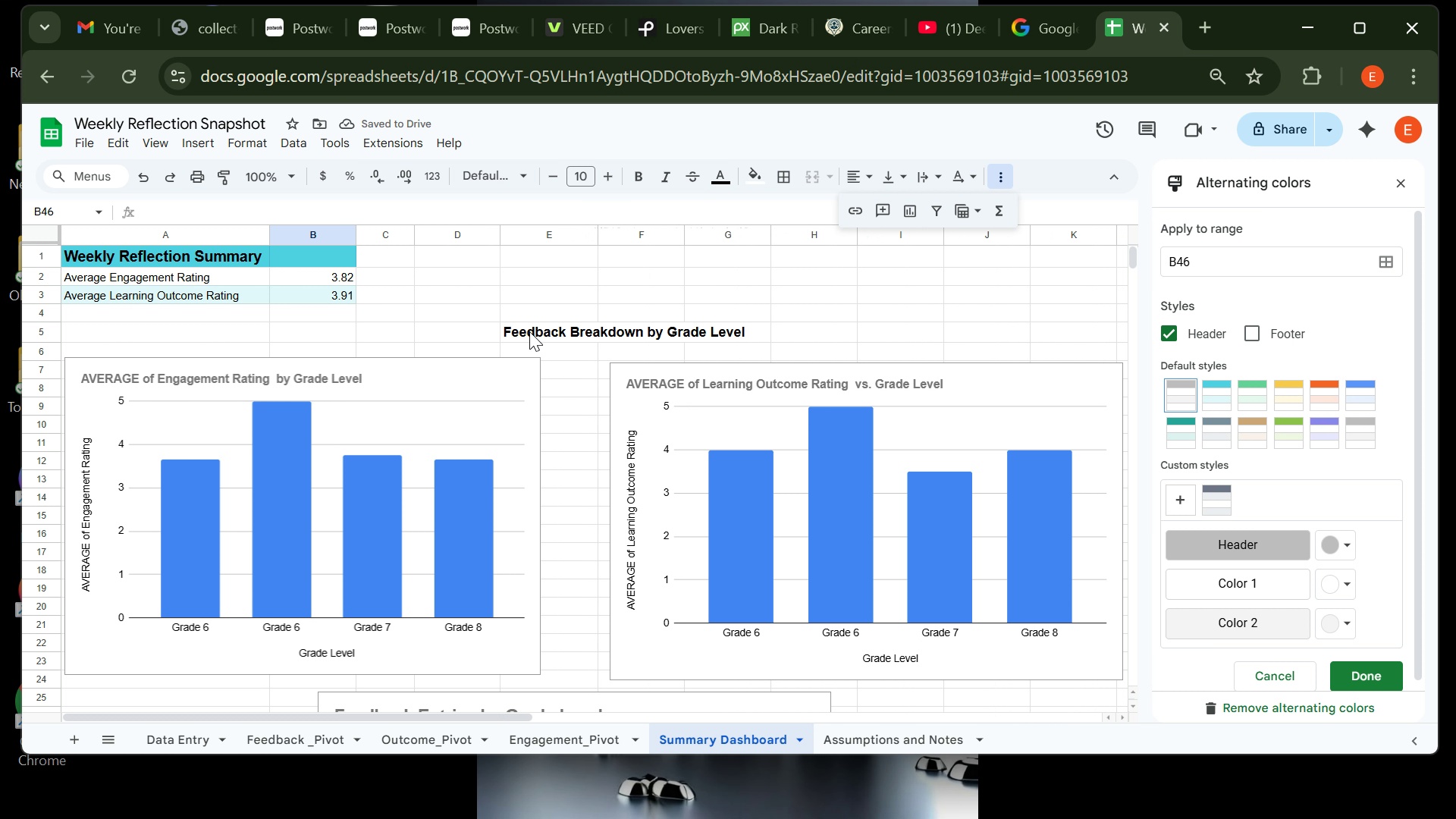 
left_click_drag(start_coordinate=[505, 328], to_coordinate=[714, 334])
 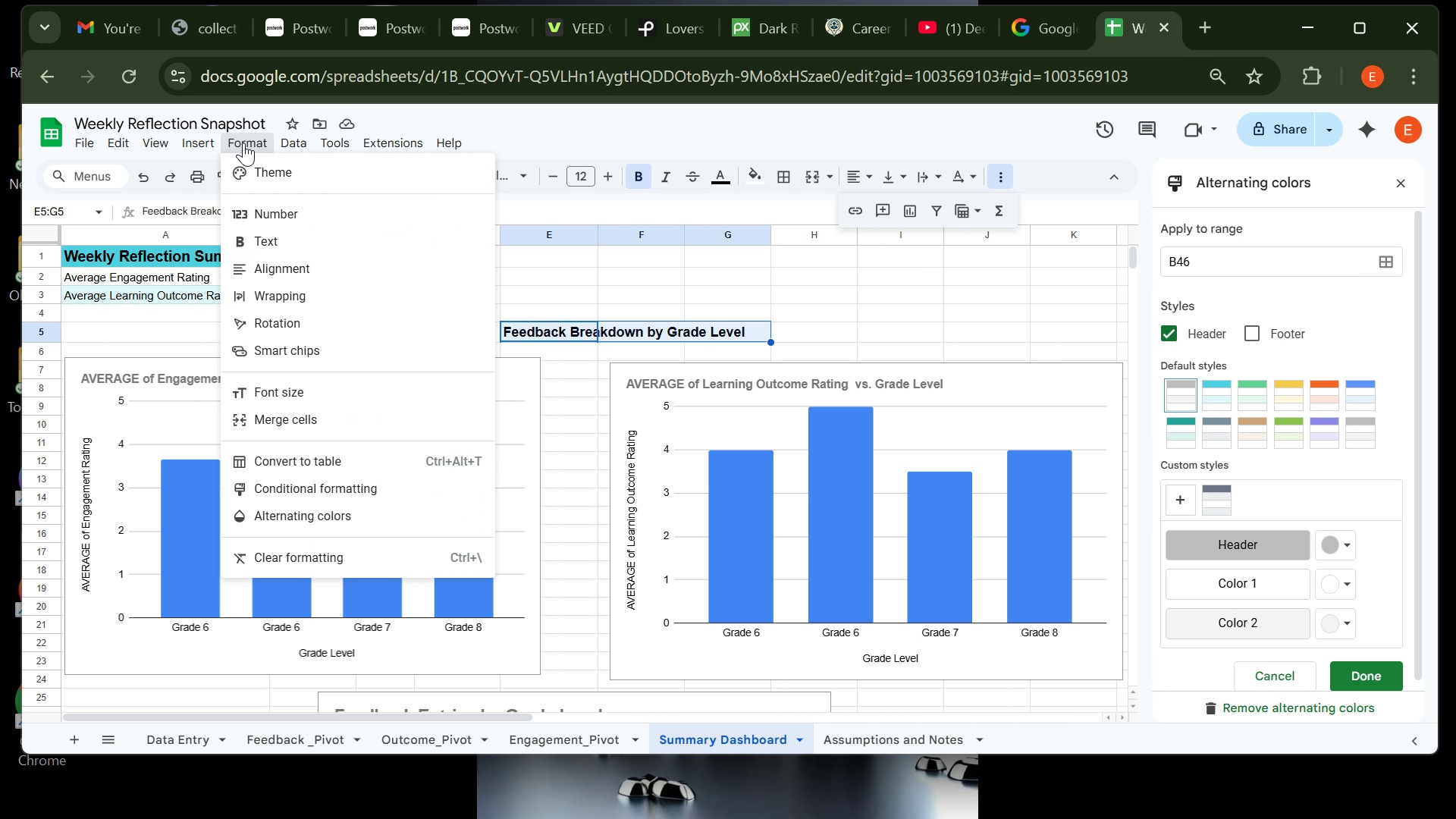 
left_click([243, 143])
 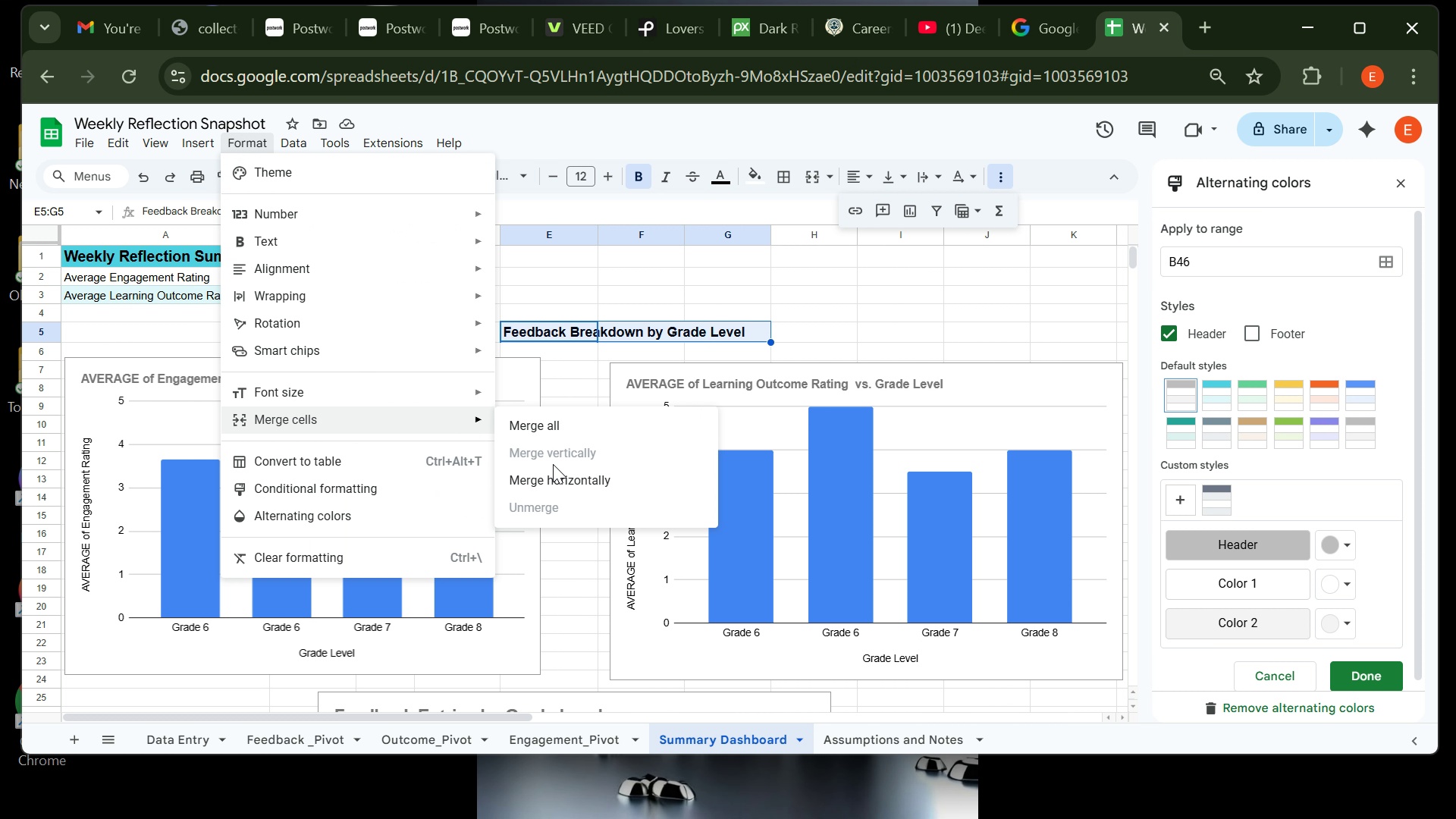 
left_click([560, 475])
 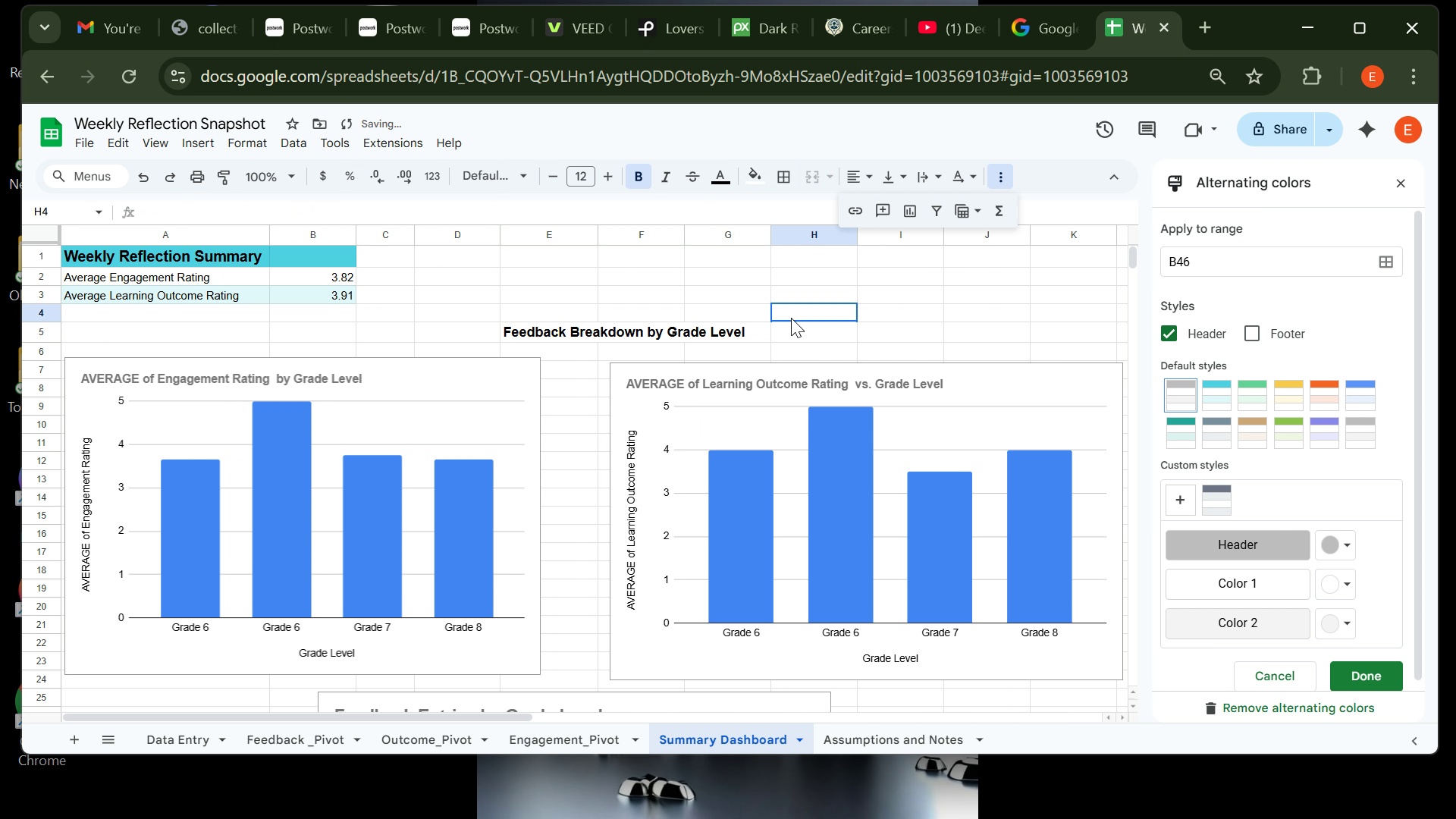 
left_click([791, 318])
 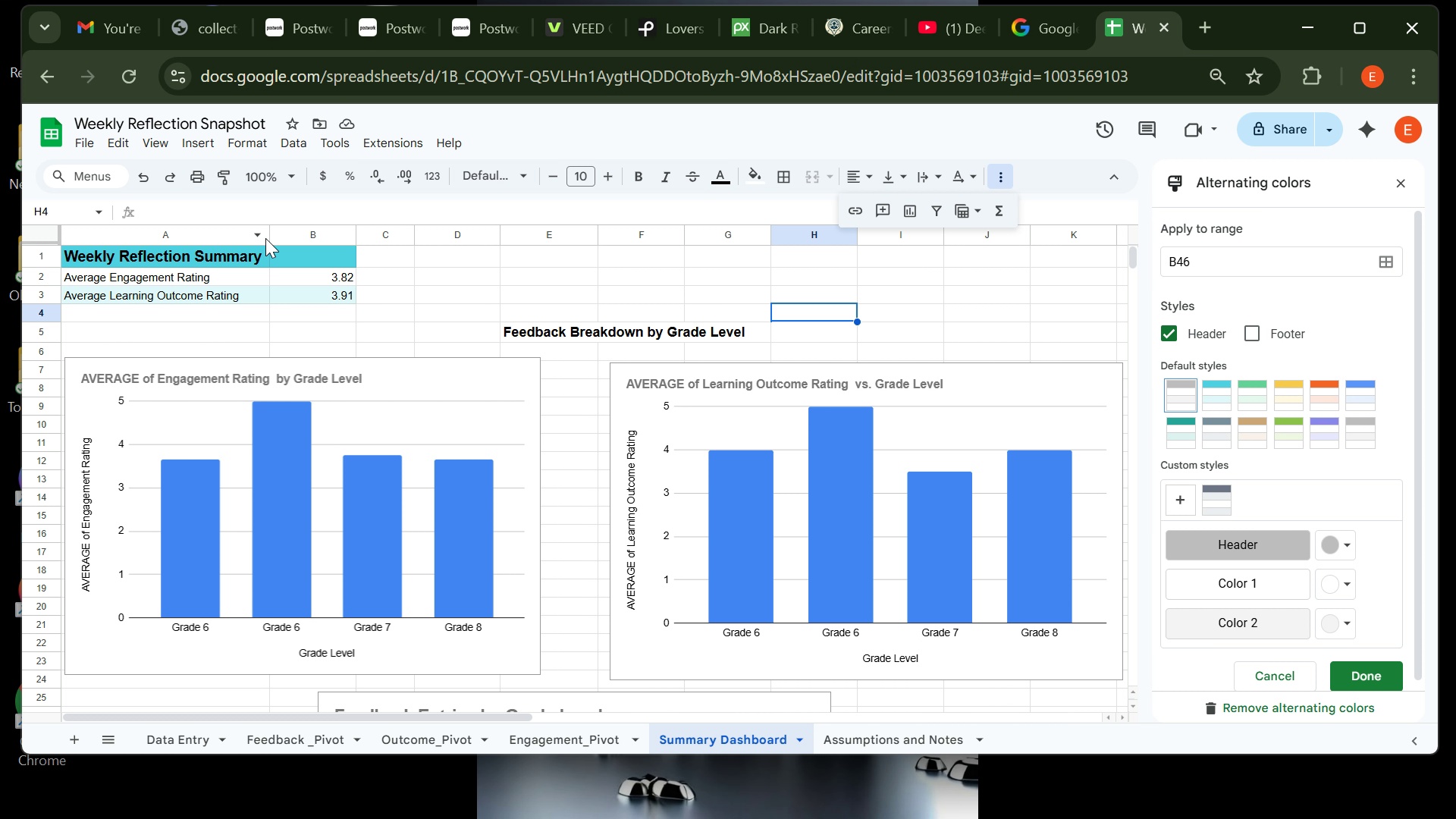 
wait(19.69)
 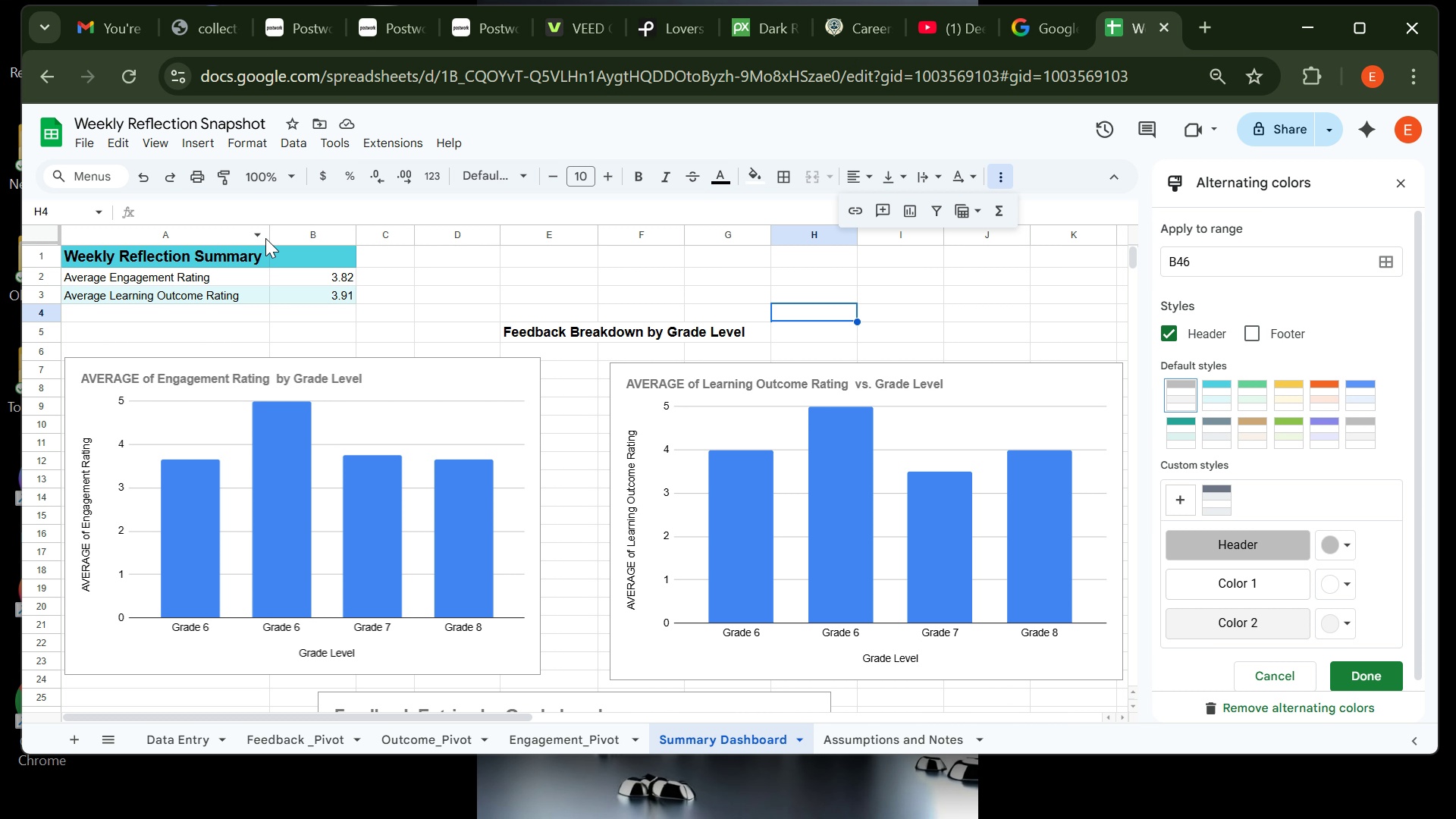 
left_click_drag(start_coordinate=[269, 232], to_coordinate=[221, 235])
 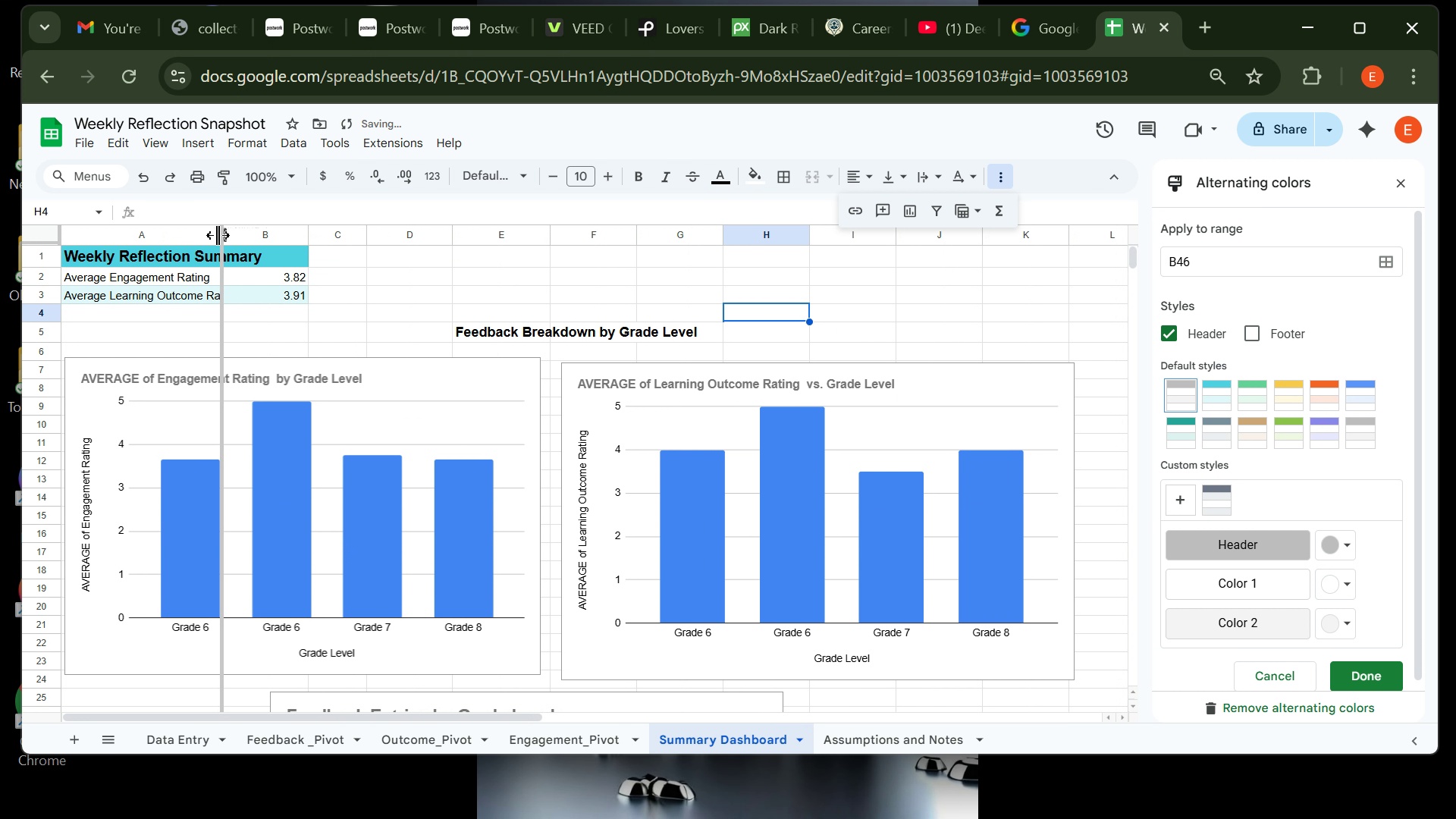 
left_click_drag(start_coordinate=[221, 235], to_coordinate=[199, 235])
 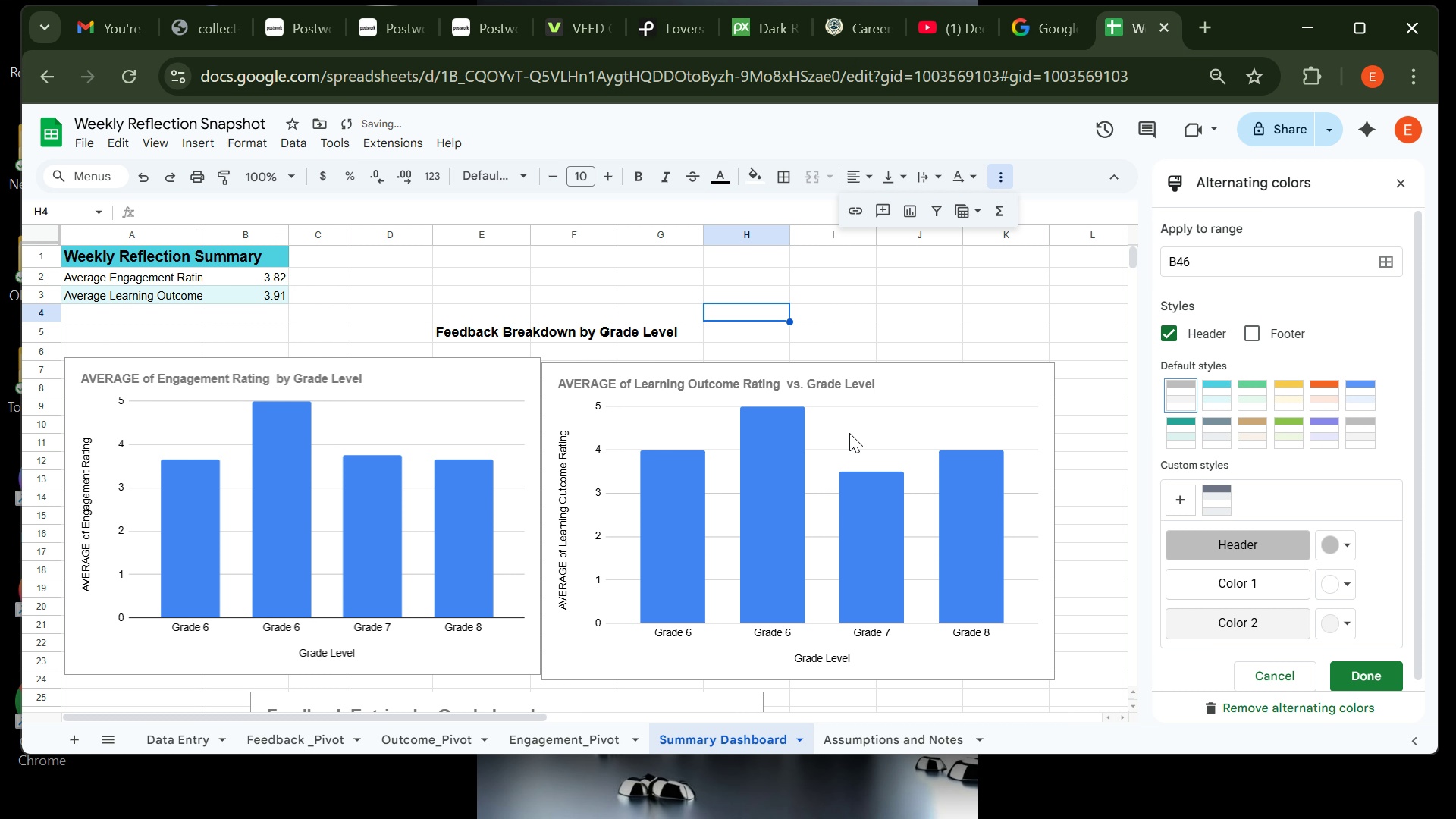 
left_click([856, 434])
 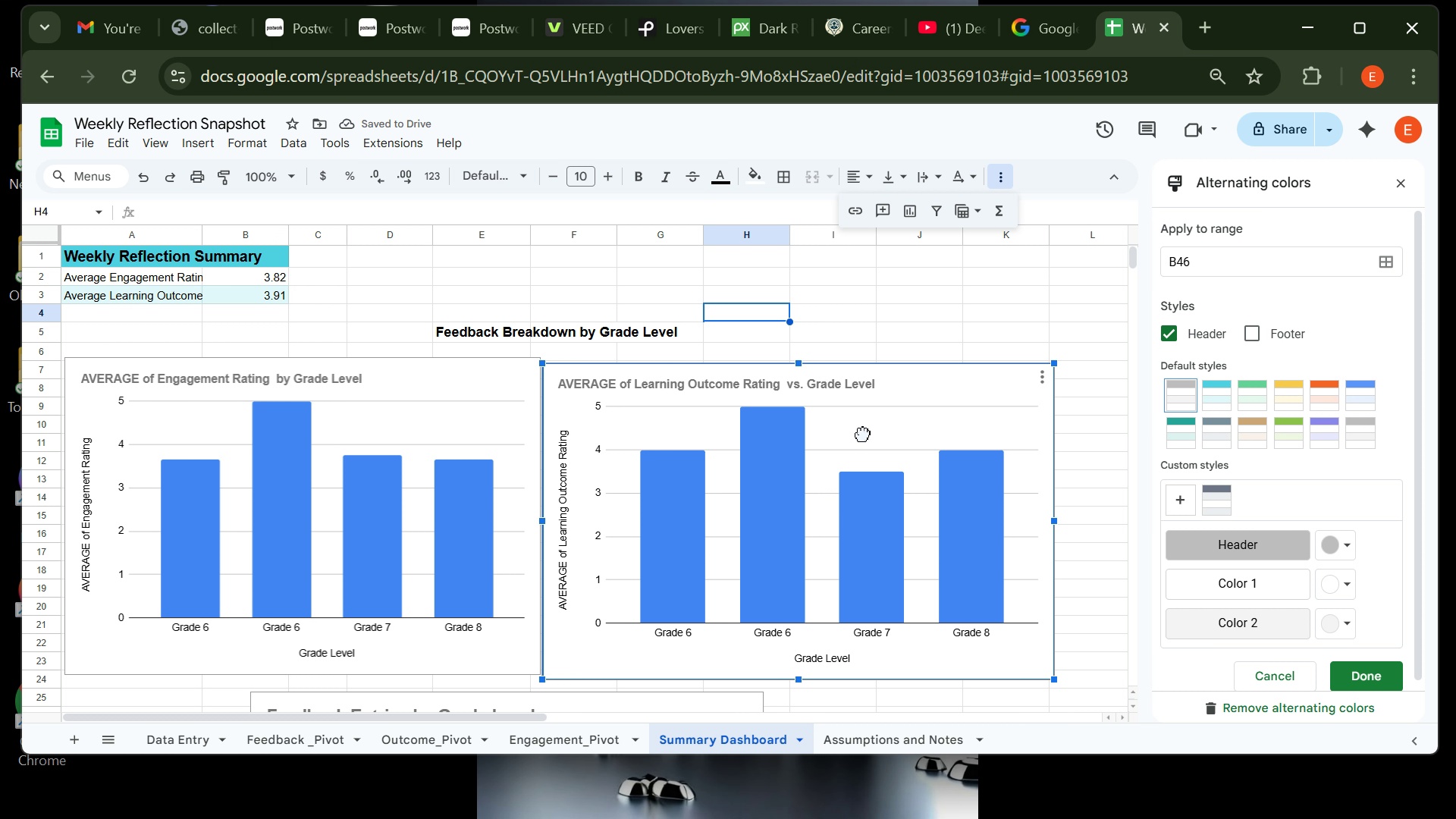 
left_click_drag(start_coordinate=[856, 434], to_coordinate=[877, 427])
 